 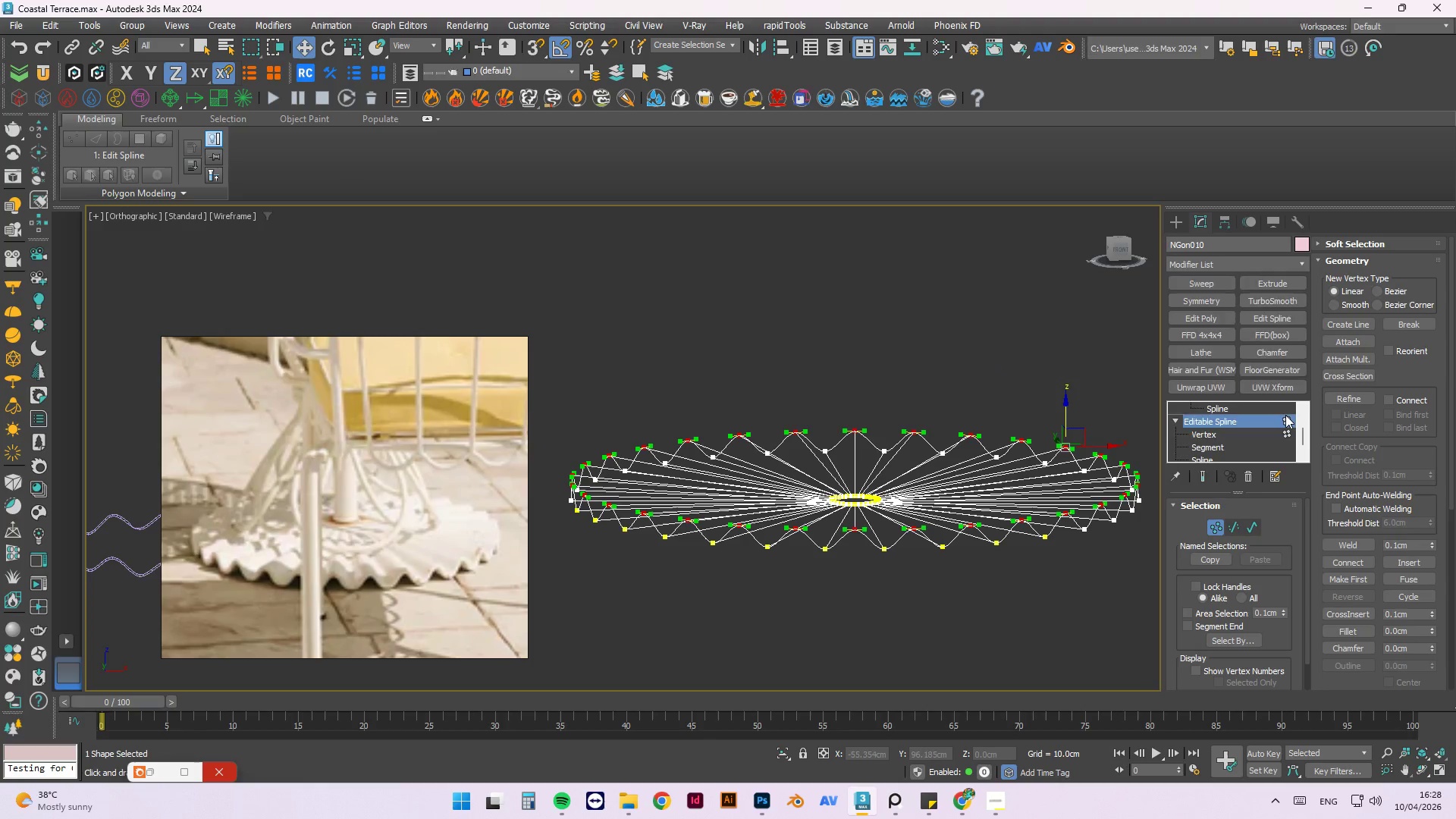 
scroll: coordinate [1255, 425], scroll_direction: up, amount: 2.0
 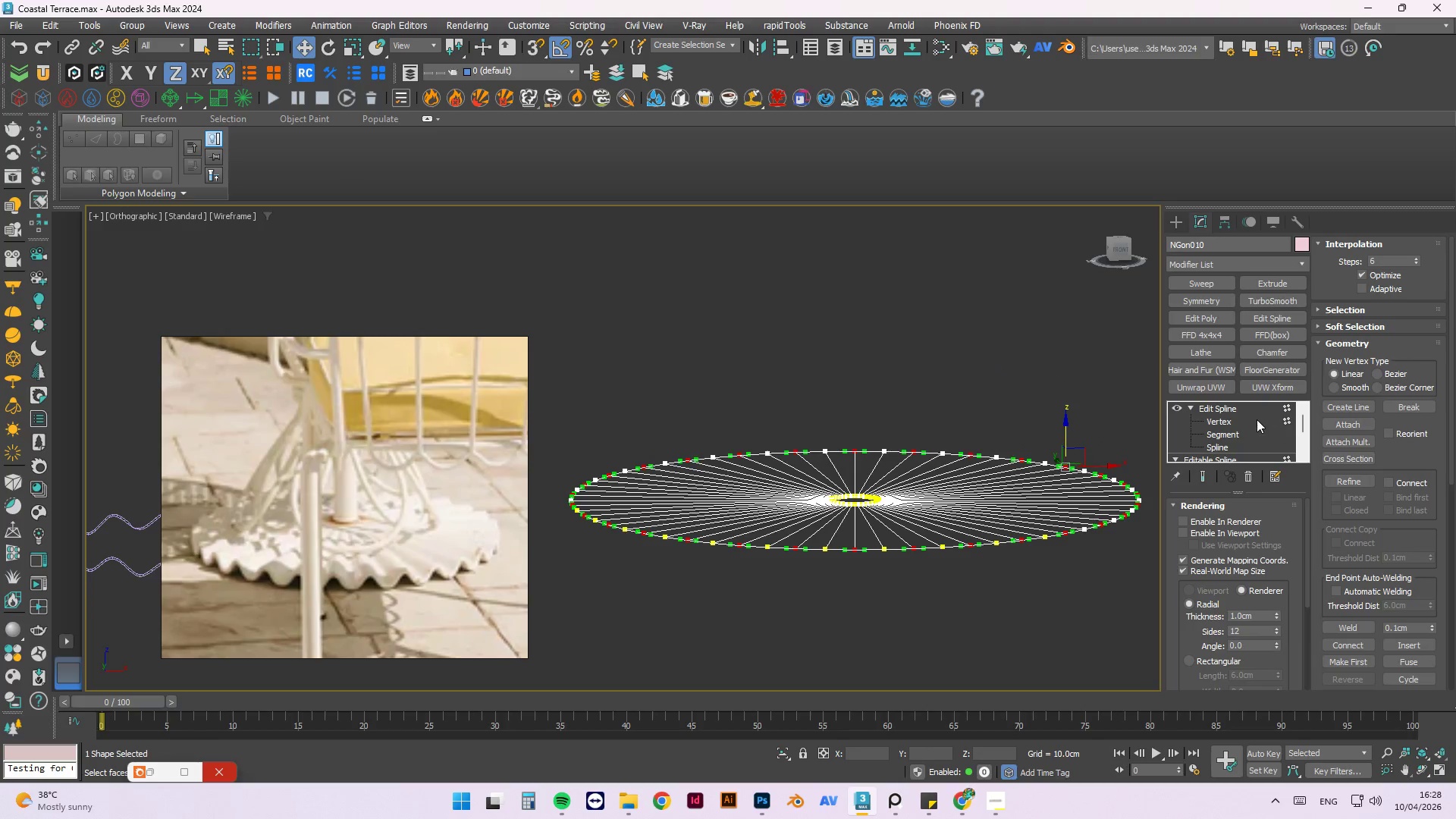 
scroll: coordinate [1280, 422], scroll_direction: down, amount: 1.0
 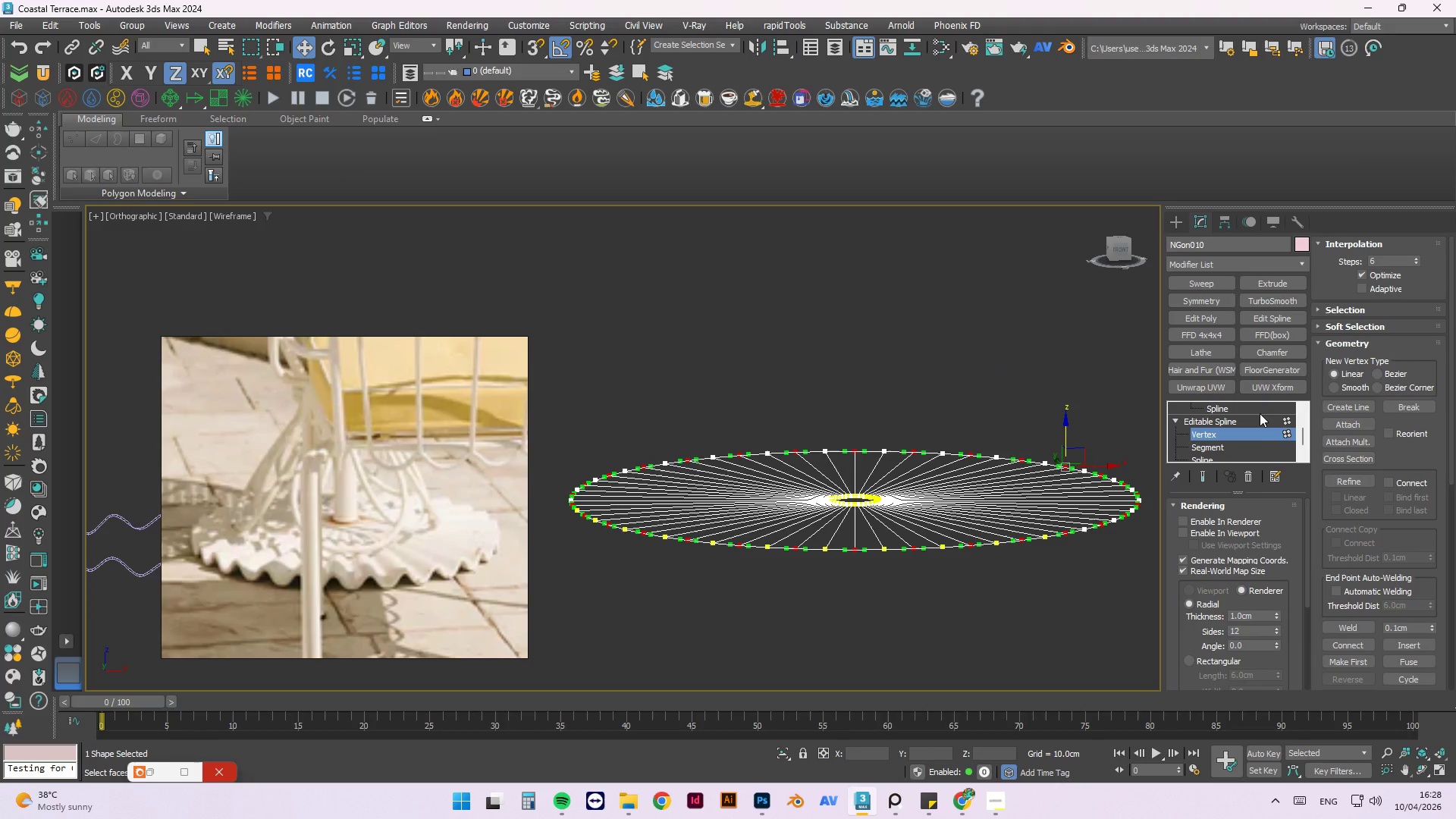 
scroll: coordinate [1256, 443], scroll_direction: up, amount: 3.0
 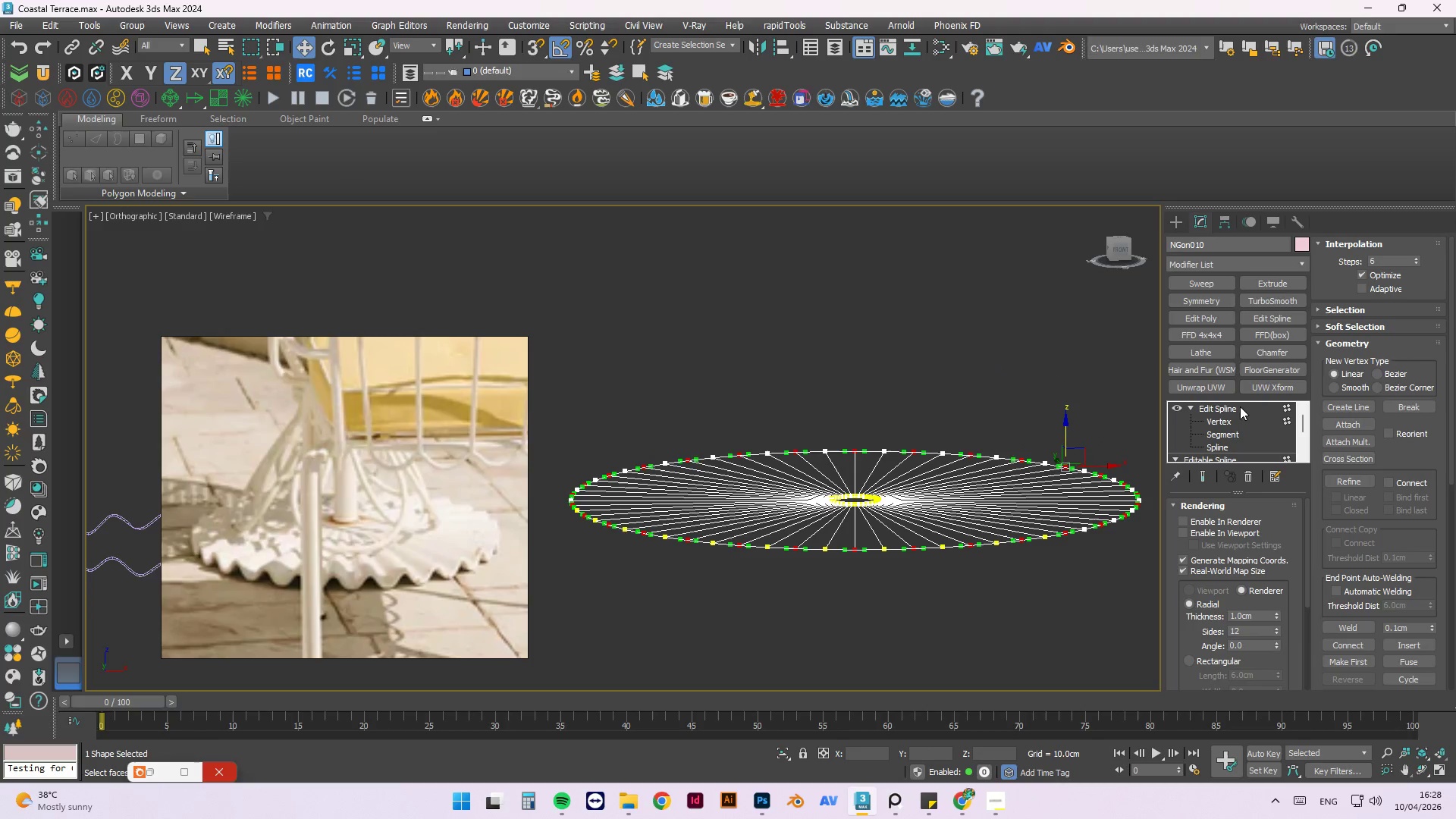 
left_click([1238, 405])
 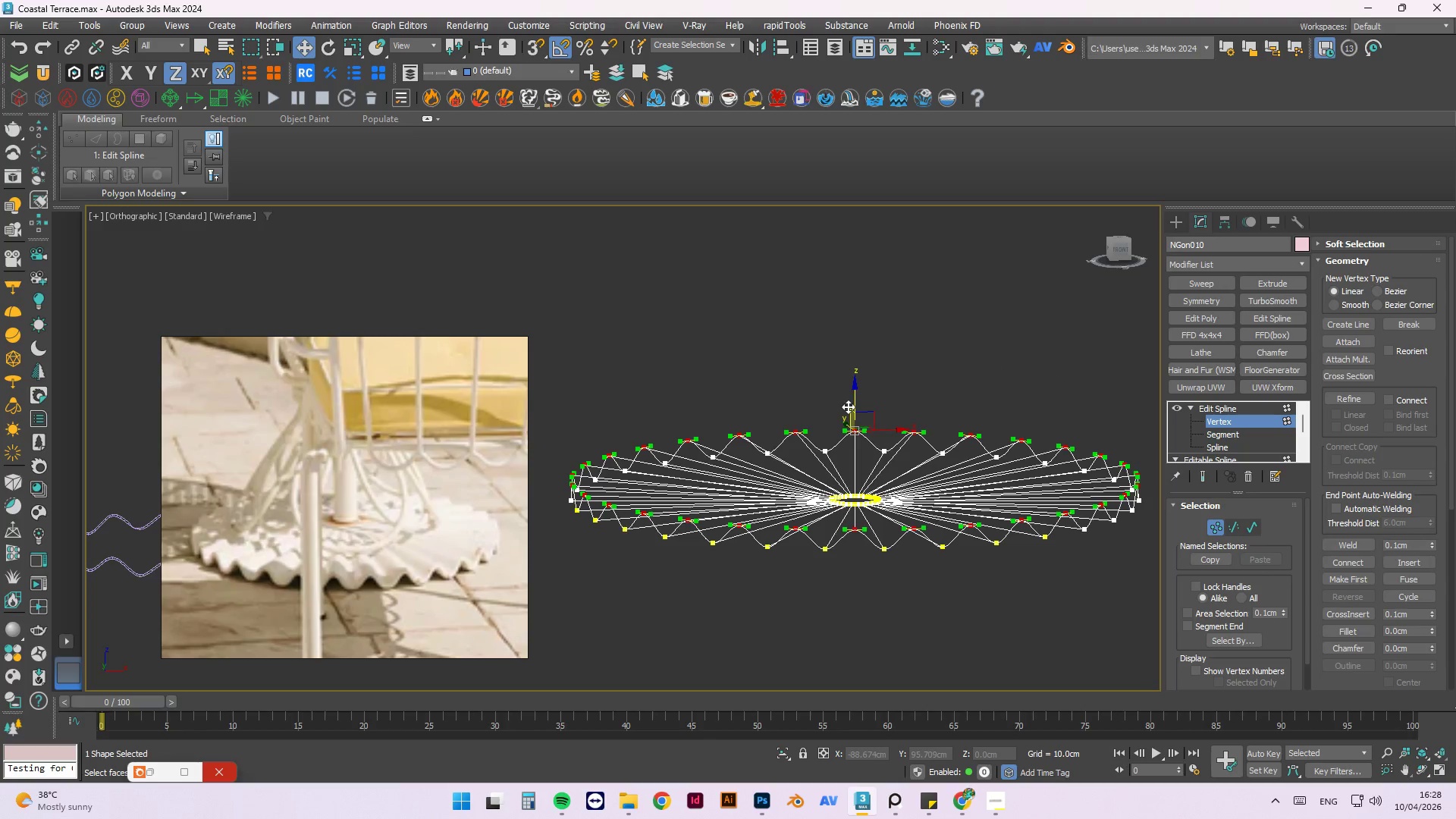 
left_click([977, 339])
 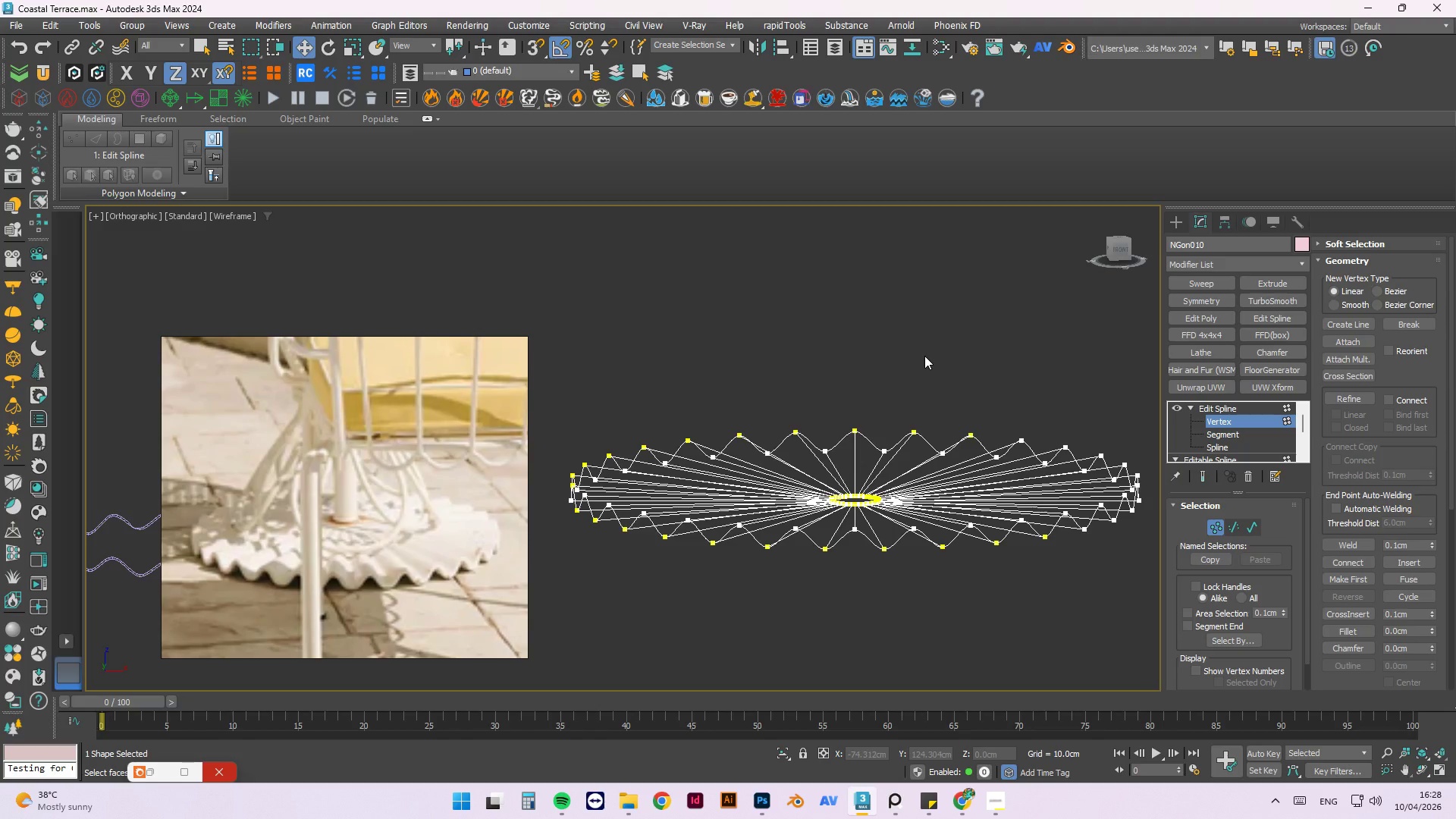 
scroll: coordinate [1012, 482], scroll_direction: down, amount: 4.0
 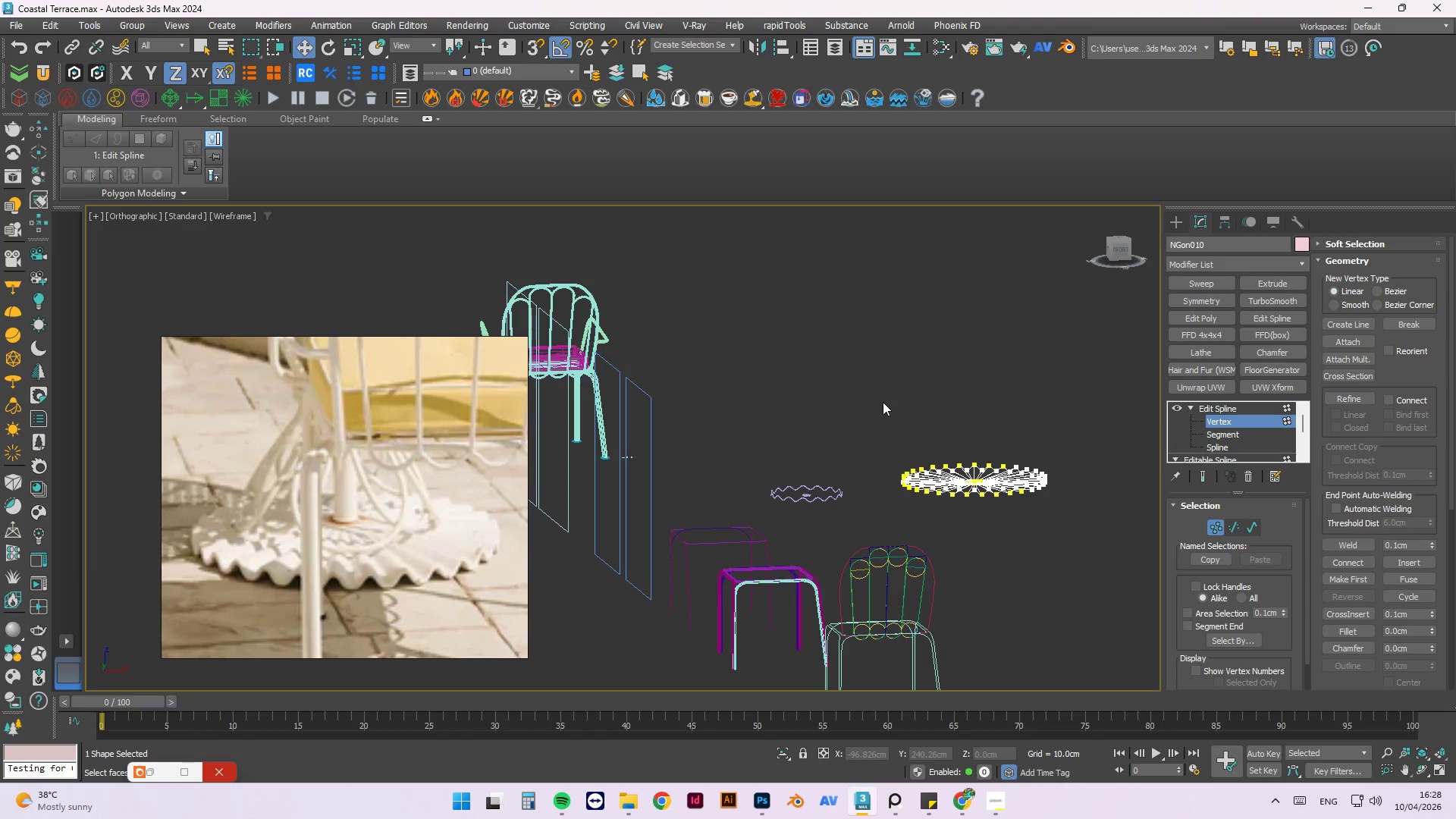 
right_click([883, 402])
 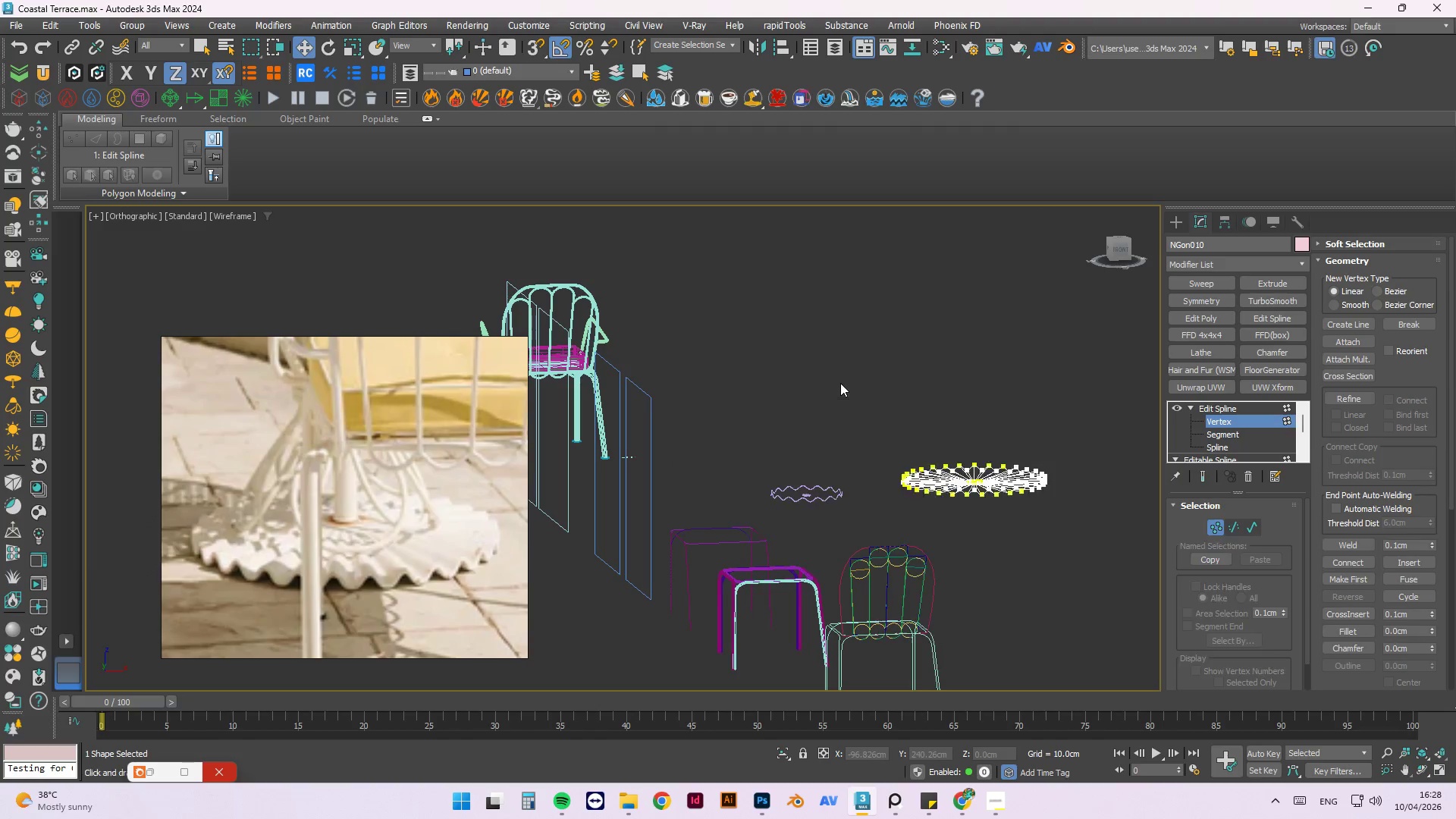 
double_click([870, 422])
 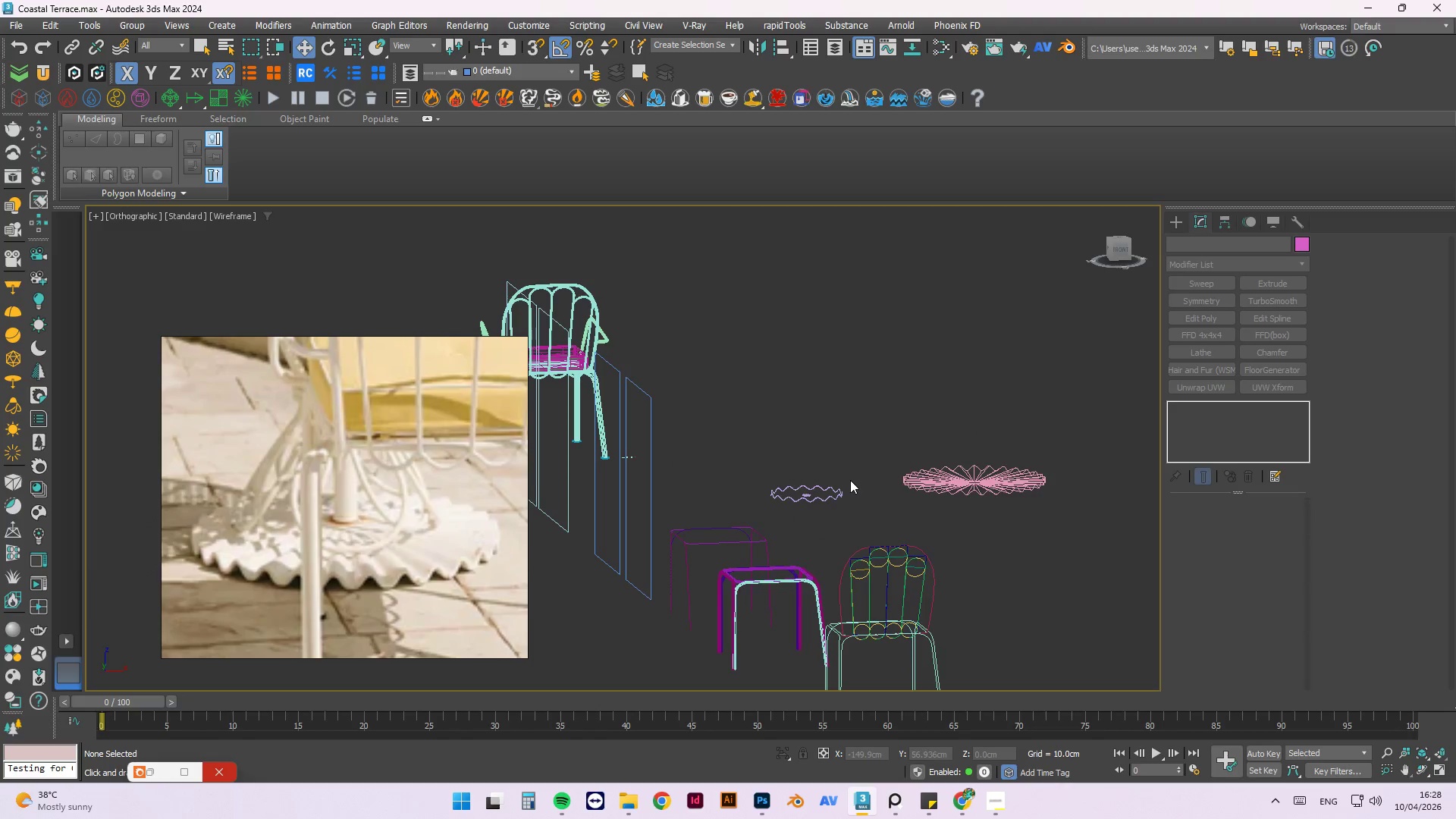 
scroll: coordinate [864, 494], scroll_direction: up, amount: 3.0
 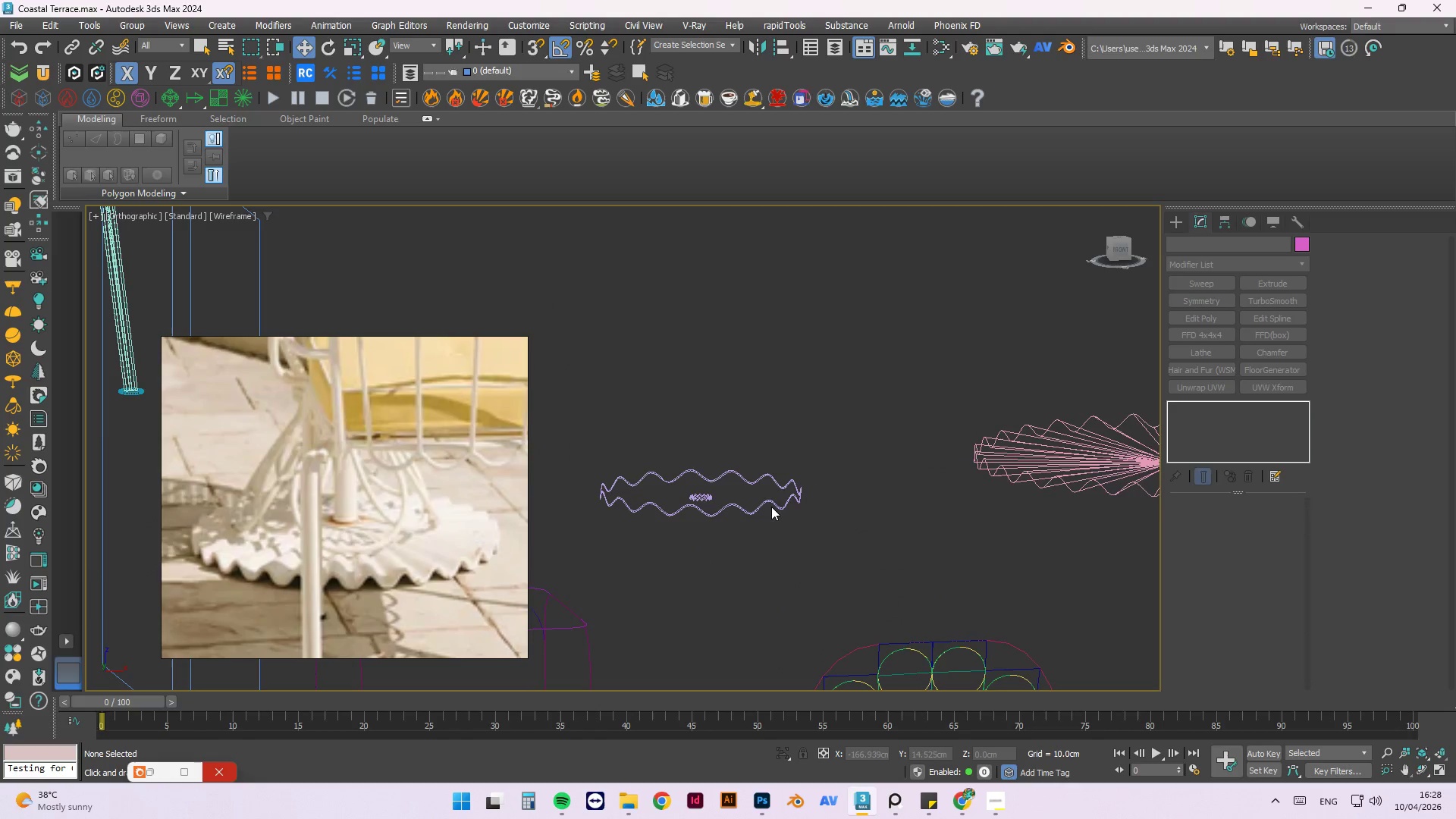 
double_click([772, 500])
 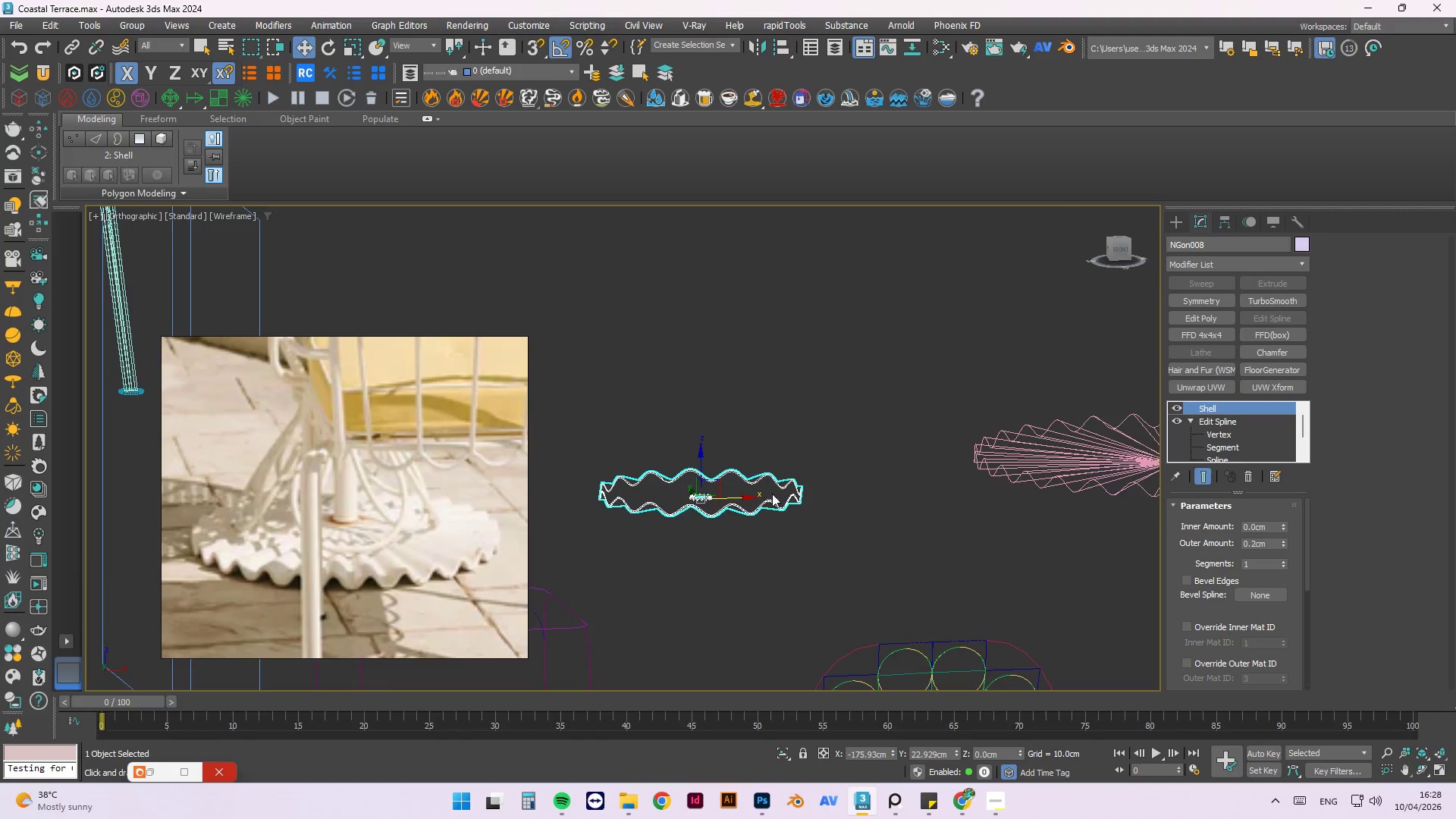 
scroll: coordinate [772, 494], scroll_direction: down, amount: 2.0
 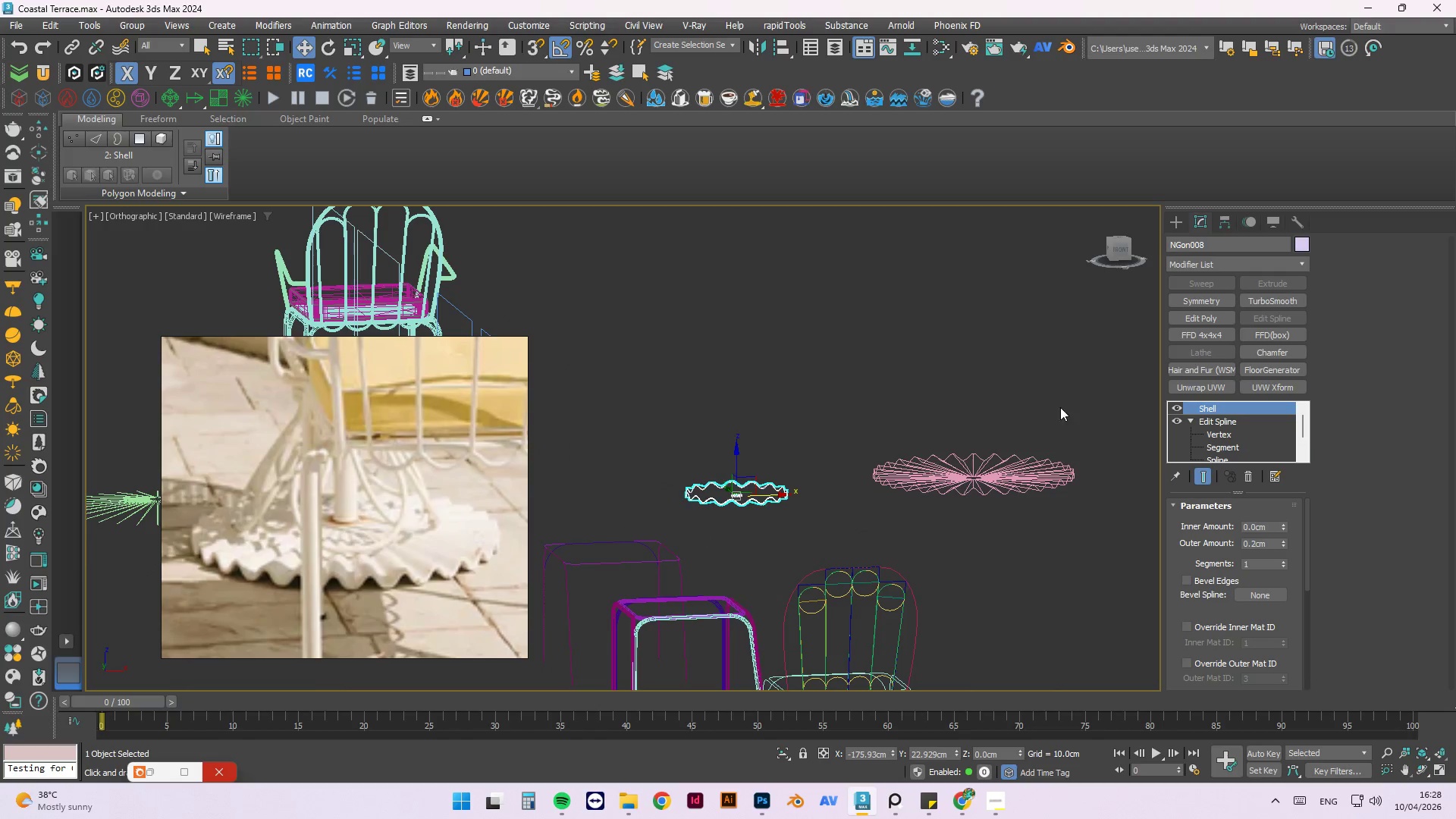 
left_click([1109, 407])
 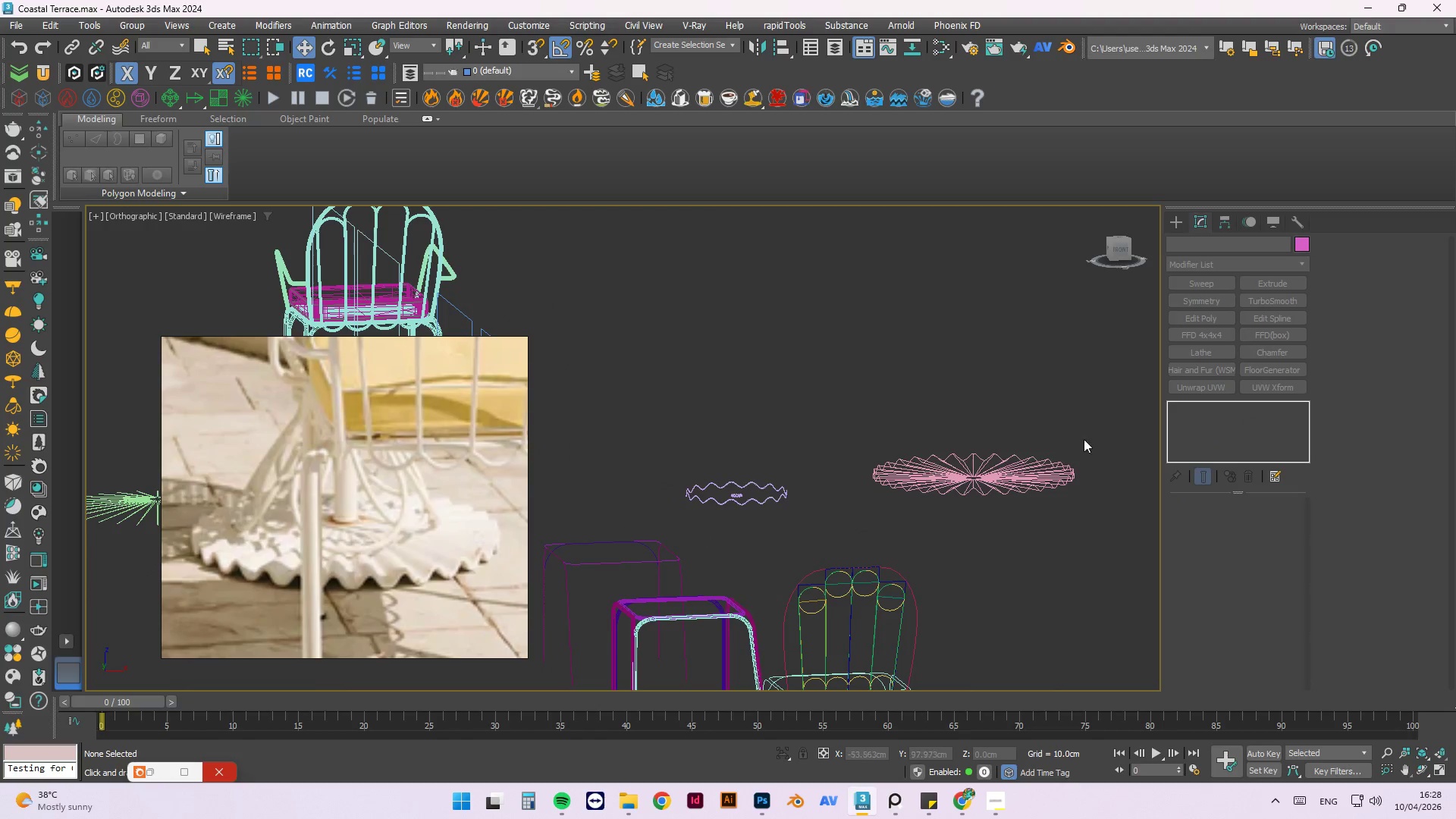 
scroll: coordinate [1081, 441], scroll_direction: up, amount: 1.0
 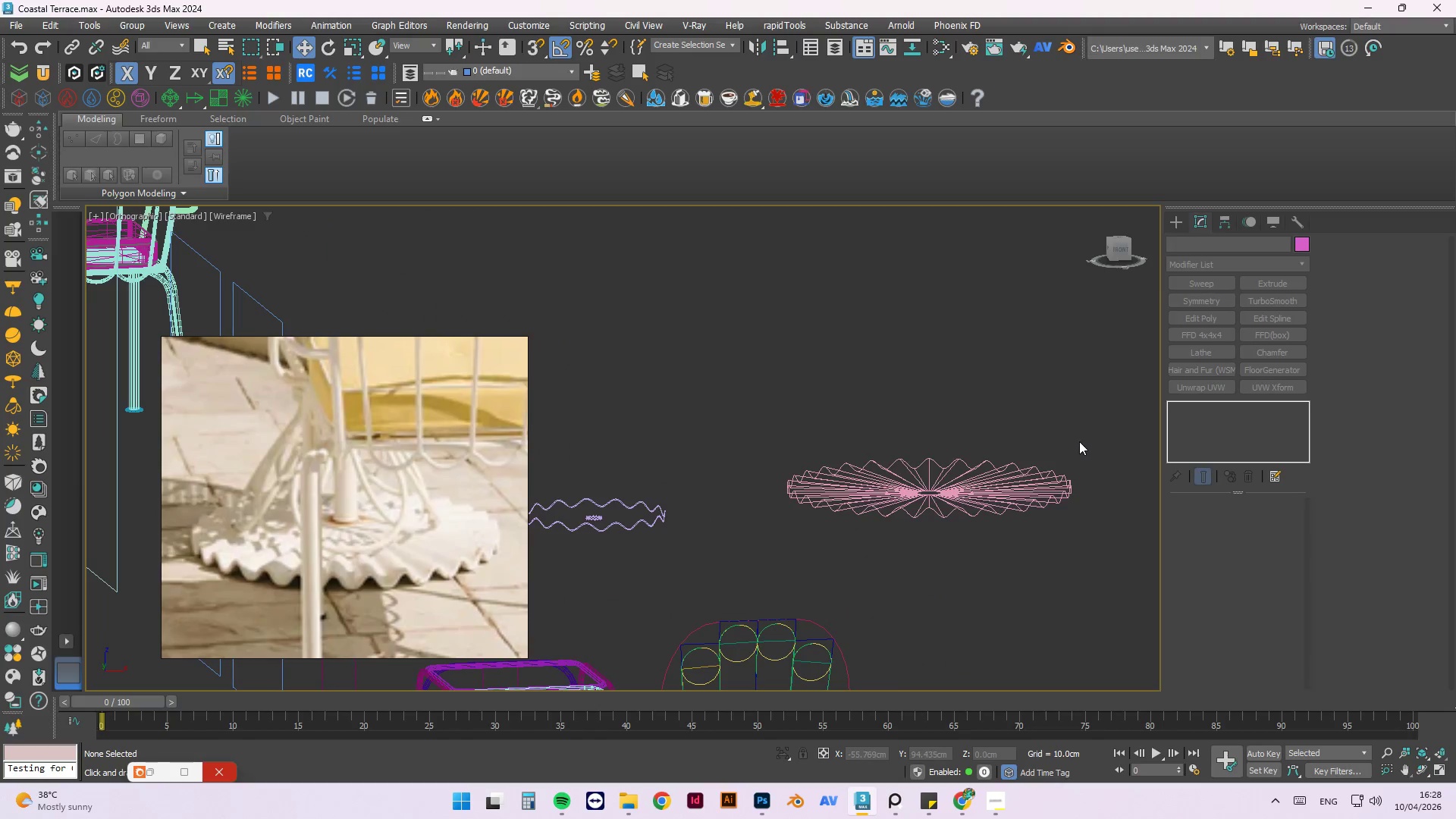 
key(F3)
 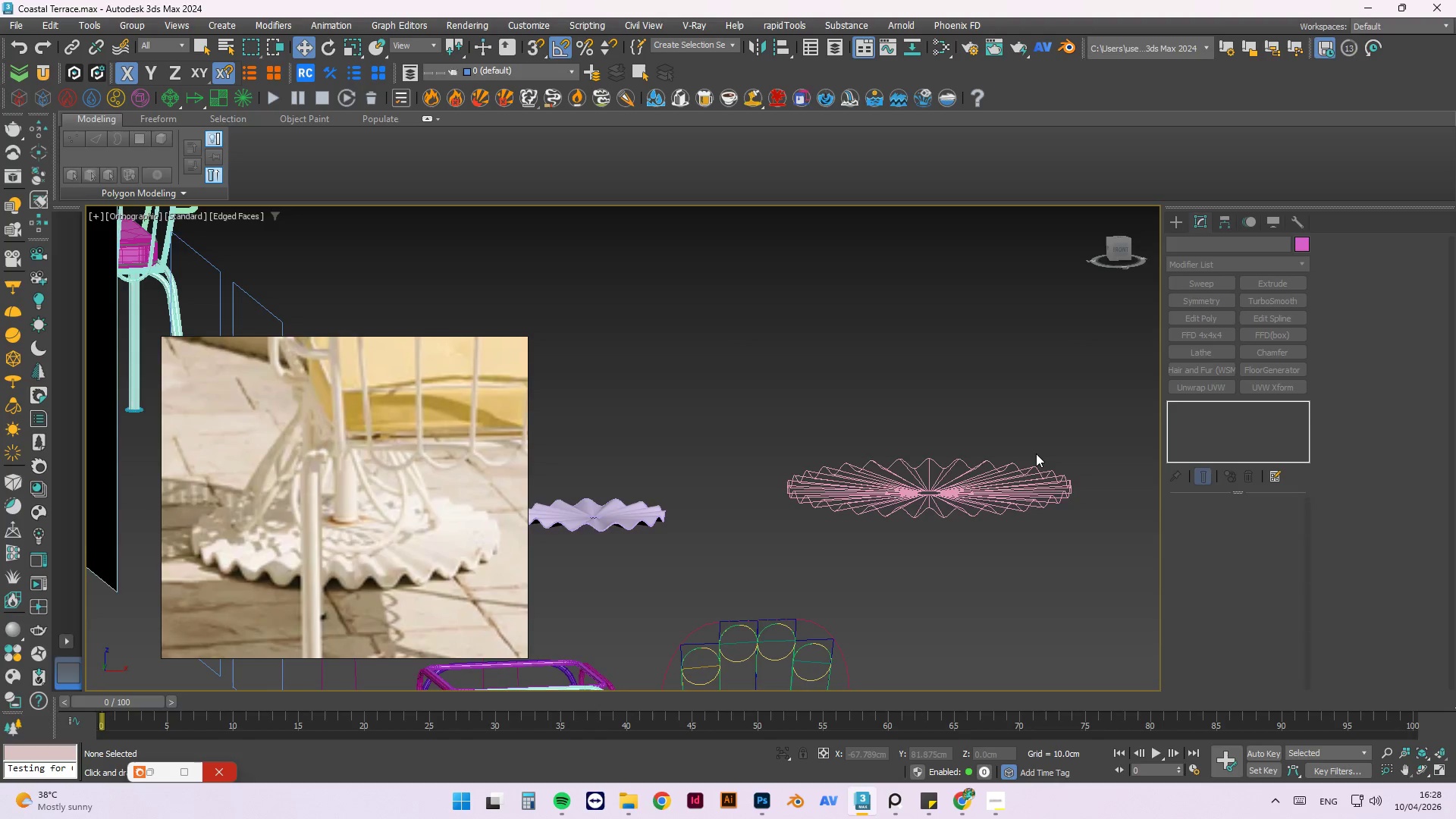 
key(F4)
 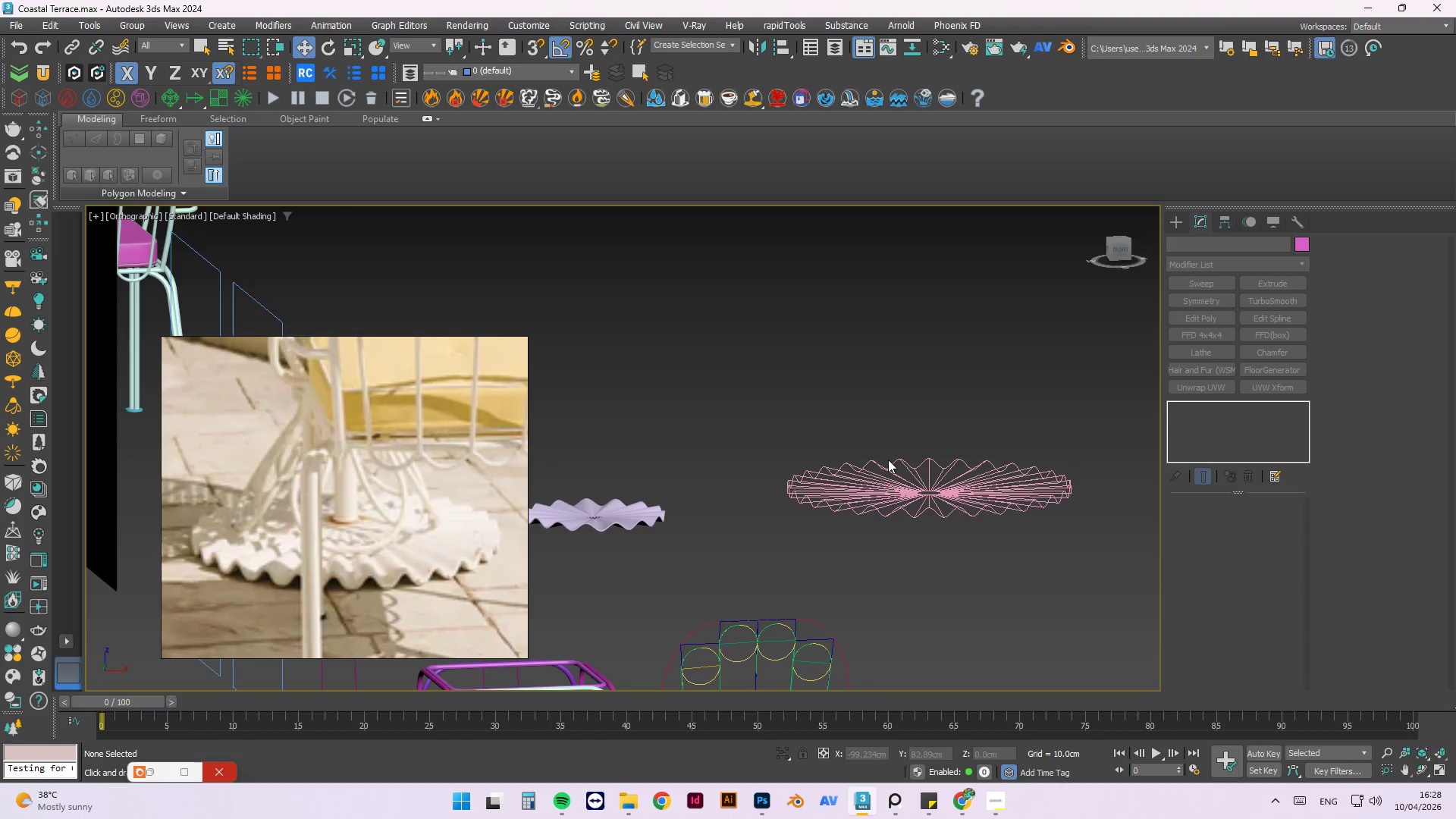 
hold_key(key=AltLeft, duration=0.61)
 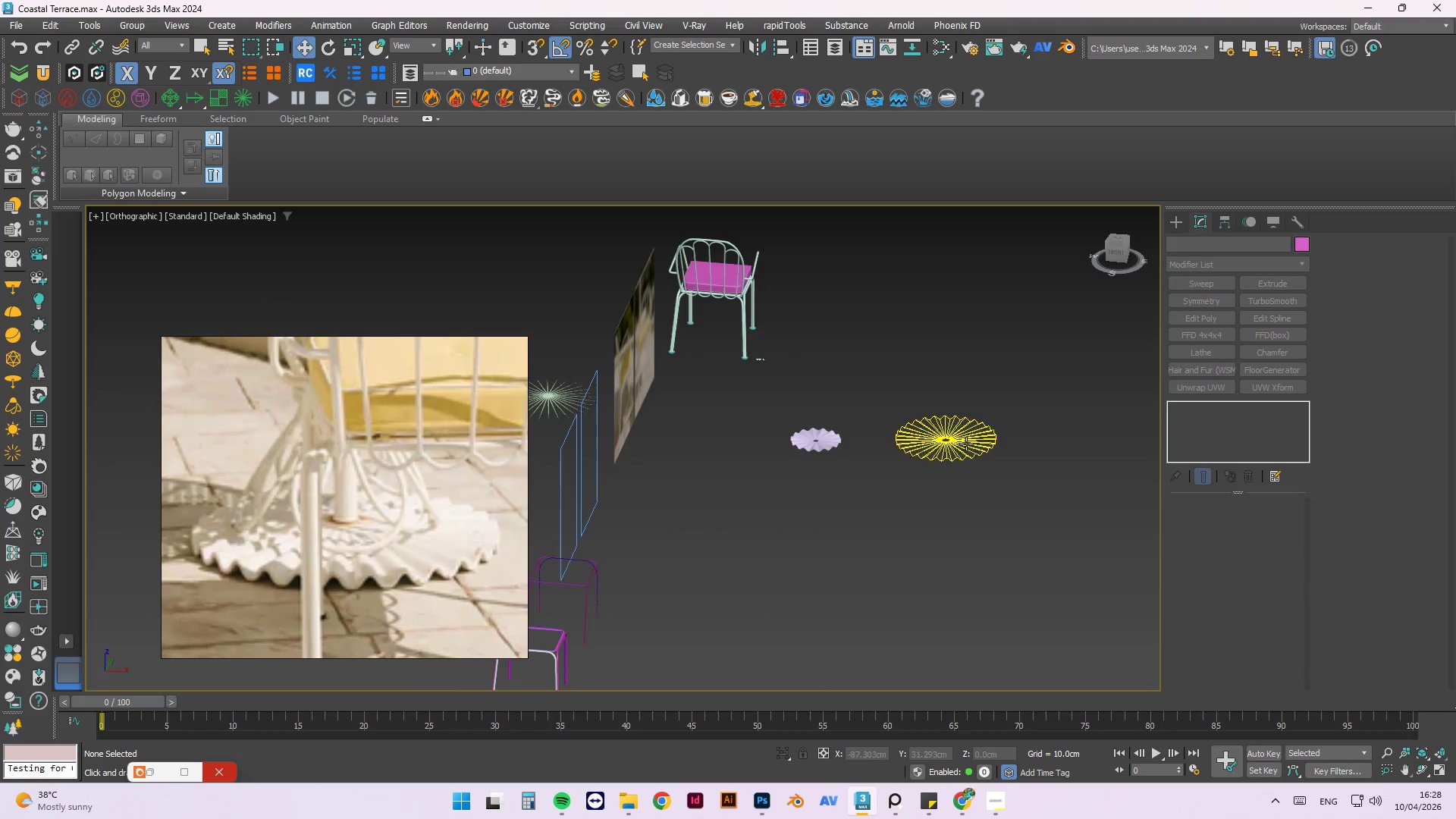 
scroll: coordinate [882, 466], scroll_direction: down, amount: 3.0
 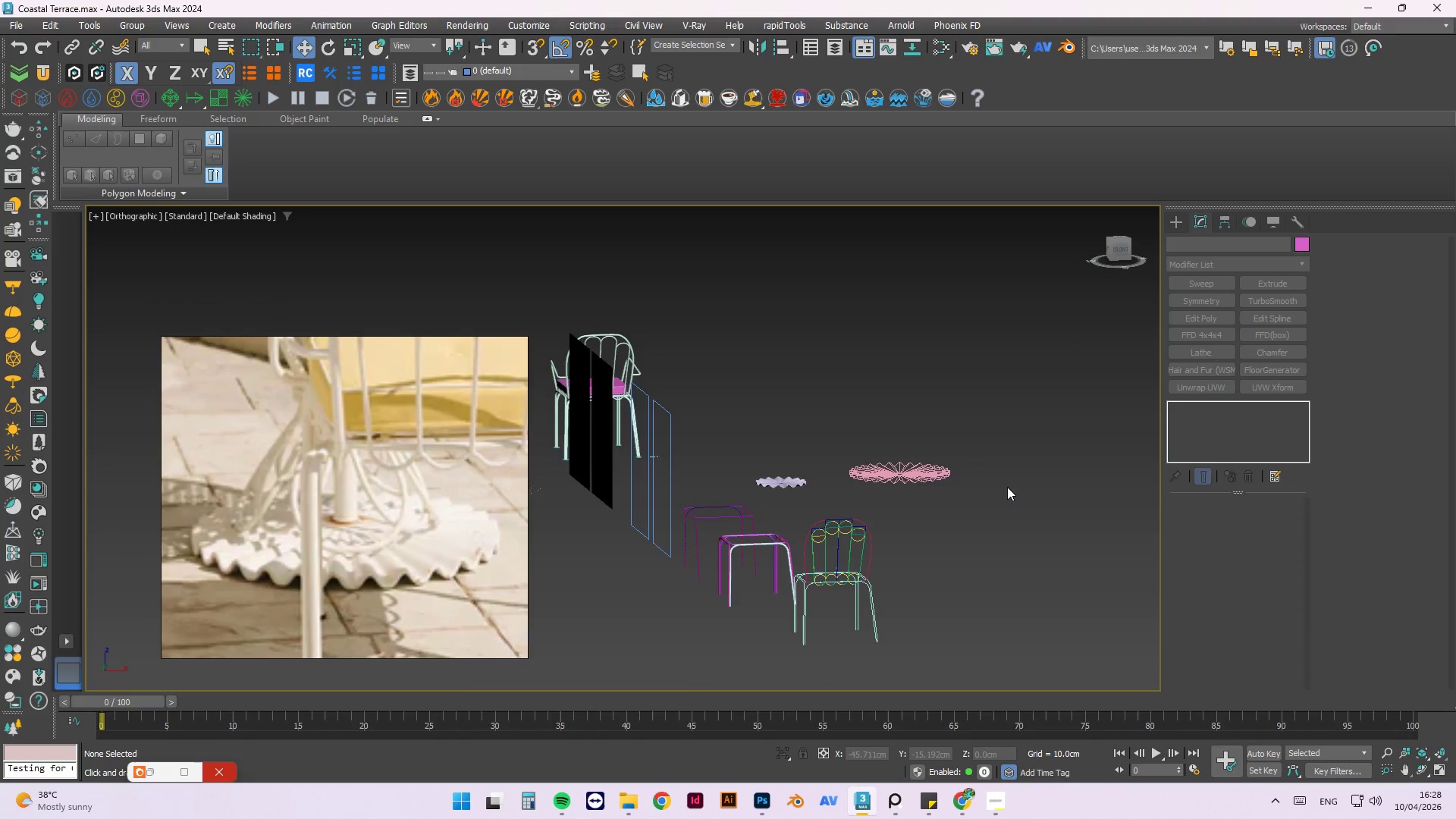 
left_click([962, 431])
 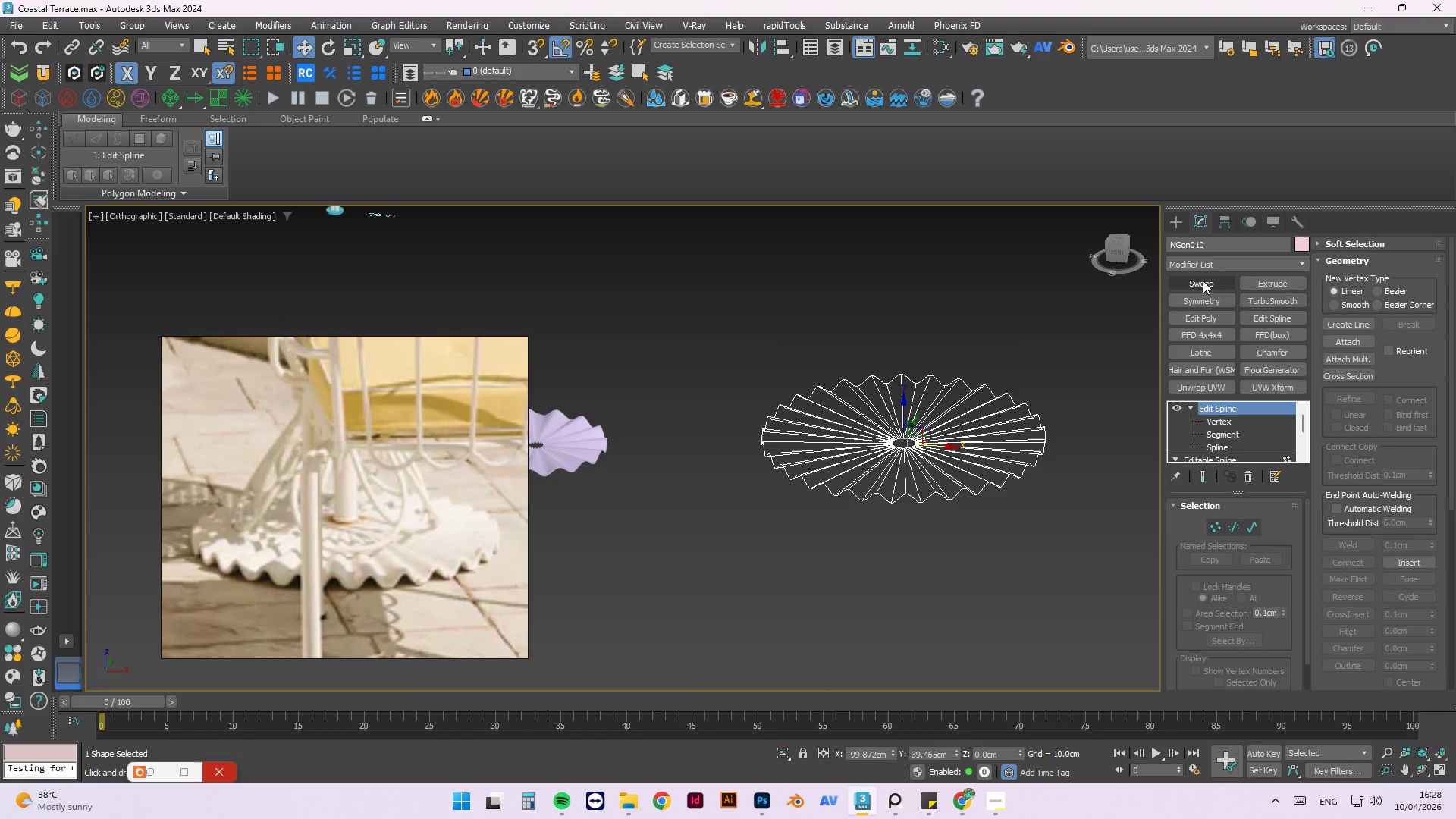 
scroll: coordinate [969, 435], scroll_direction: up, amount: 3.0
 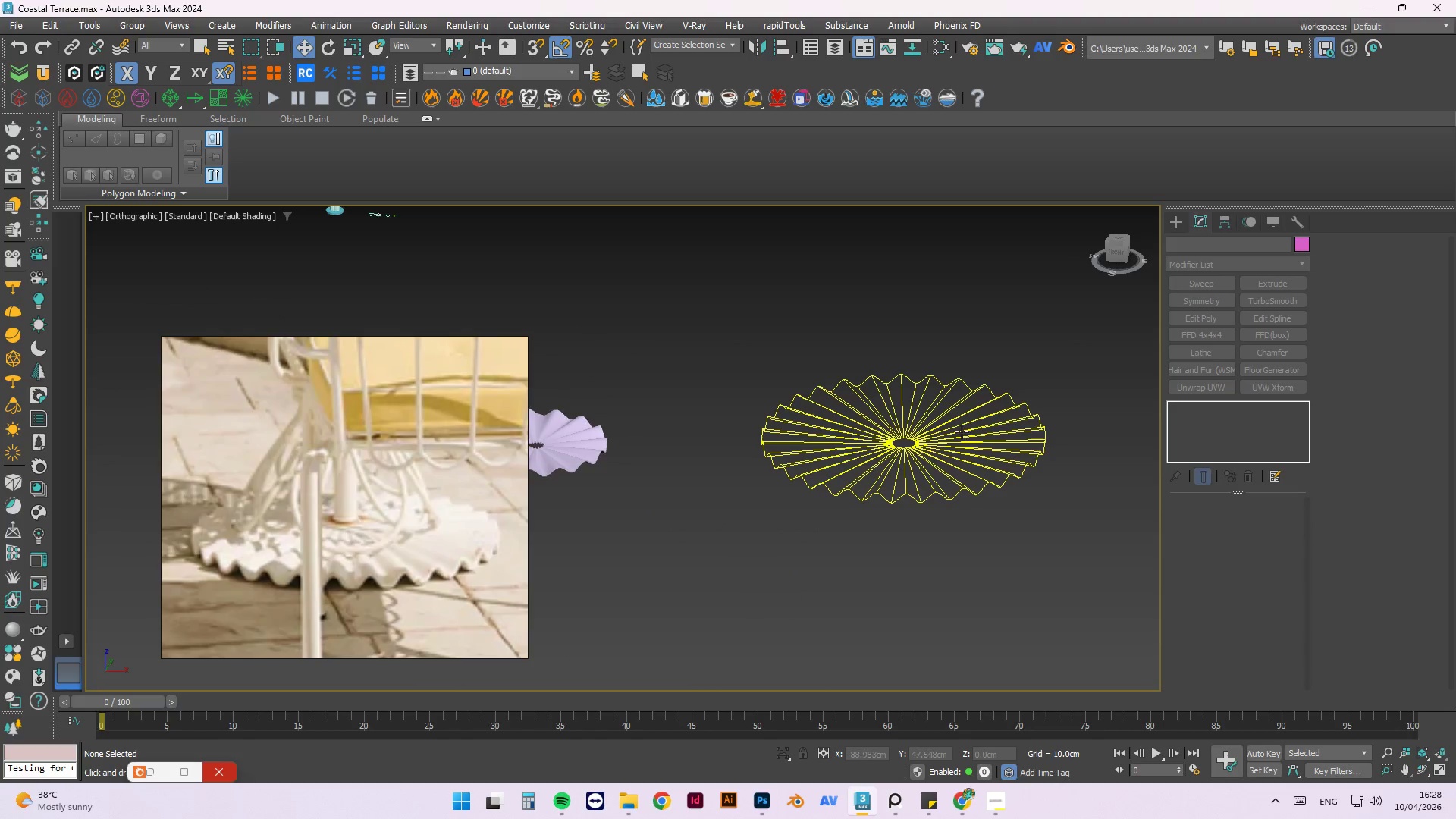 
left_click([1200, 265])
 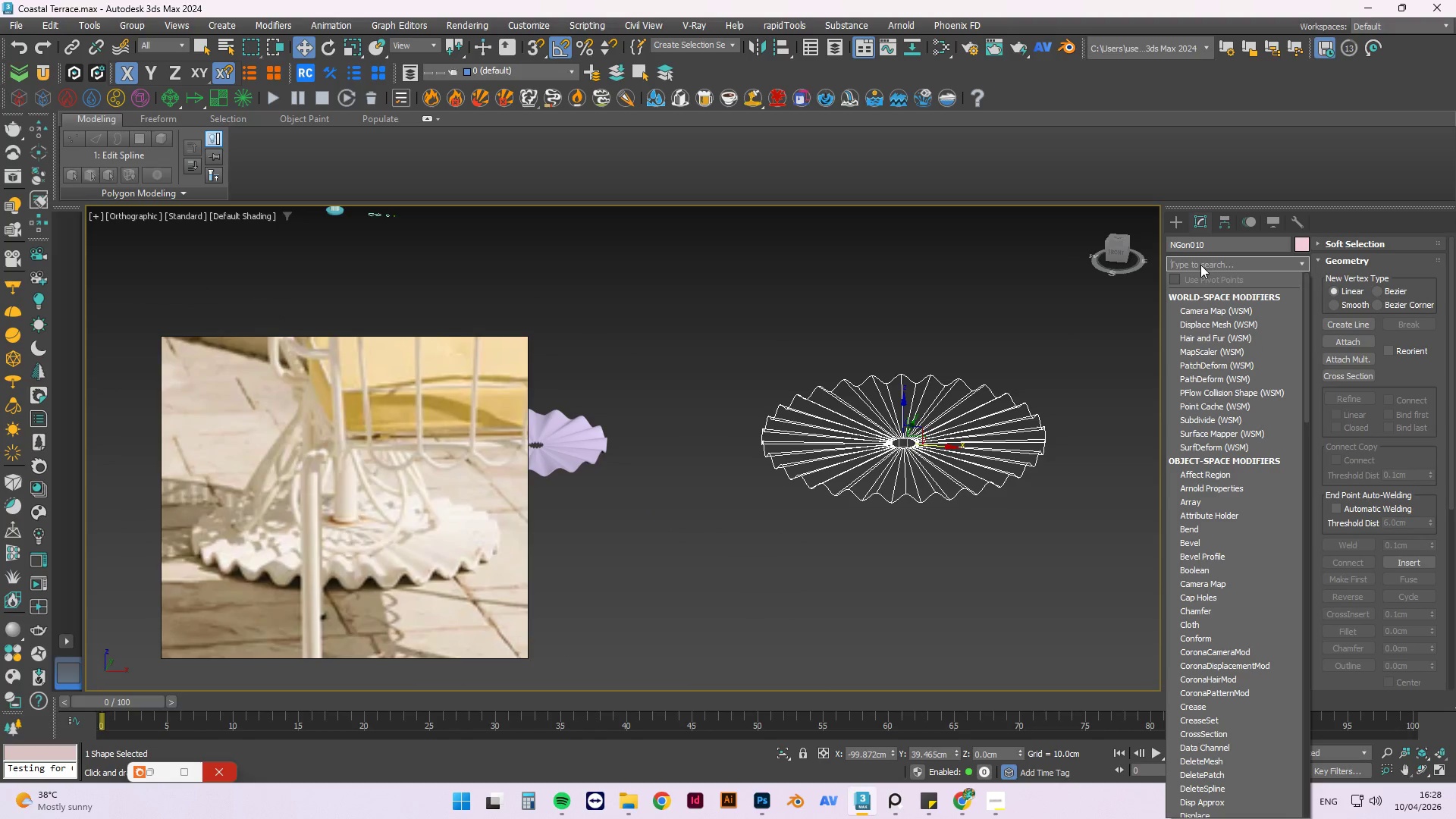 
type(she)
 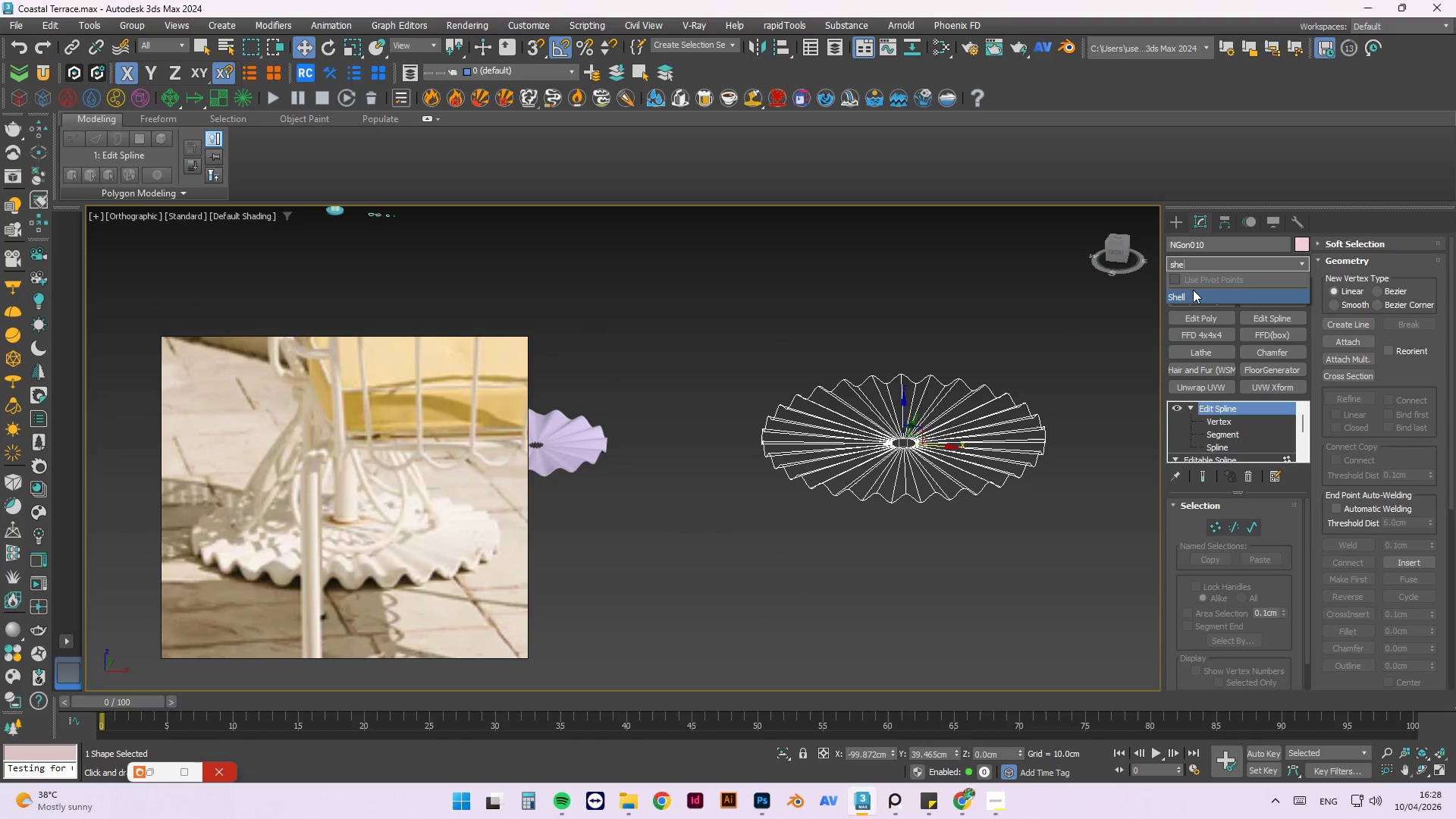 
left_click([1193, 292])
 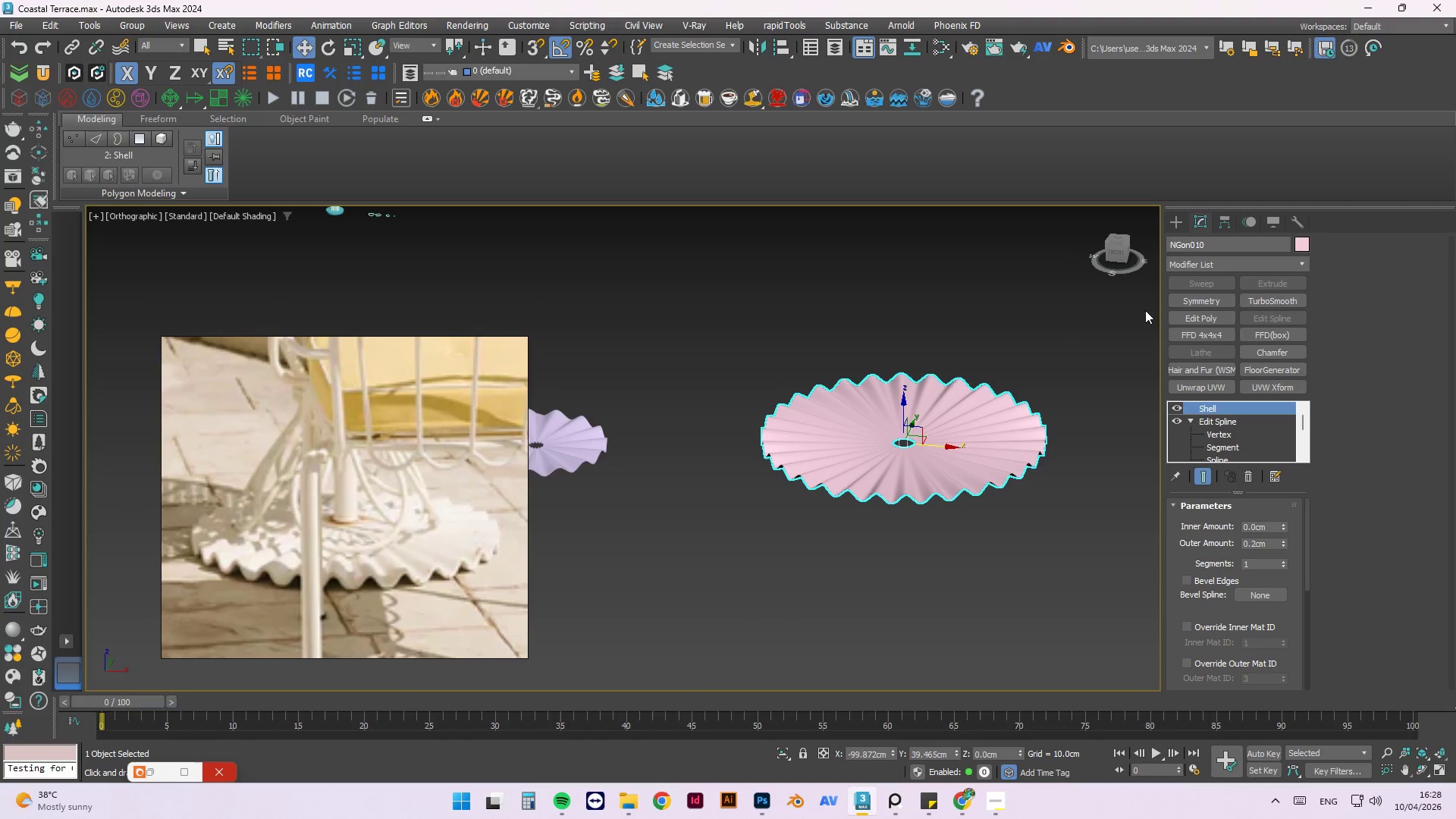 
left_click([1031, 362])
 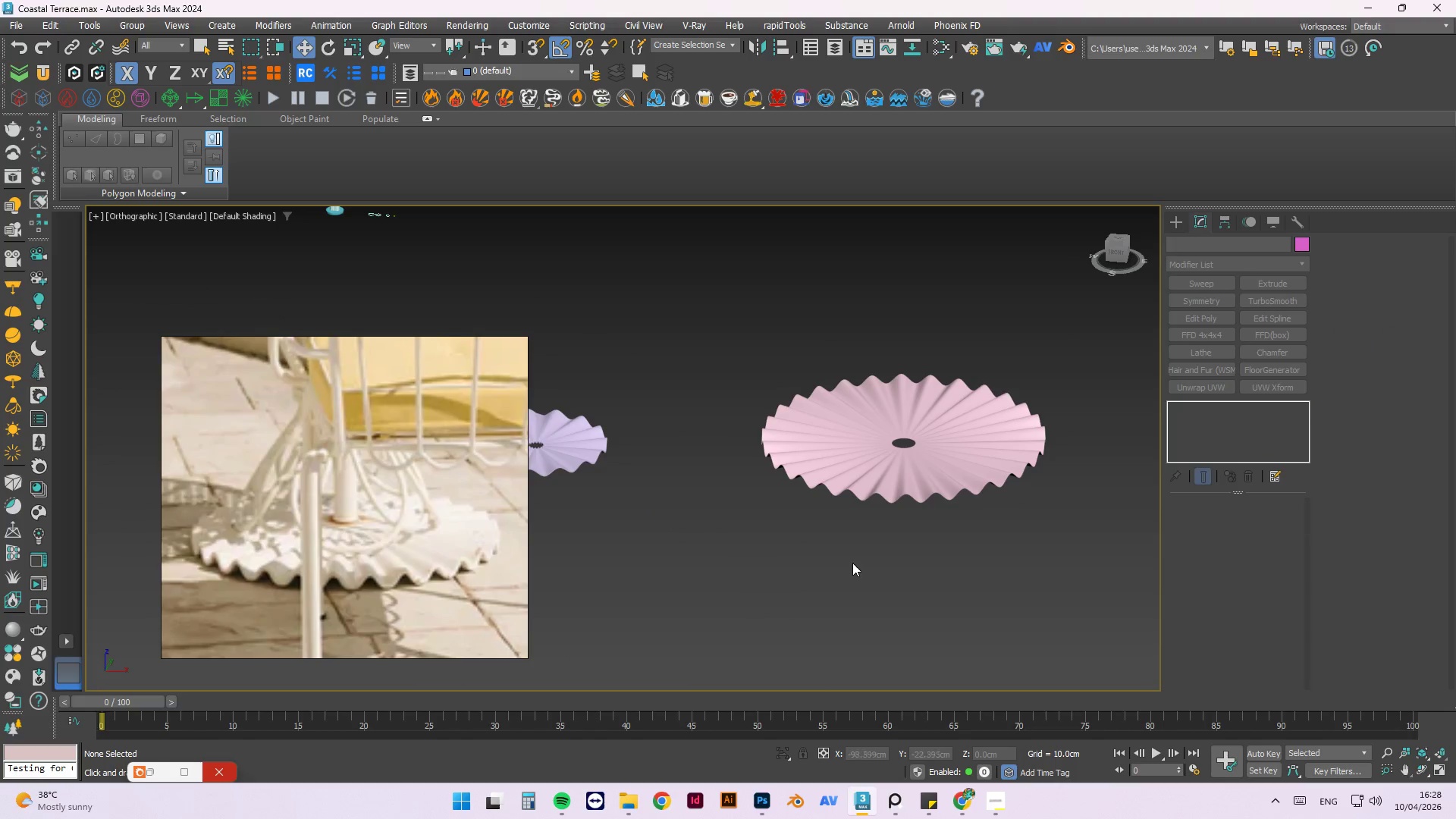 
scroll: coordinate [853, 510], scroll_direction: up, amount: 3.0
 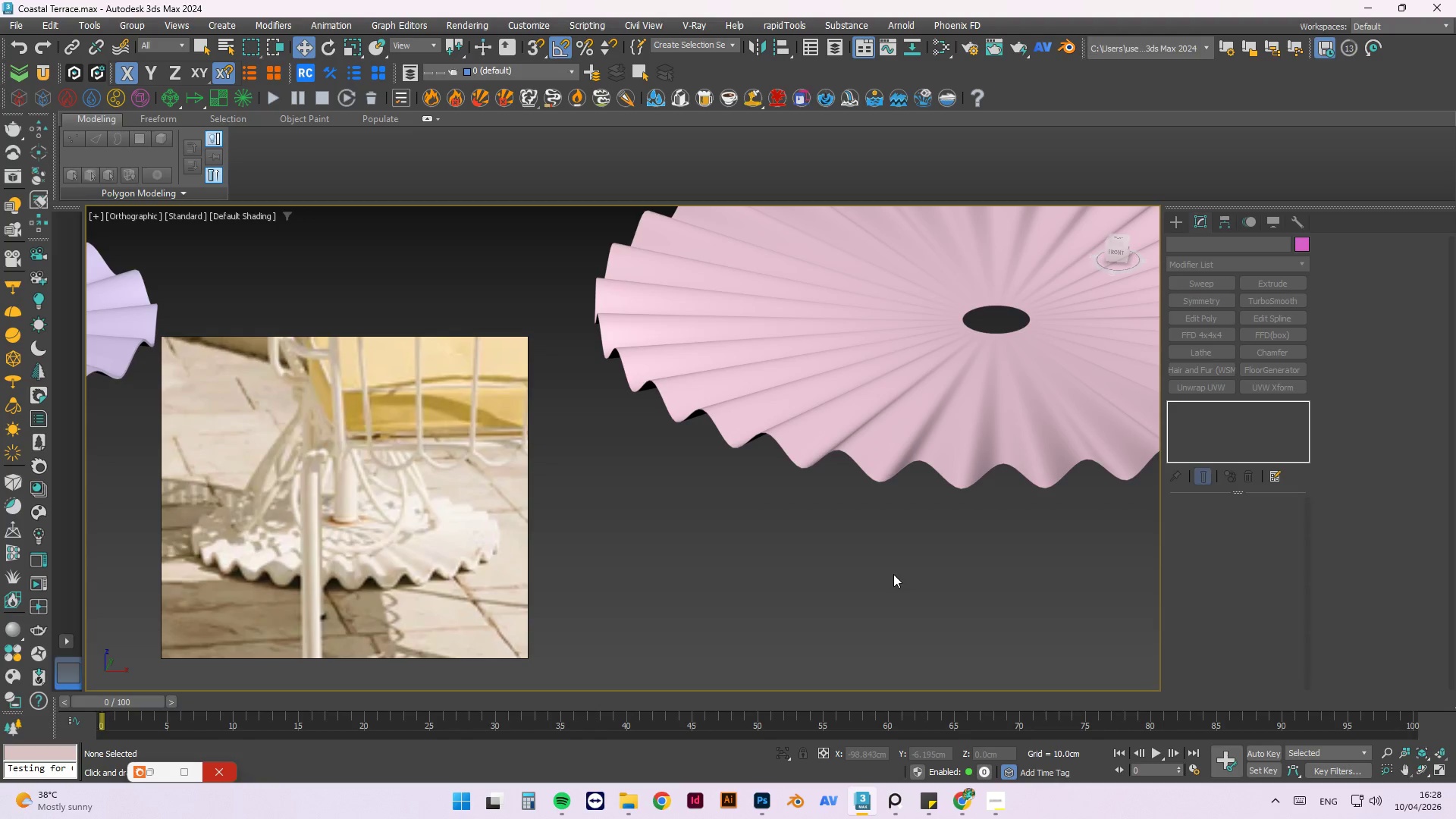 
hold_key(key=AltLeft, duration=1.0)
 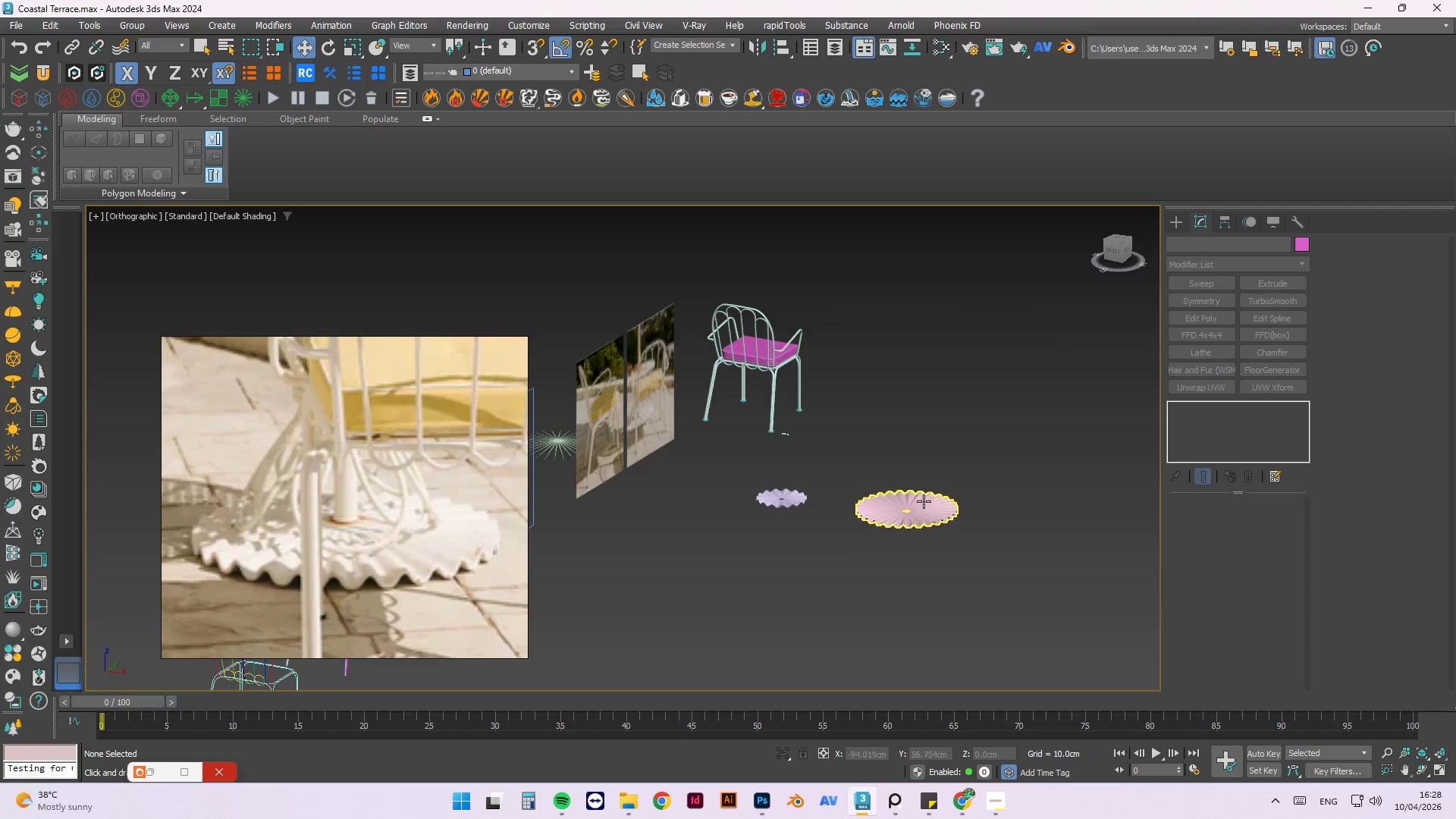 
scroll: coordinate [855, 535], scroll_direction: down, amount: 6.0
 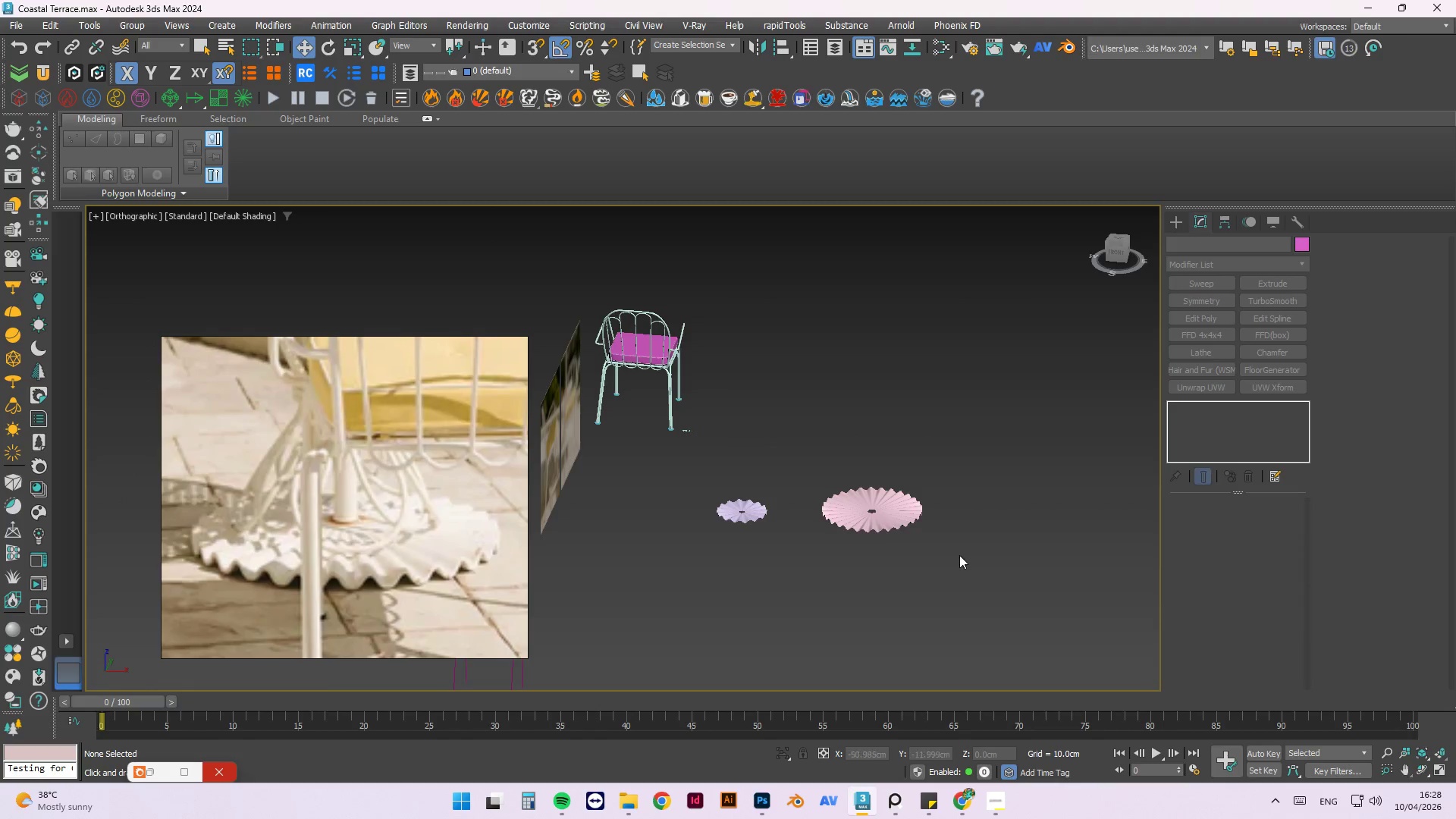 
scroll: coordinate [917, 510], scroll_direction: up, amount: 9.0
 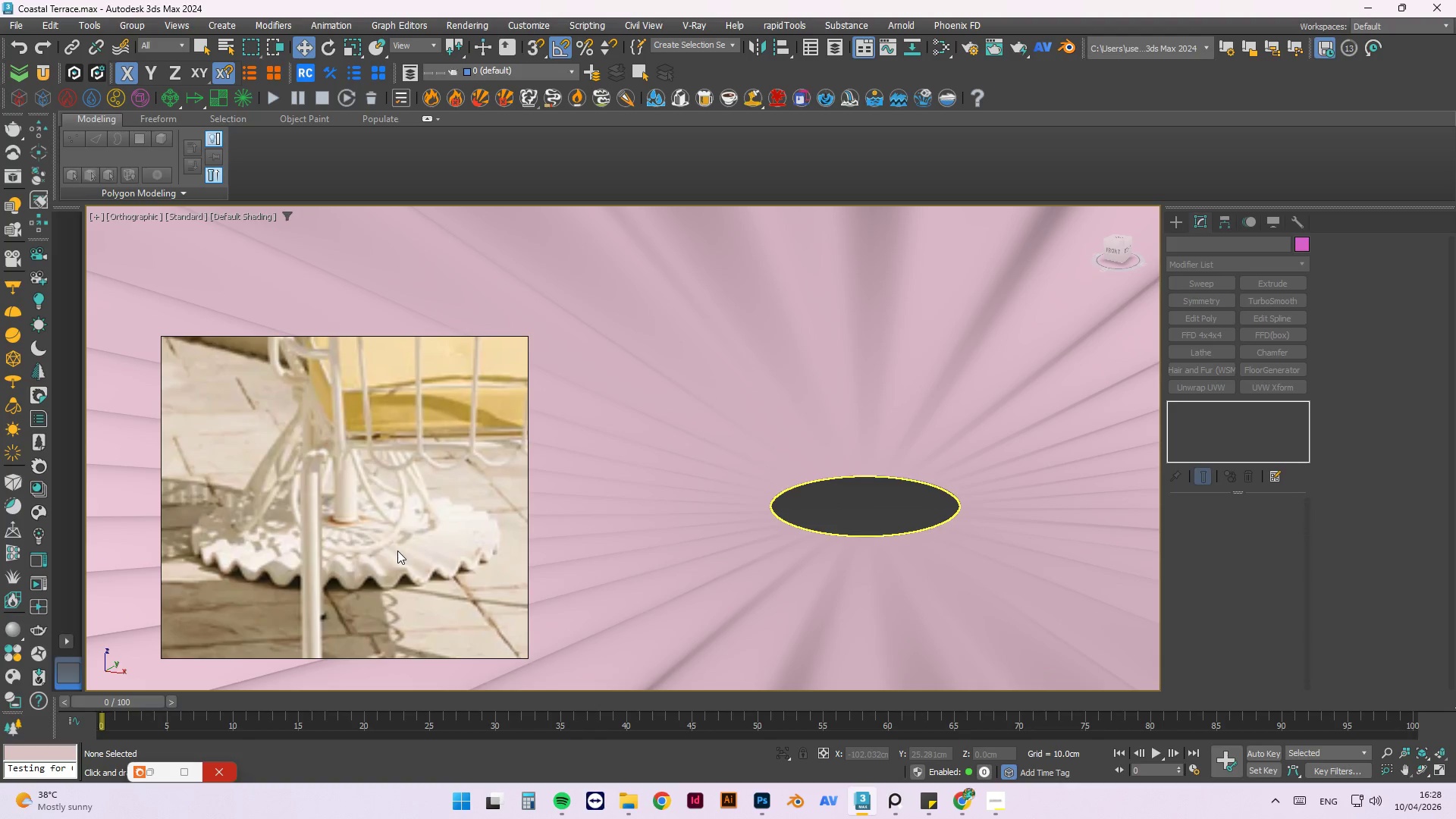 
scroll: coordinate [905, 436], scroll_direction: down, amount: 3.0
 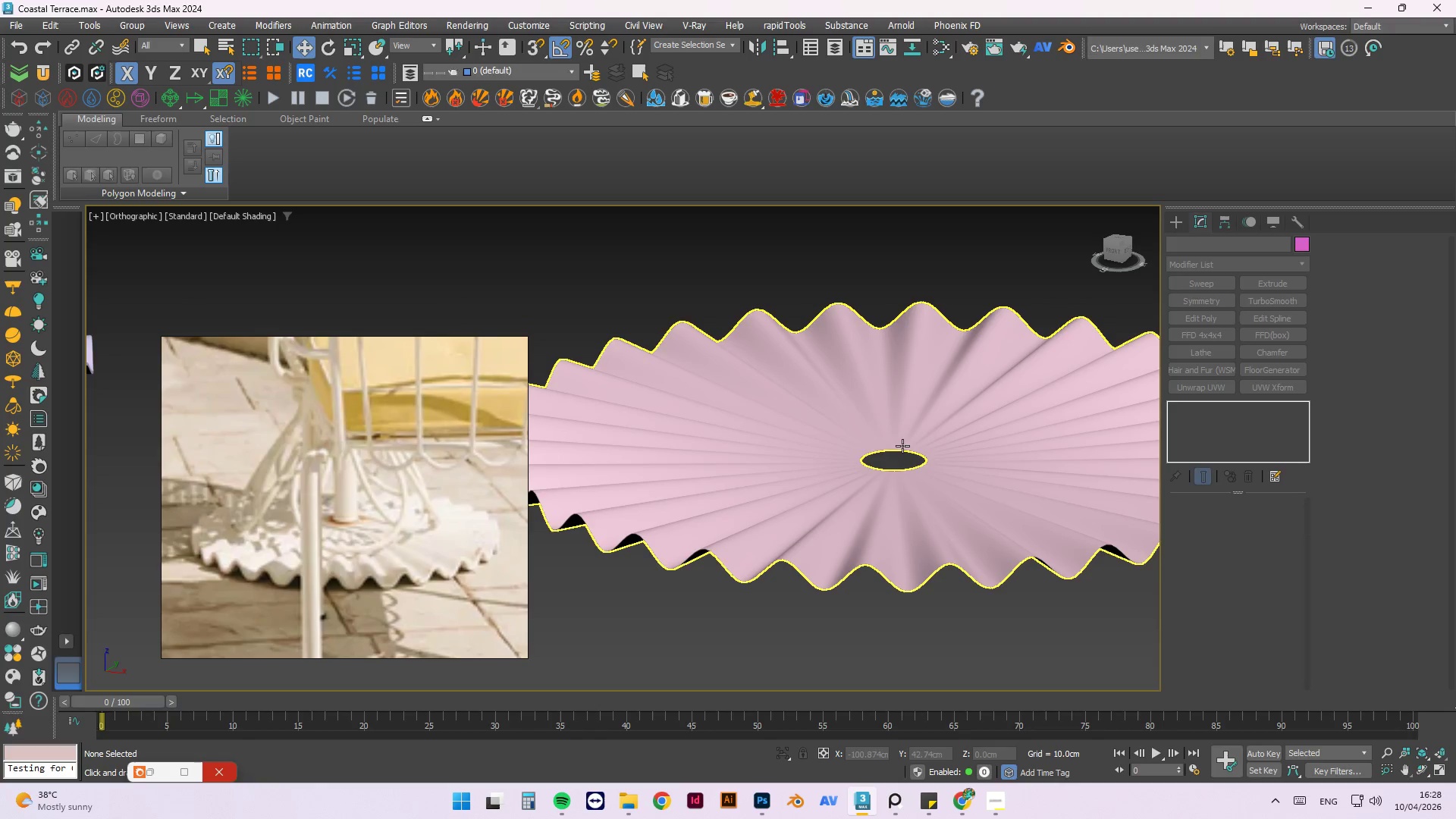 
left_click([957, 416])
 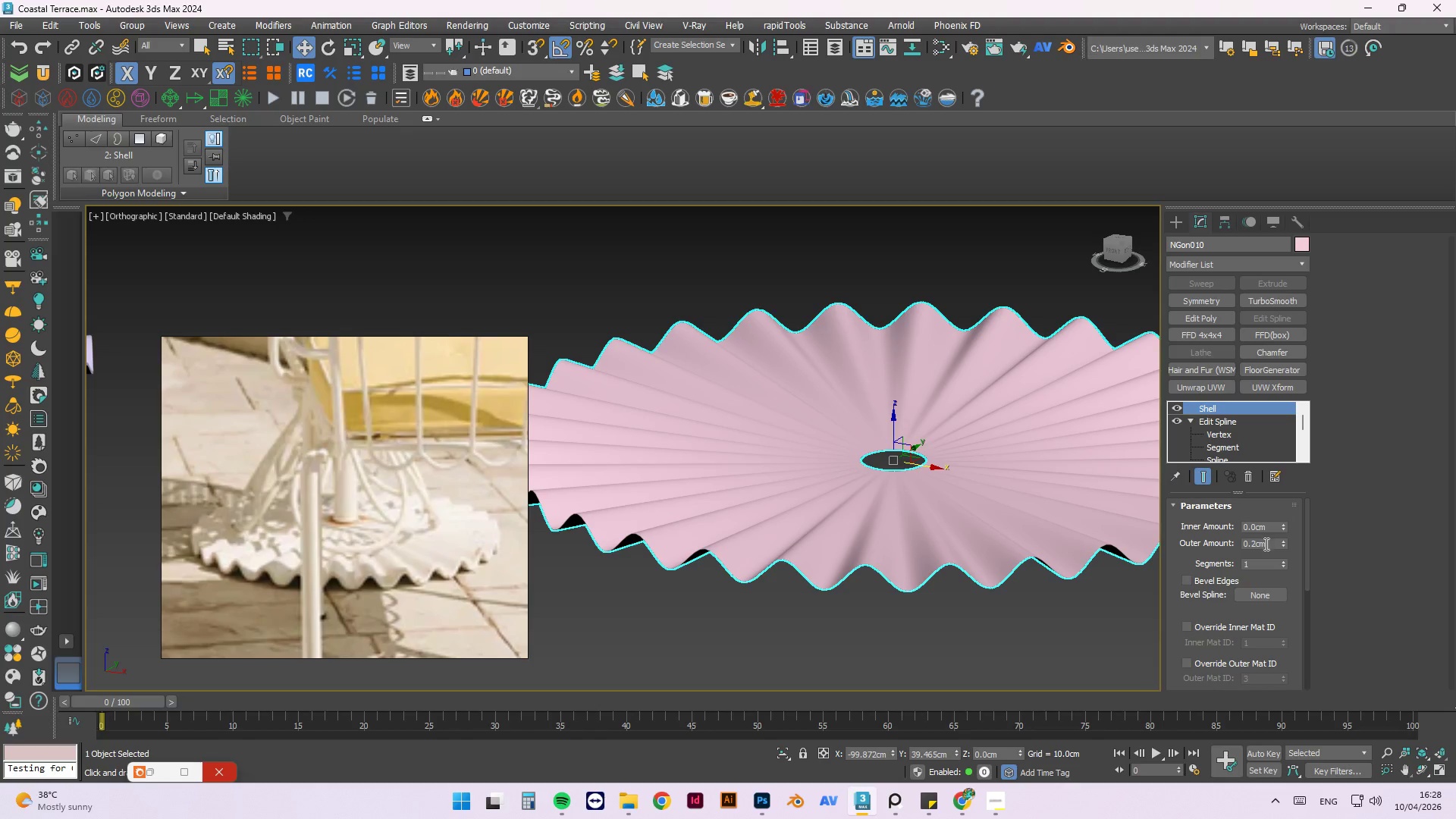 
left_click_drag(start_coordinate=[1281, 522], to_coordinate=[1229, 11])
 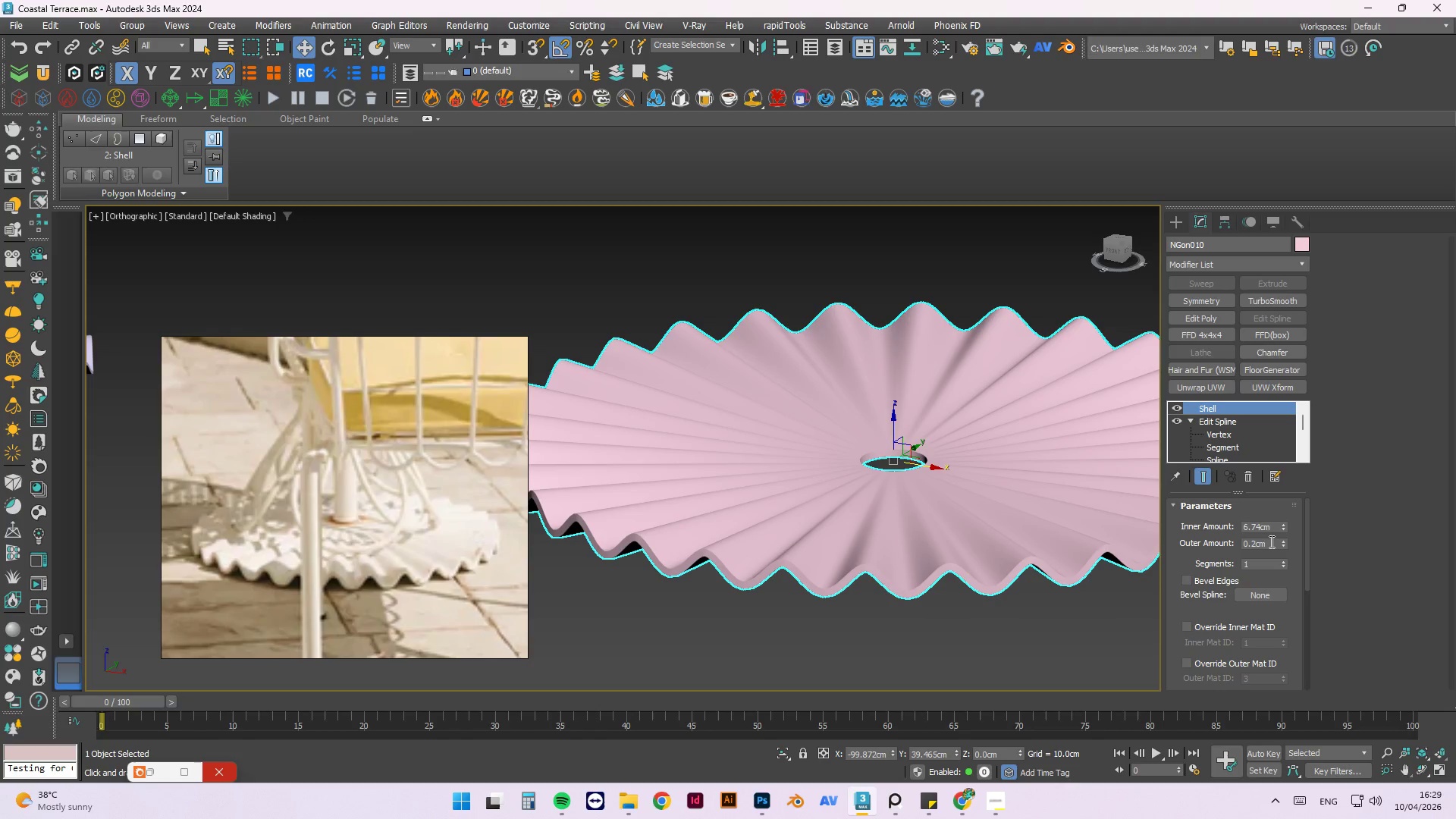 
left_click_drag(start_coordinate=[1269, 542], to_coordinate=[1153, 544])
 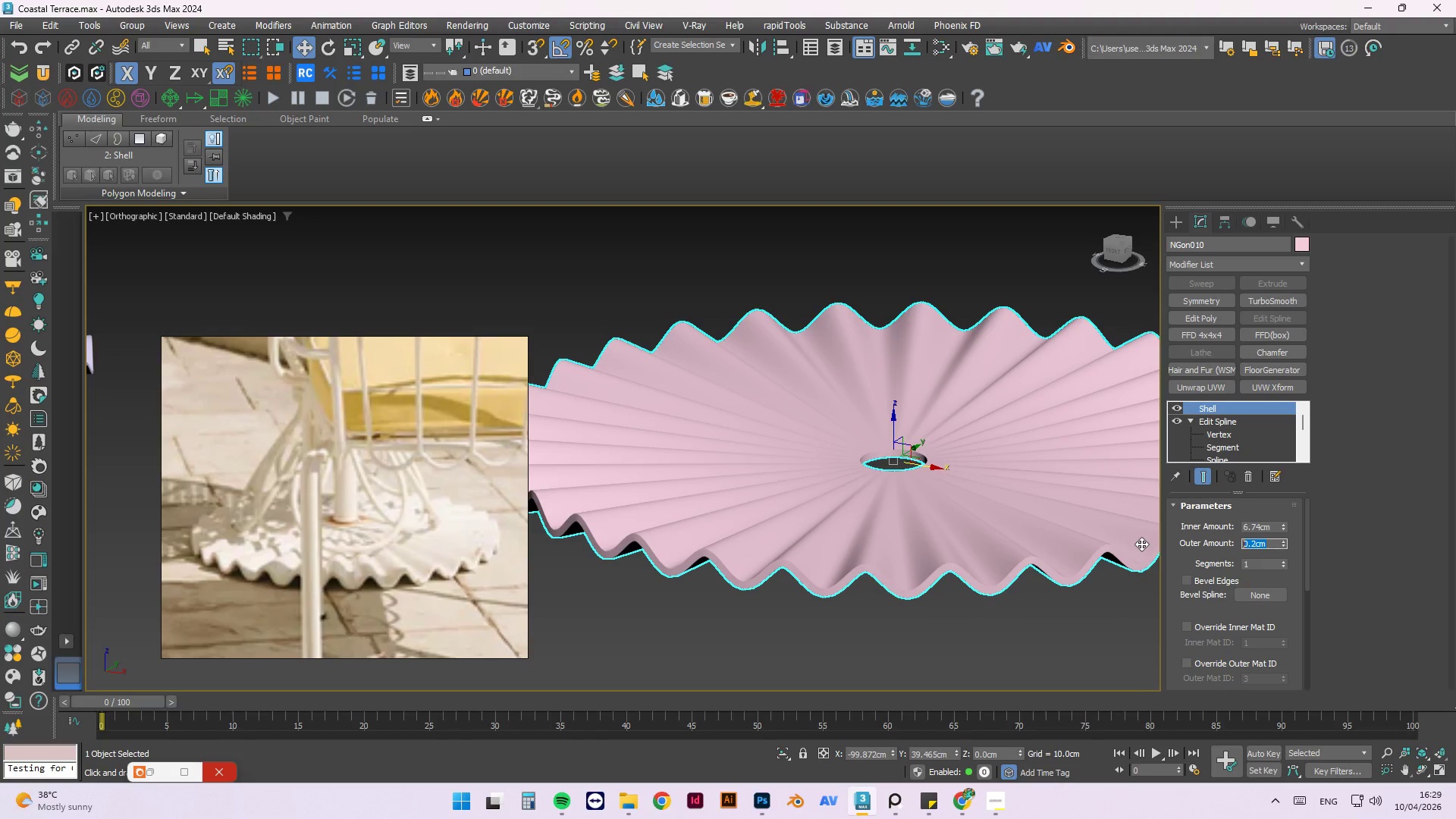 
key(Numpad0)
 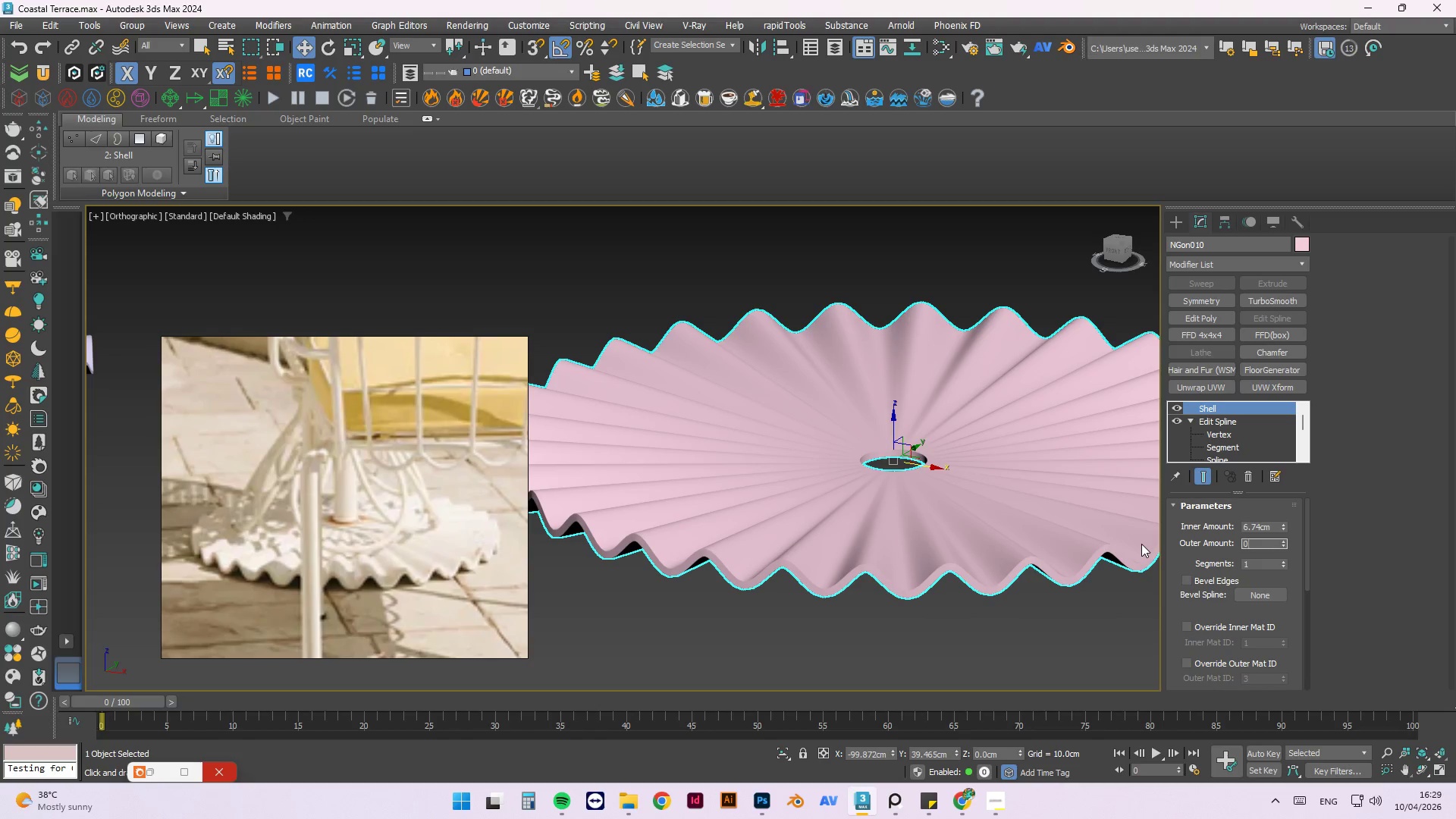 
key(NumpadEnter)
 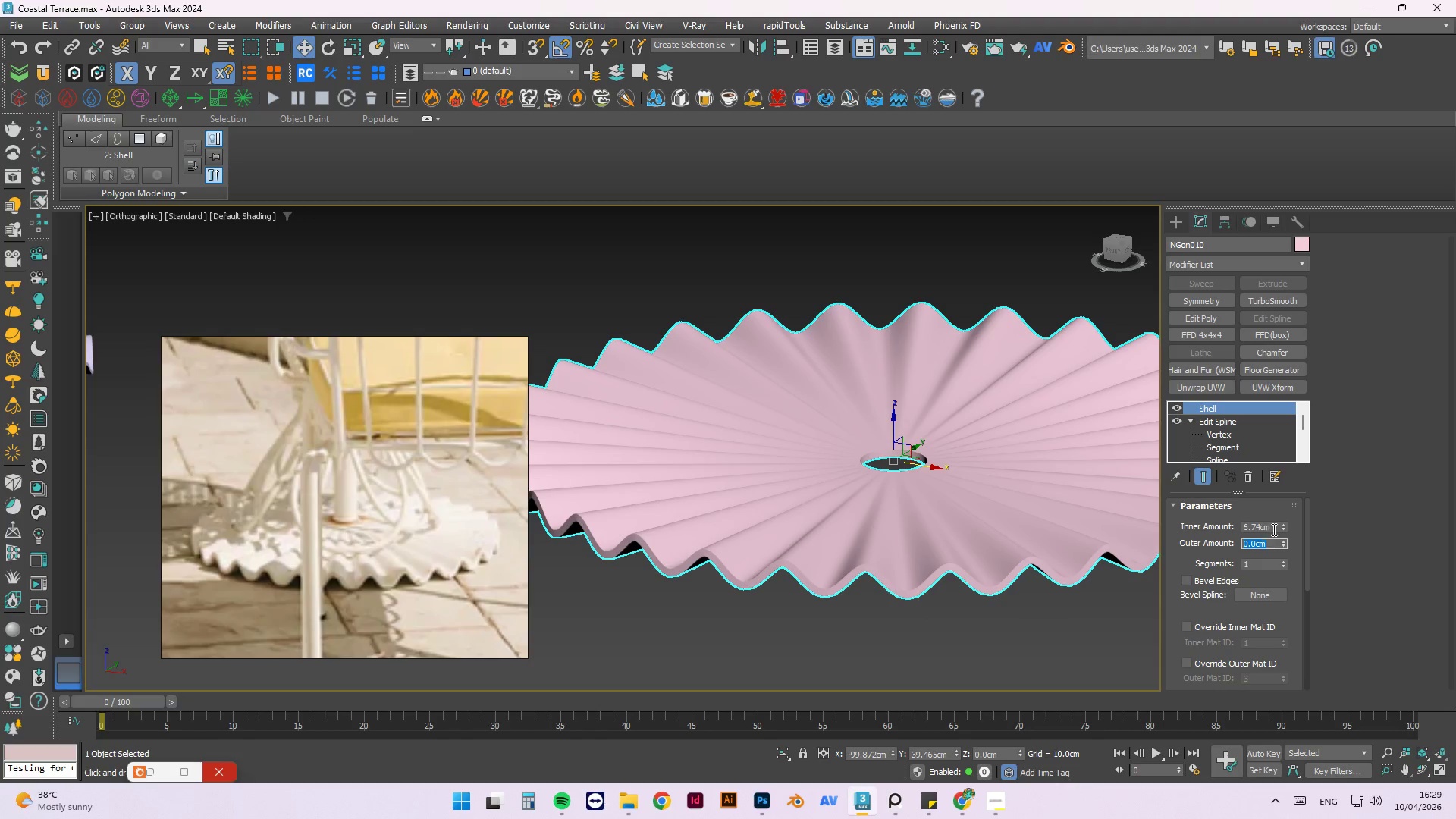 
left_click_drag(start_coordinate=[1273, 529], to_coordinate=[1159, 519])
 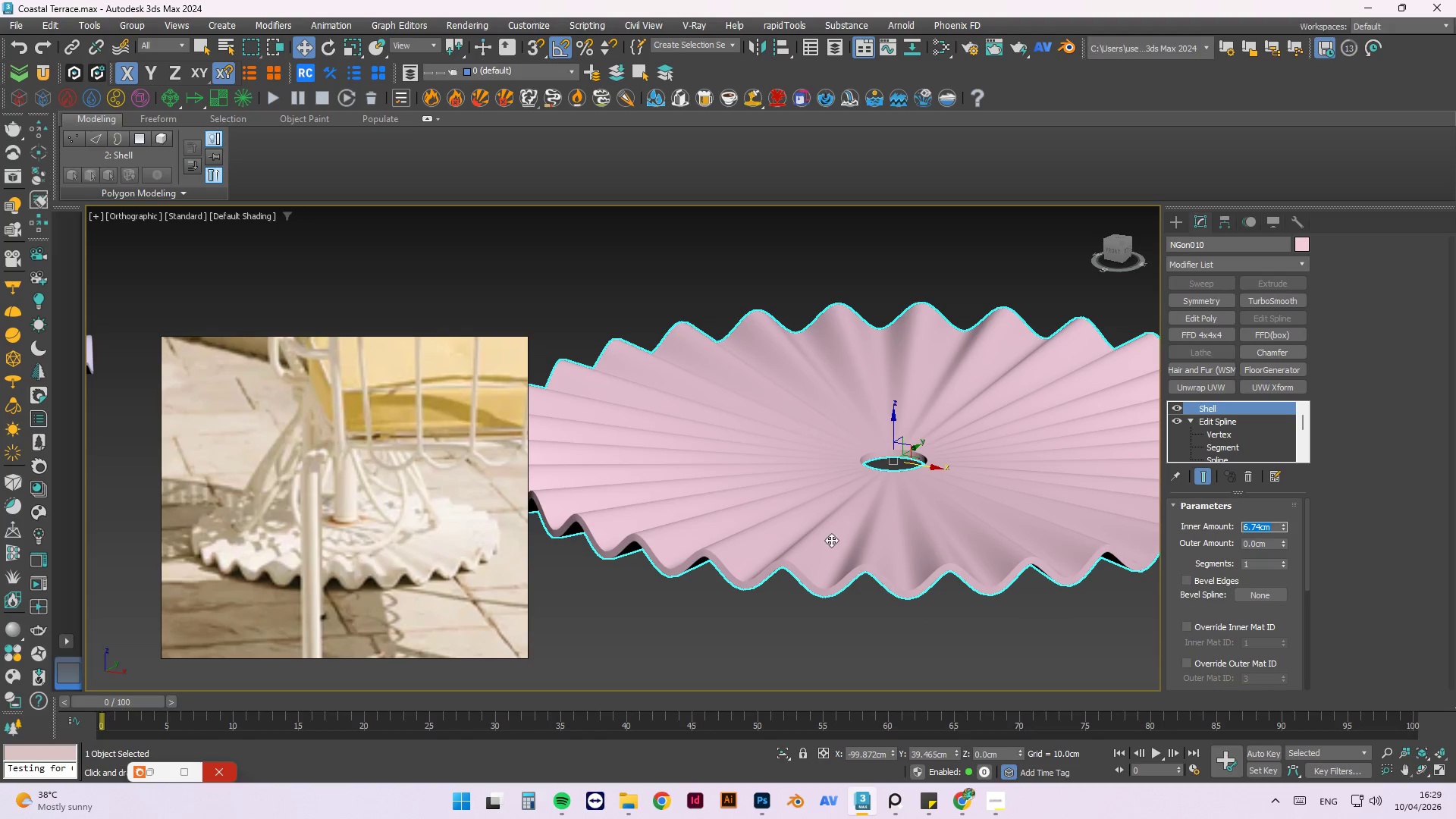 
scroll: coordinate [742, 541], scroll_direction: up, amount: 9.0
 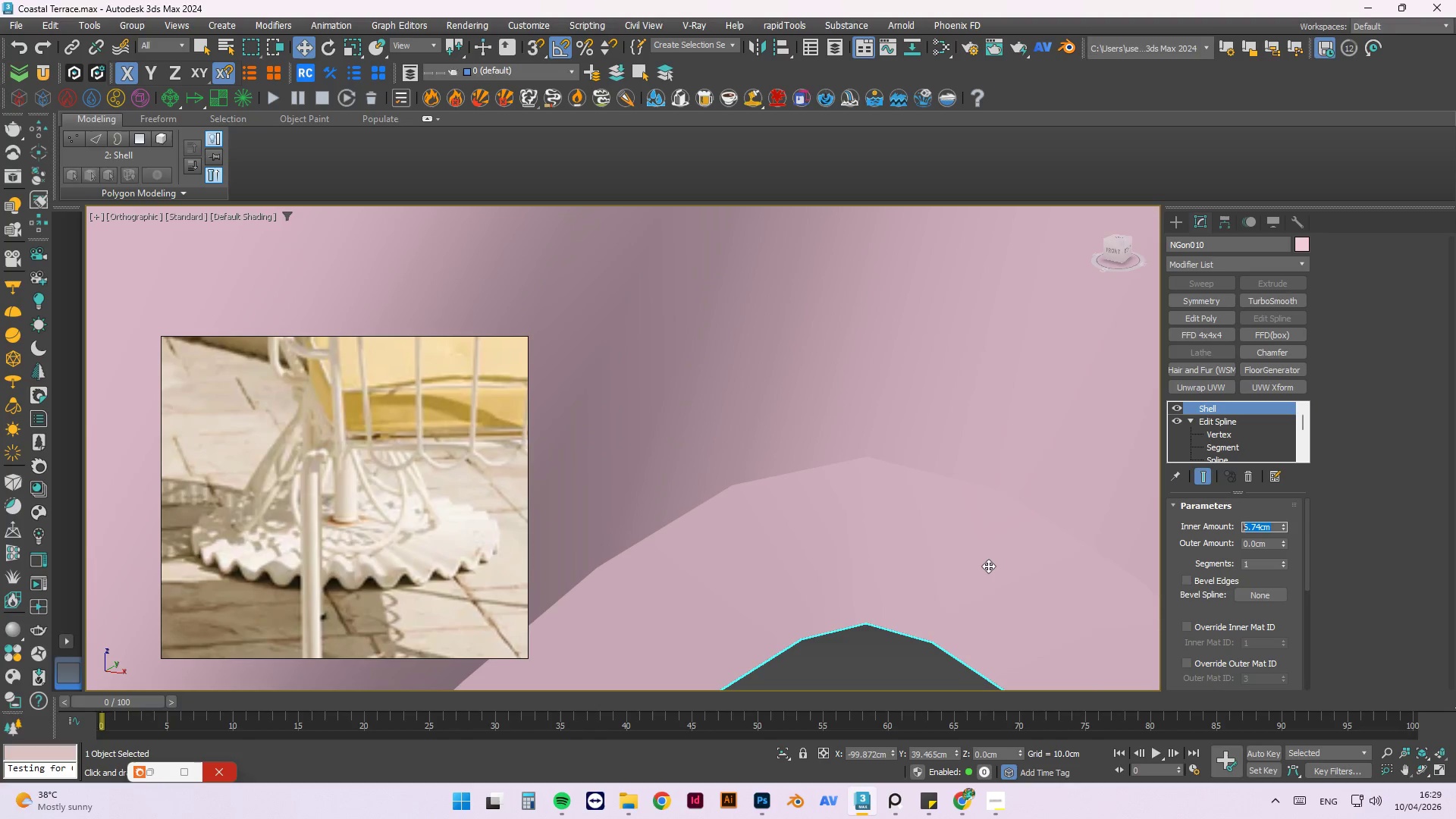 
key(Numpad5)
 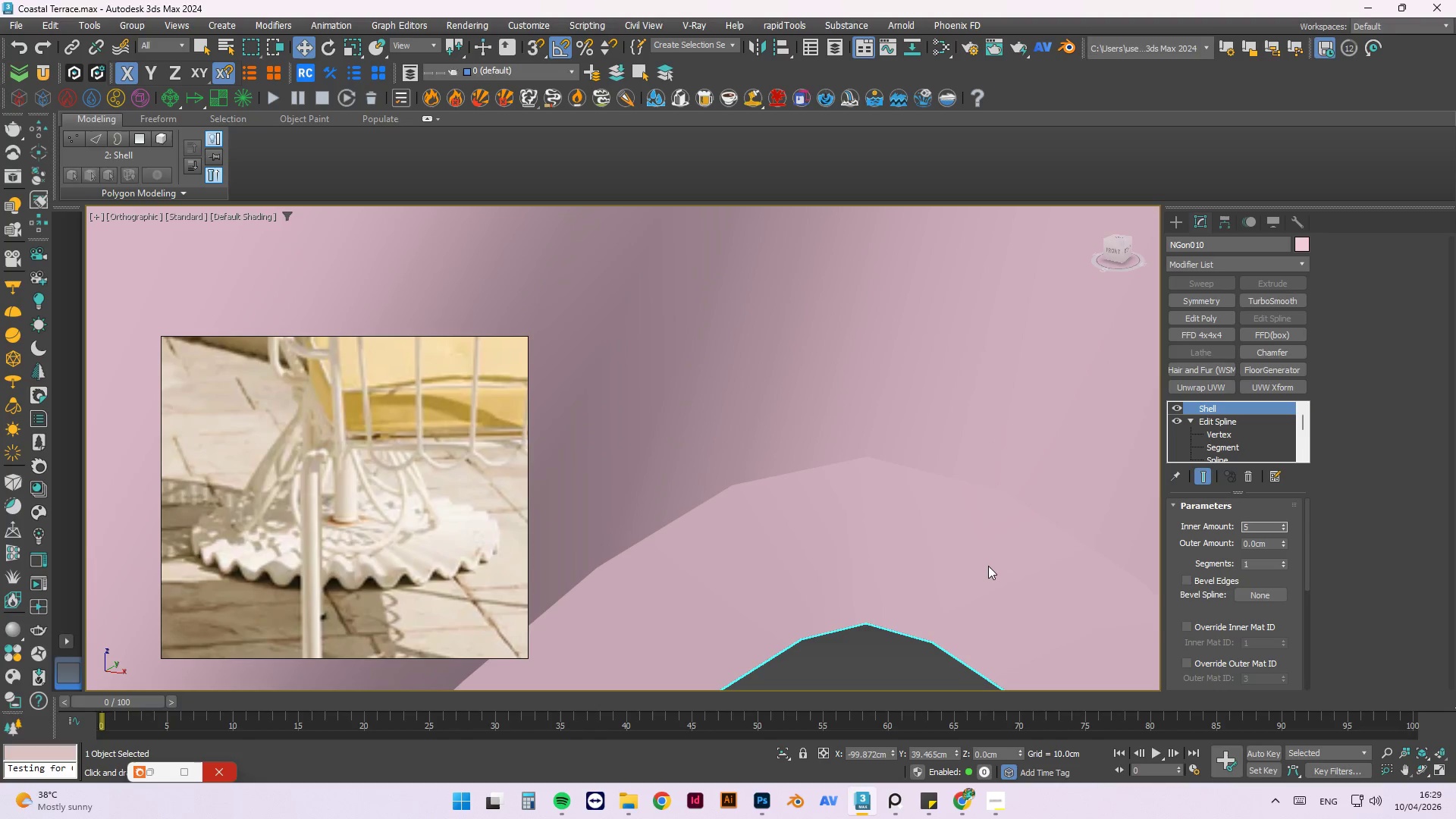 
key(NumpadEnter)
 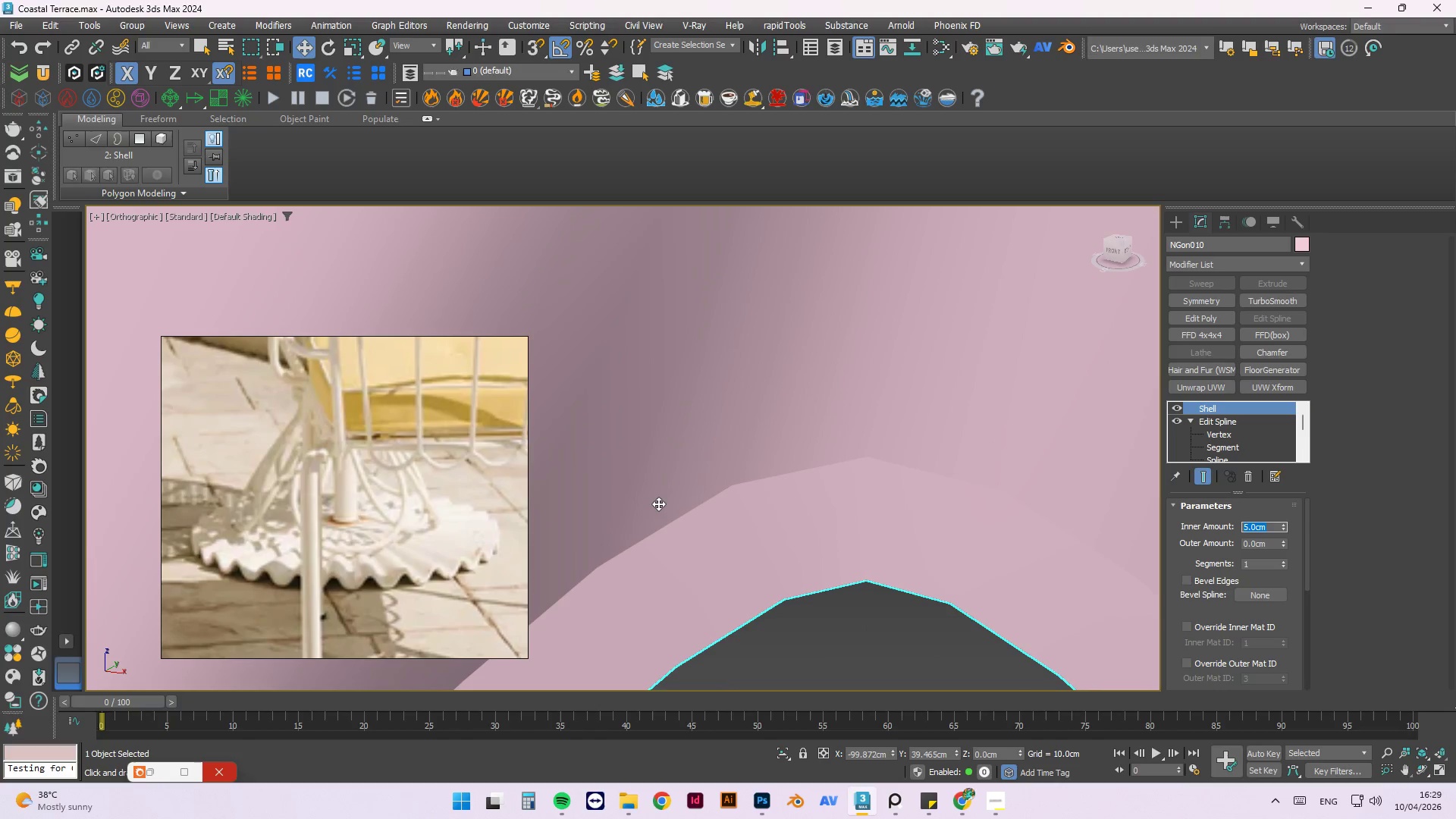 
hold_key(key=AltLeft, duration=1.47)
 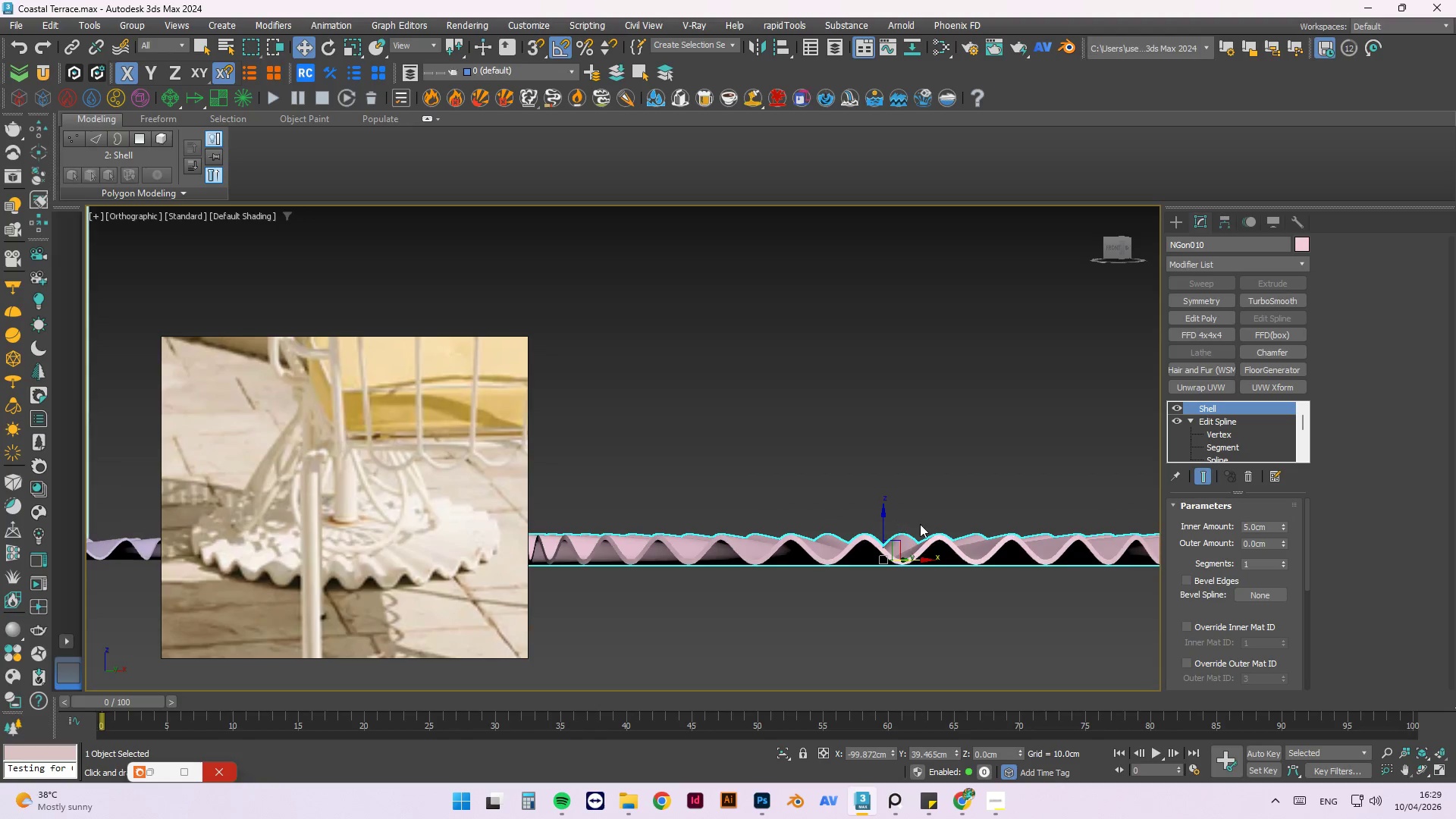 
scroll: coordinate [819, 550], scroll_direction: down, amount: 13.0
 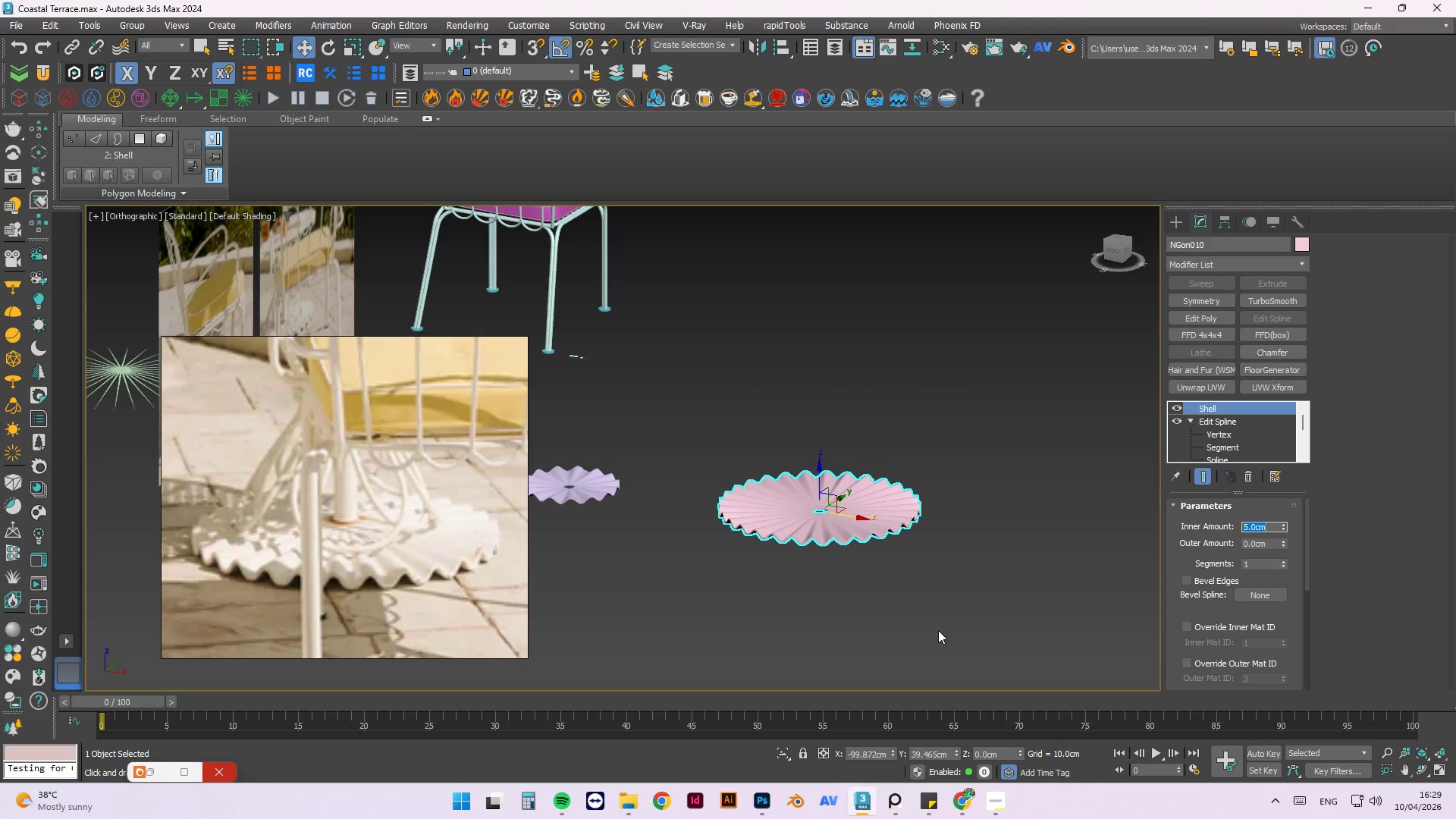 
scroll: coordinate [913, 527], scroll_direction: up, amount: 5.0
 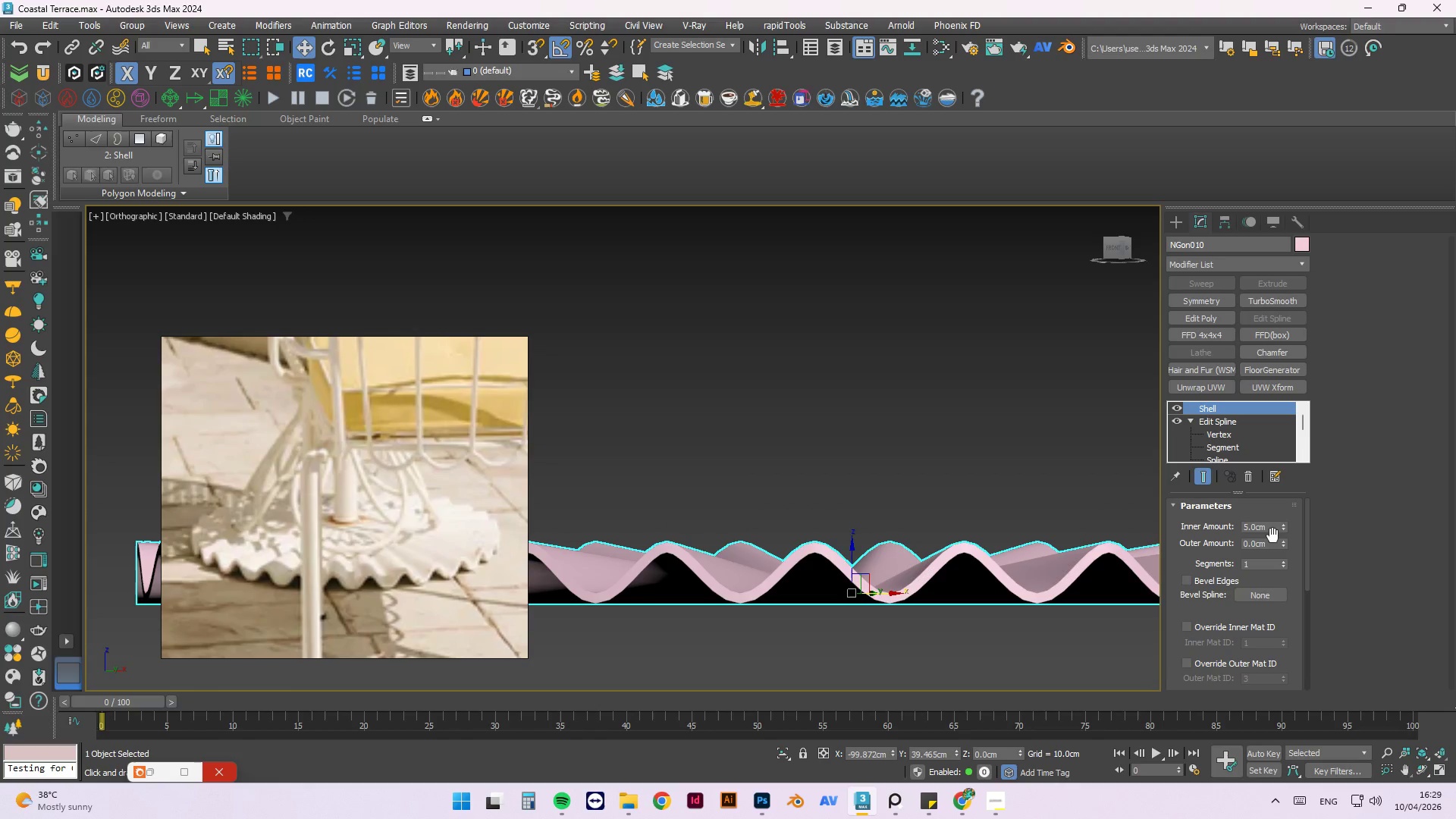 
left_click_drag(start_coordinate=[1272, 529], to_coordinate=[1194, 531])
 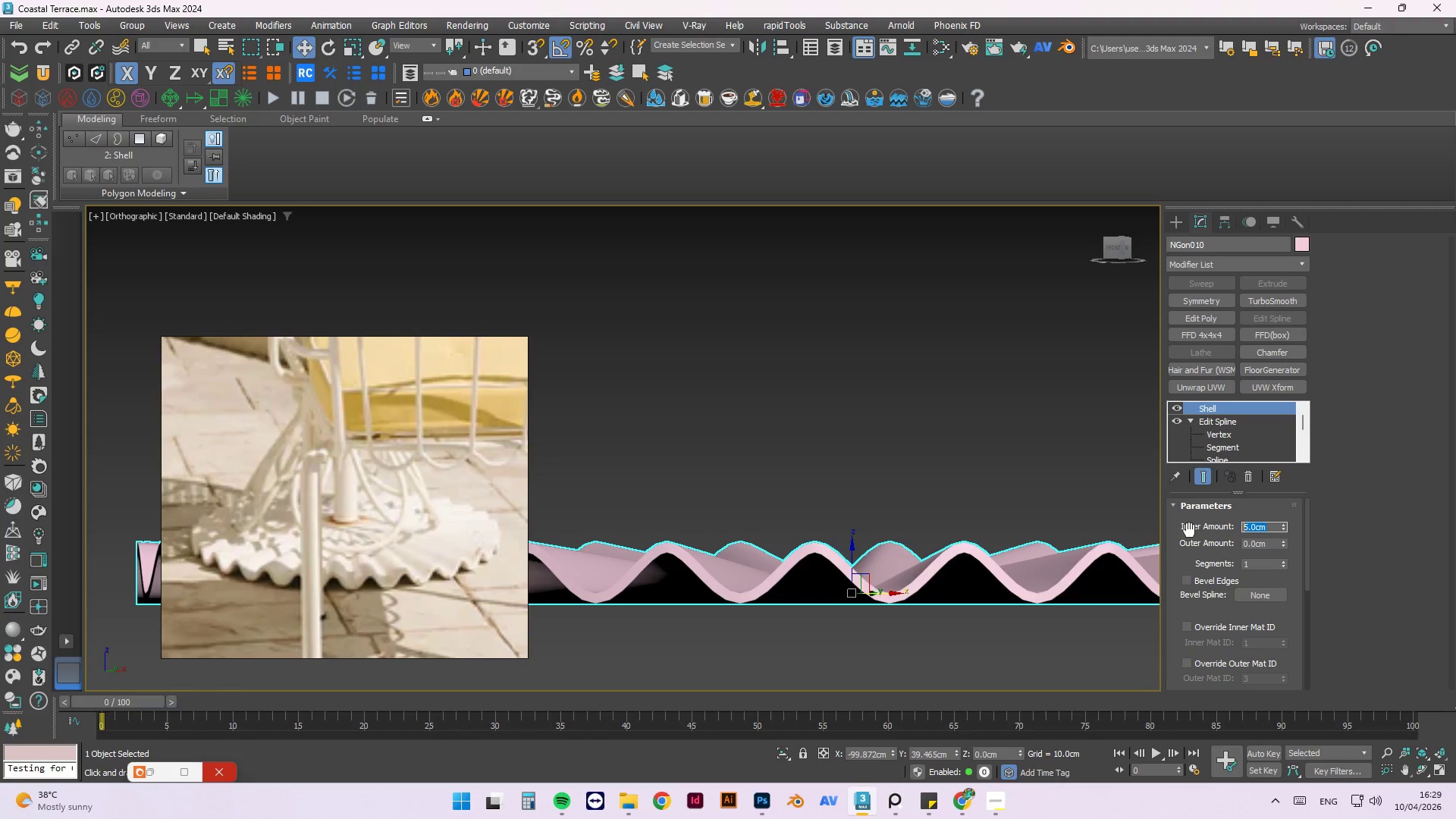 
key(Numpad2)
 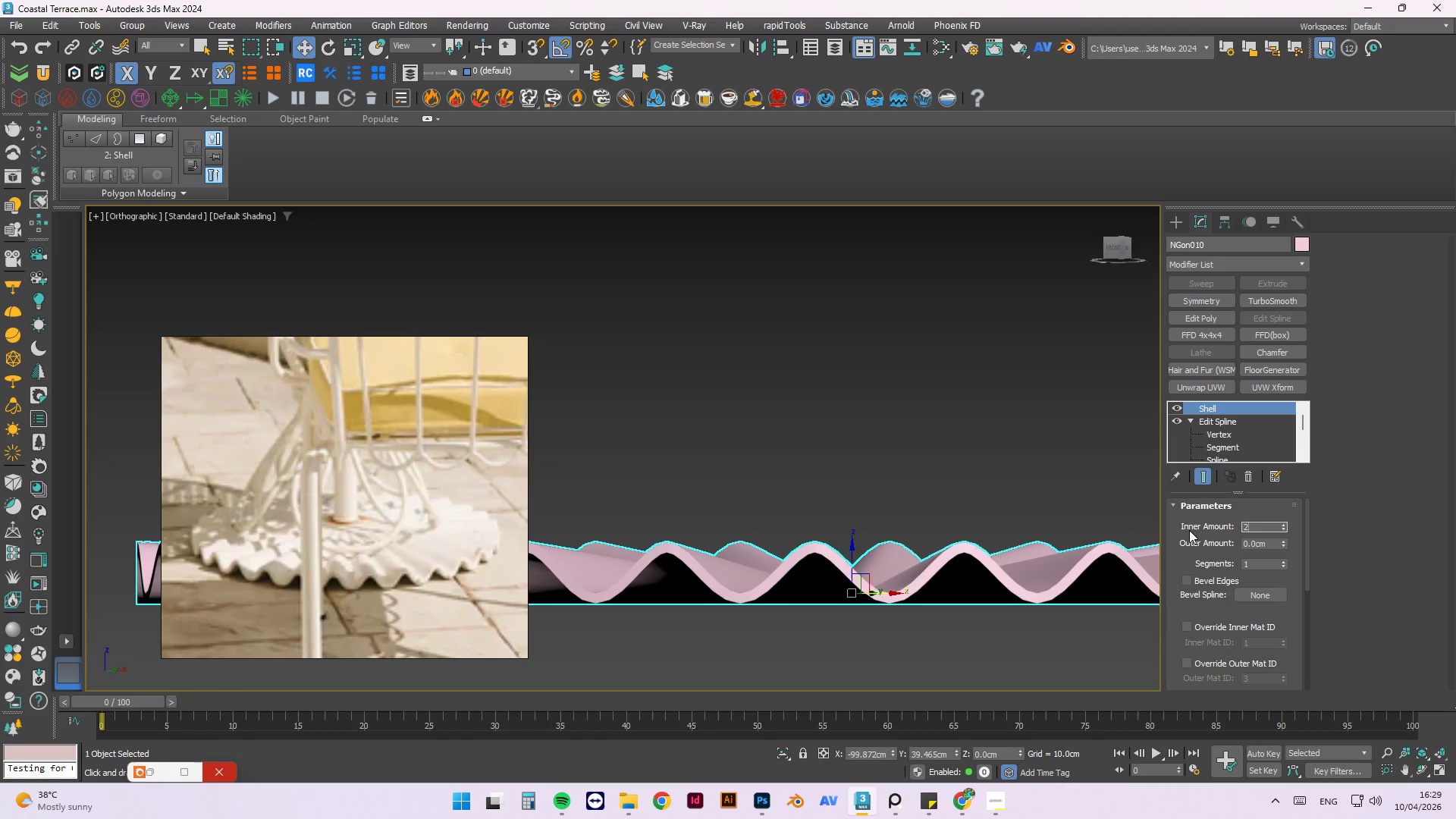 
key(NumpadEnter)
 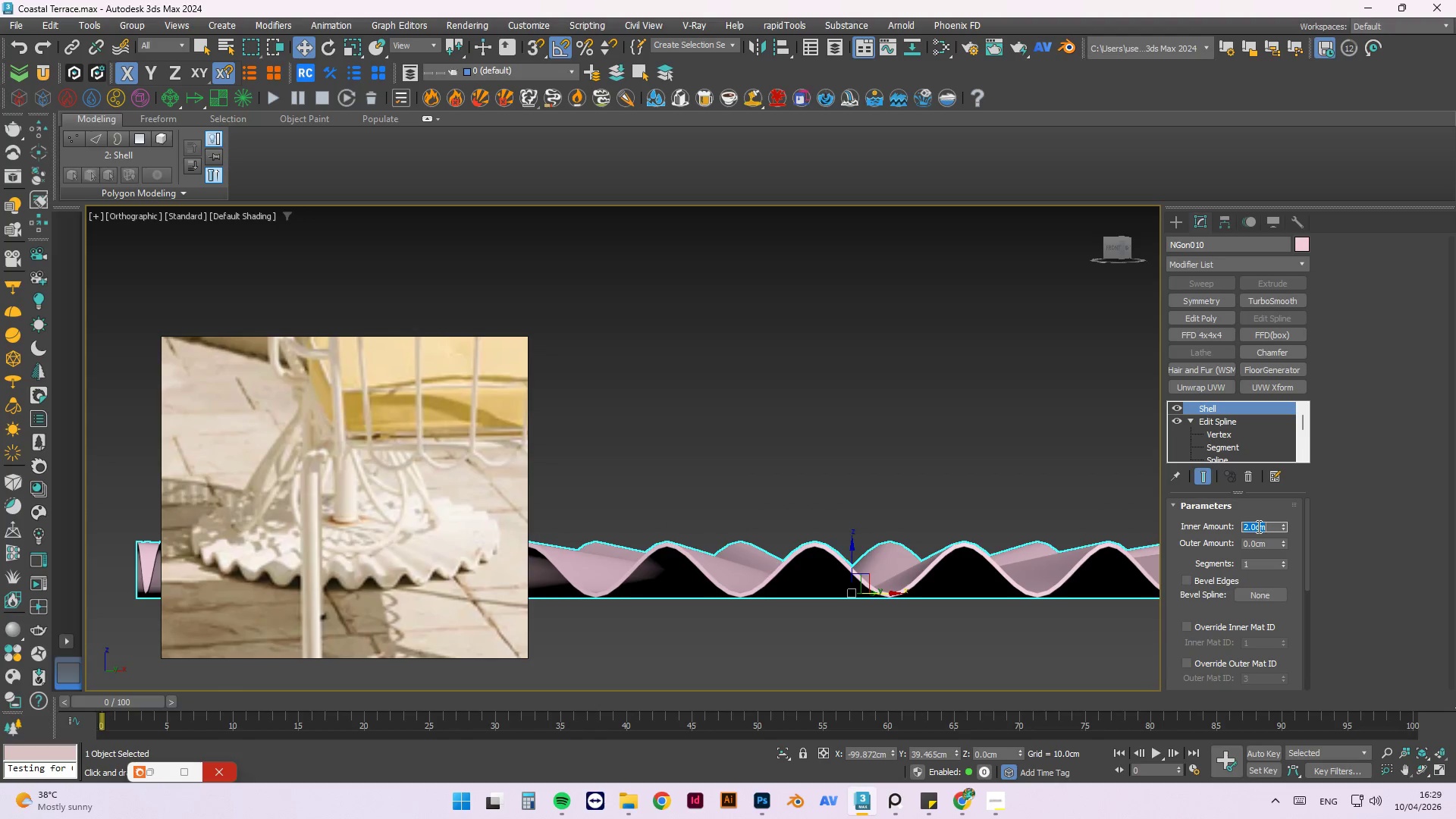 
key(Numpad3)
 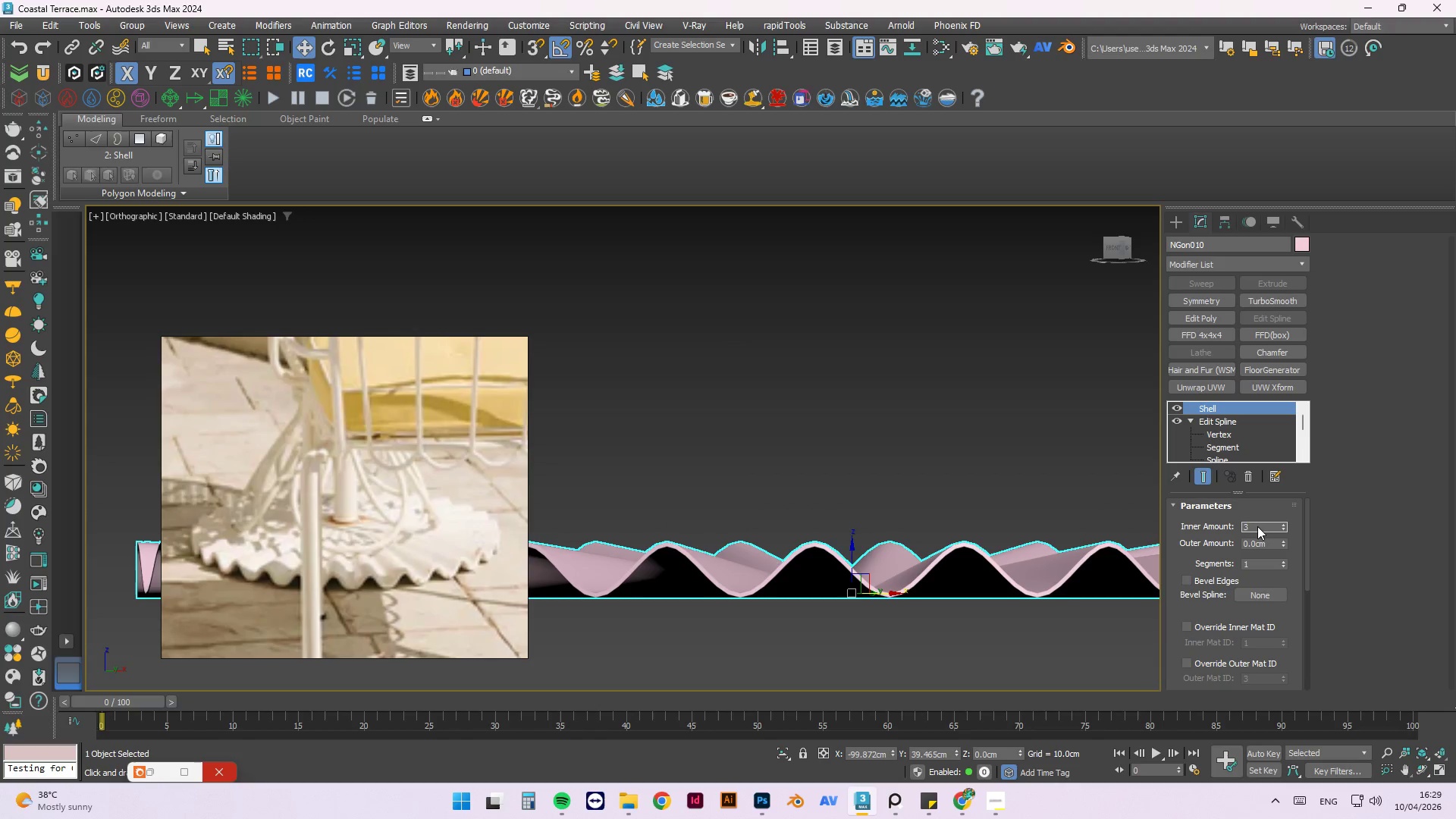 
key(Backspace)
 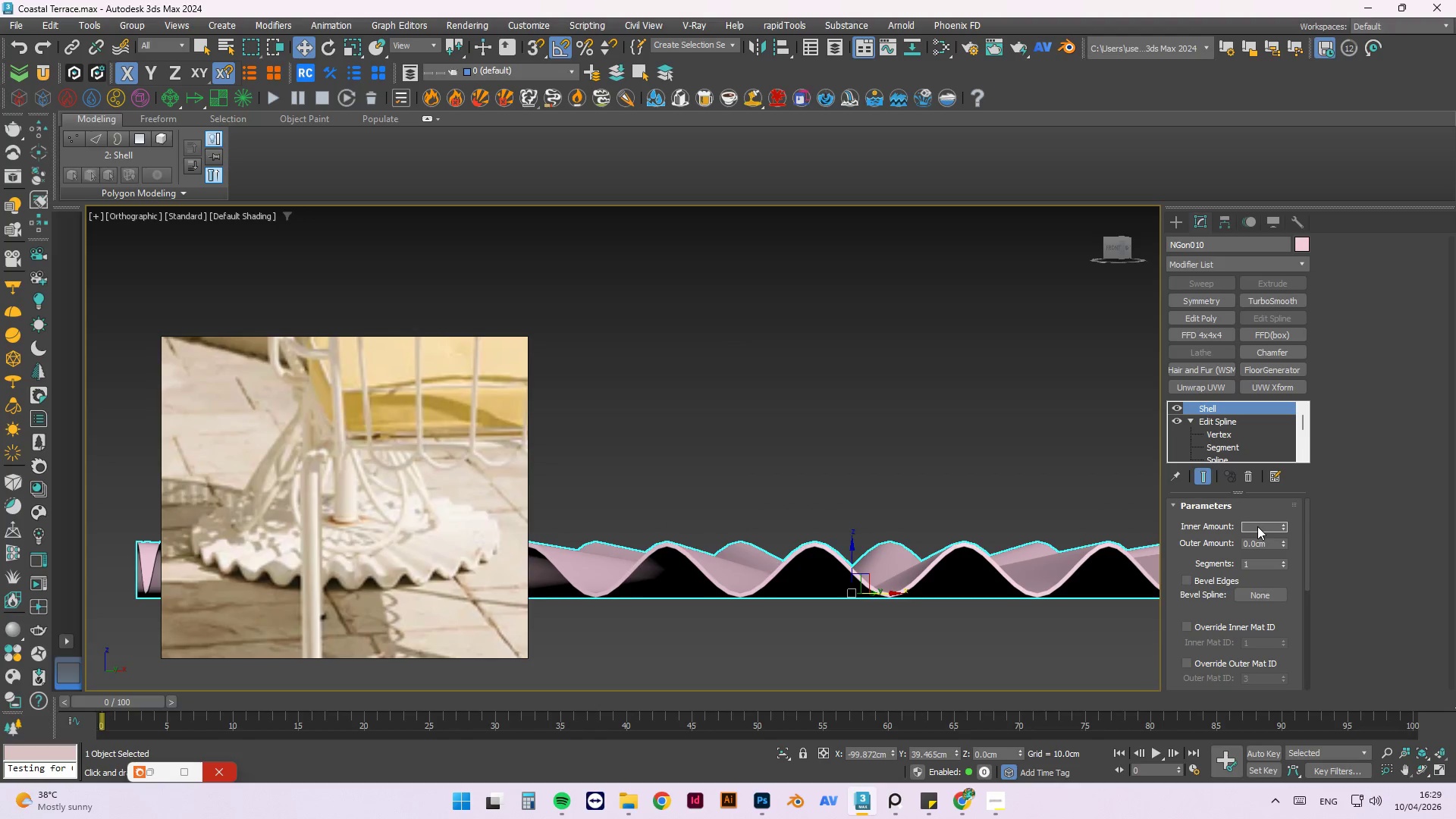 
key(Numpad3)
 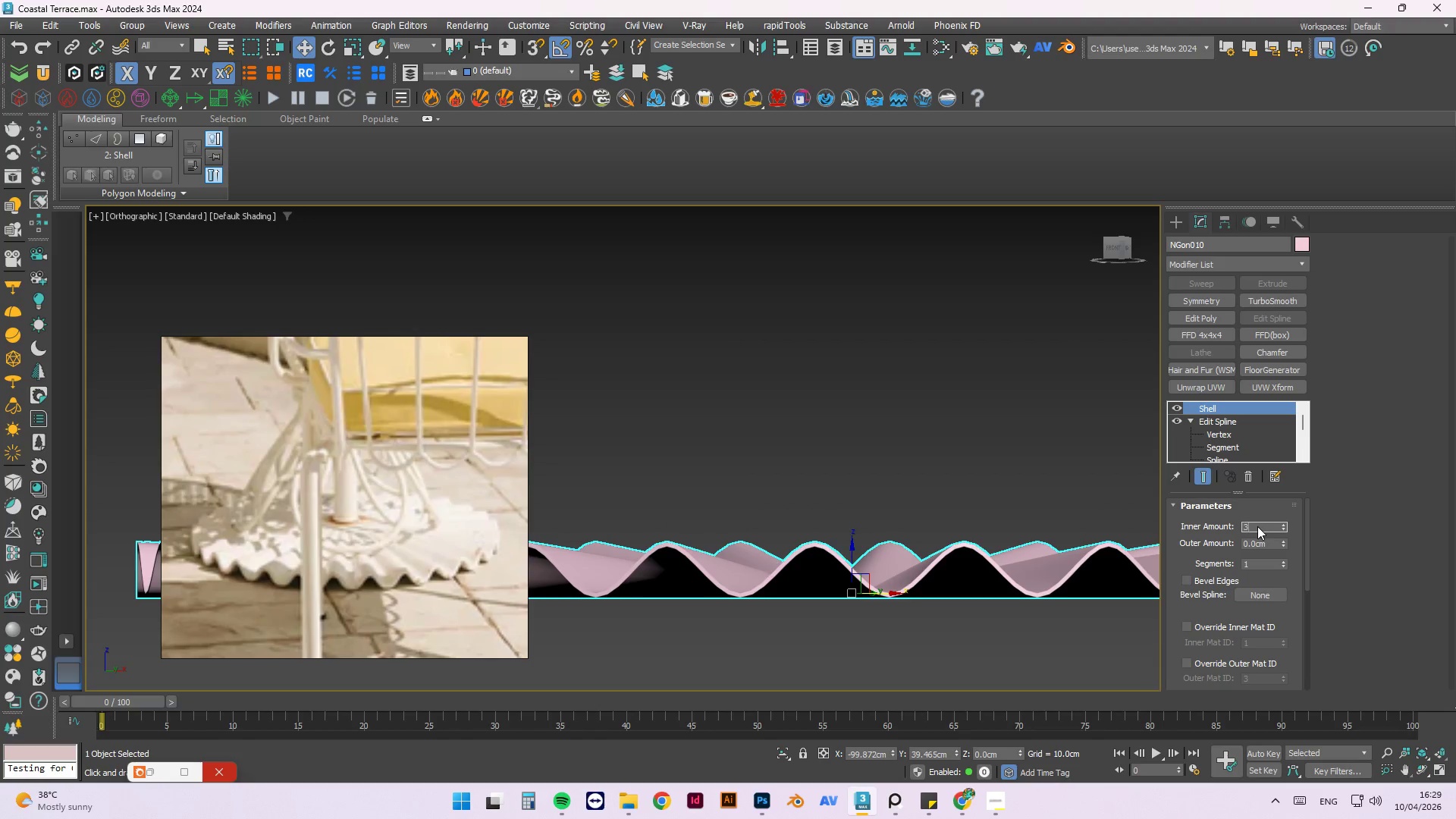 
key(NumpadDecimal)
 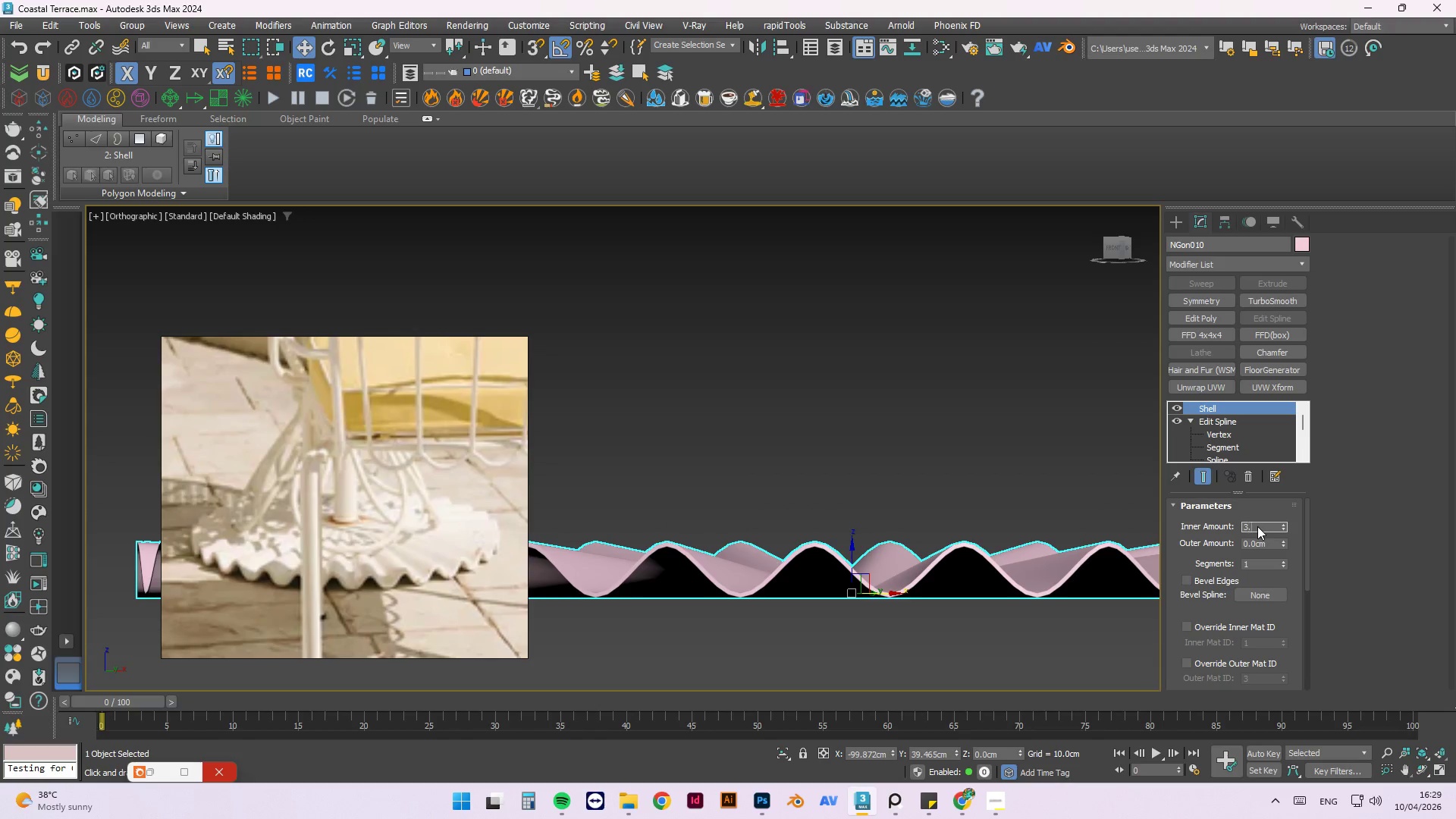 
key(Numpad5)
 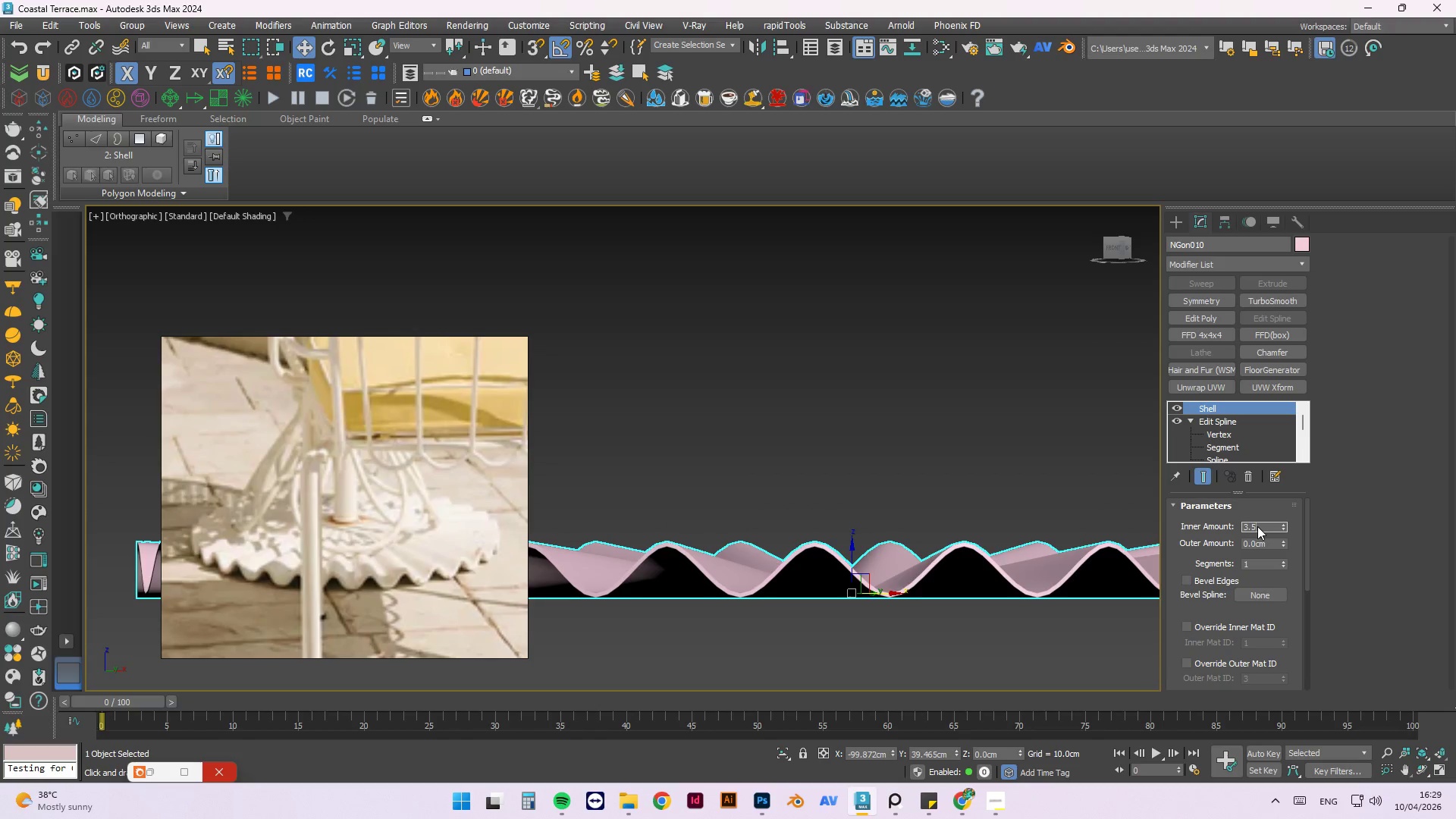 
key(NumpadEnter)
 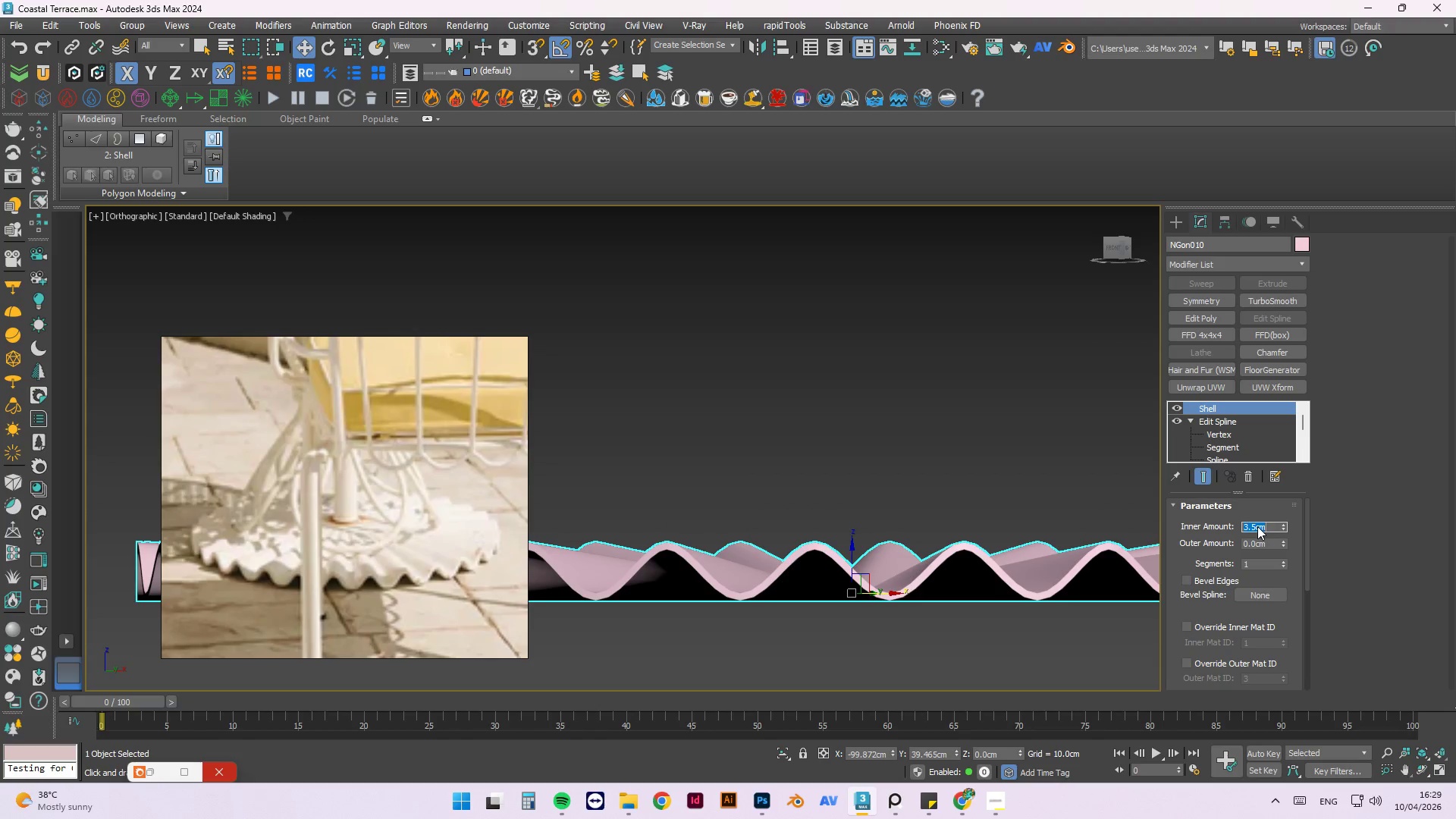 
key(Numpad5)
 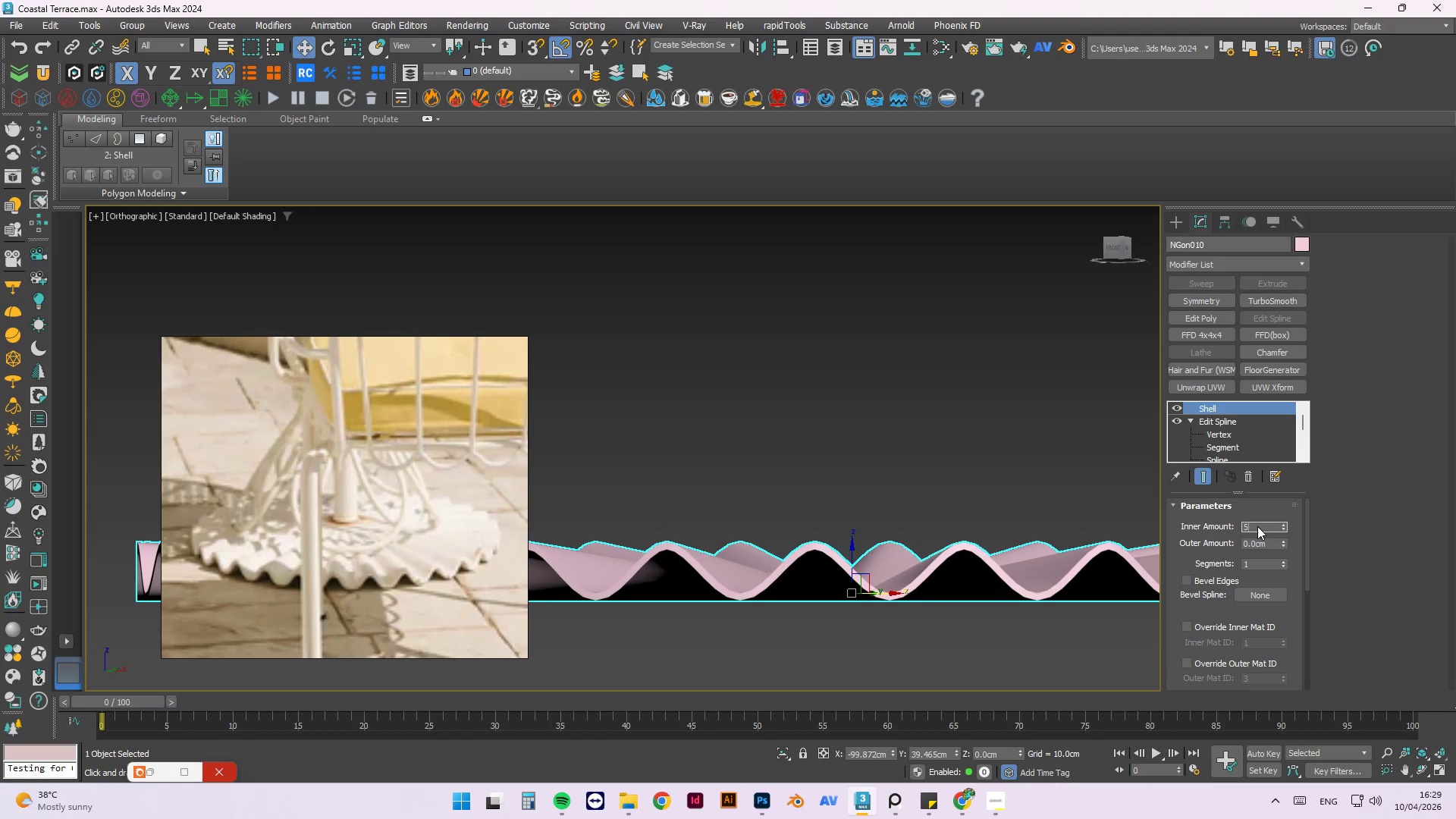 
key(NumpadEnter)
 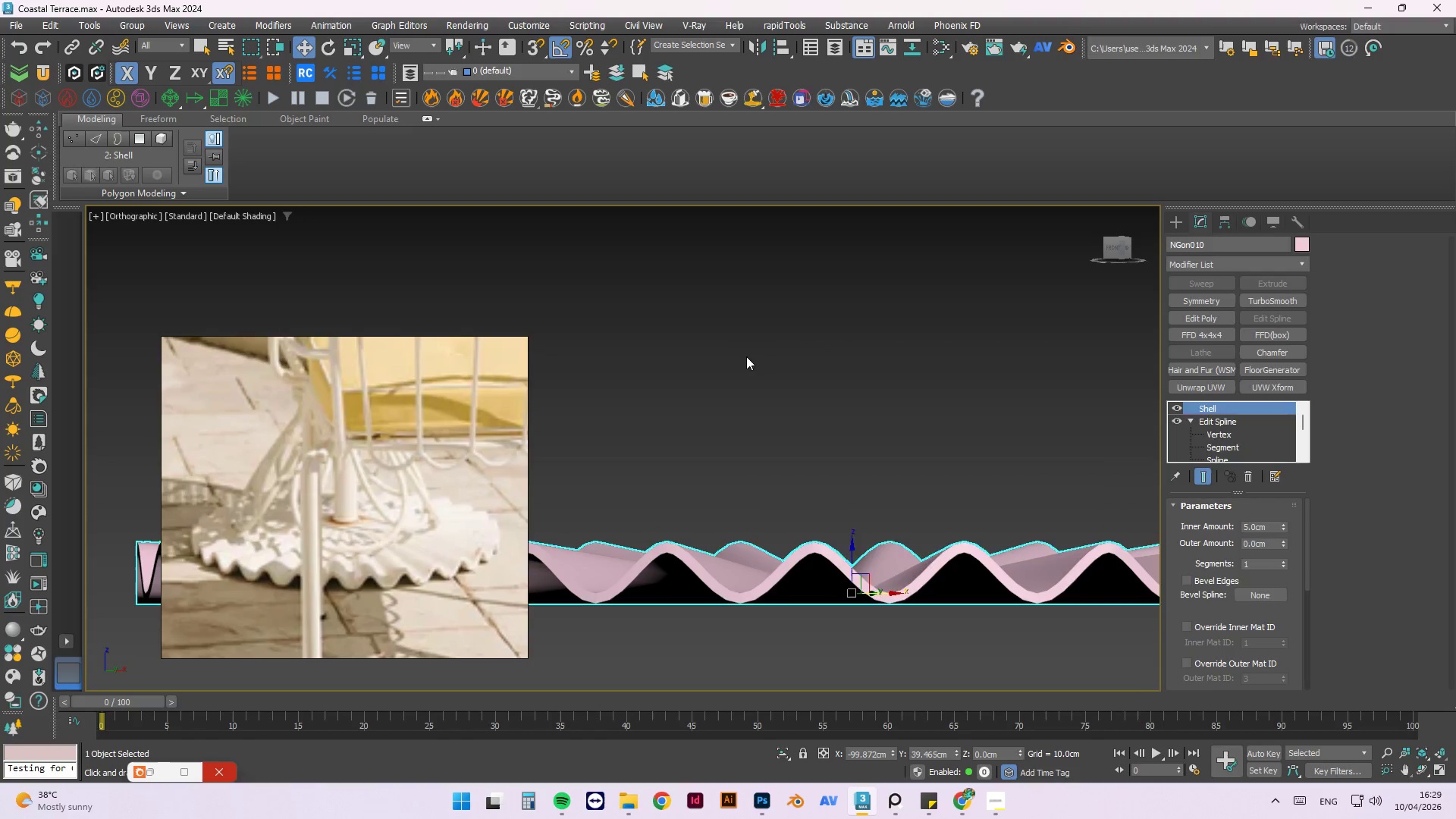 
hold_key(key=AltLeft, duration=0.42)
 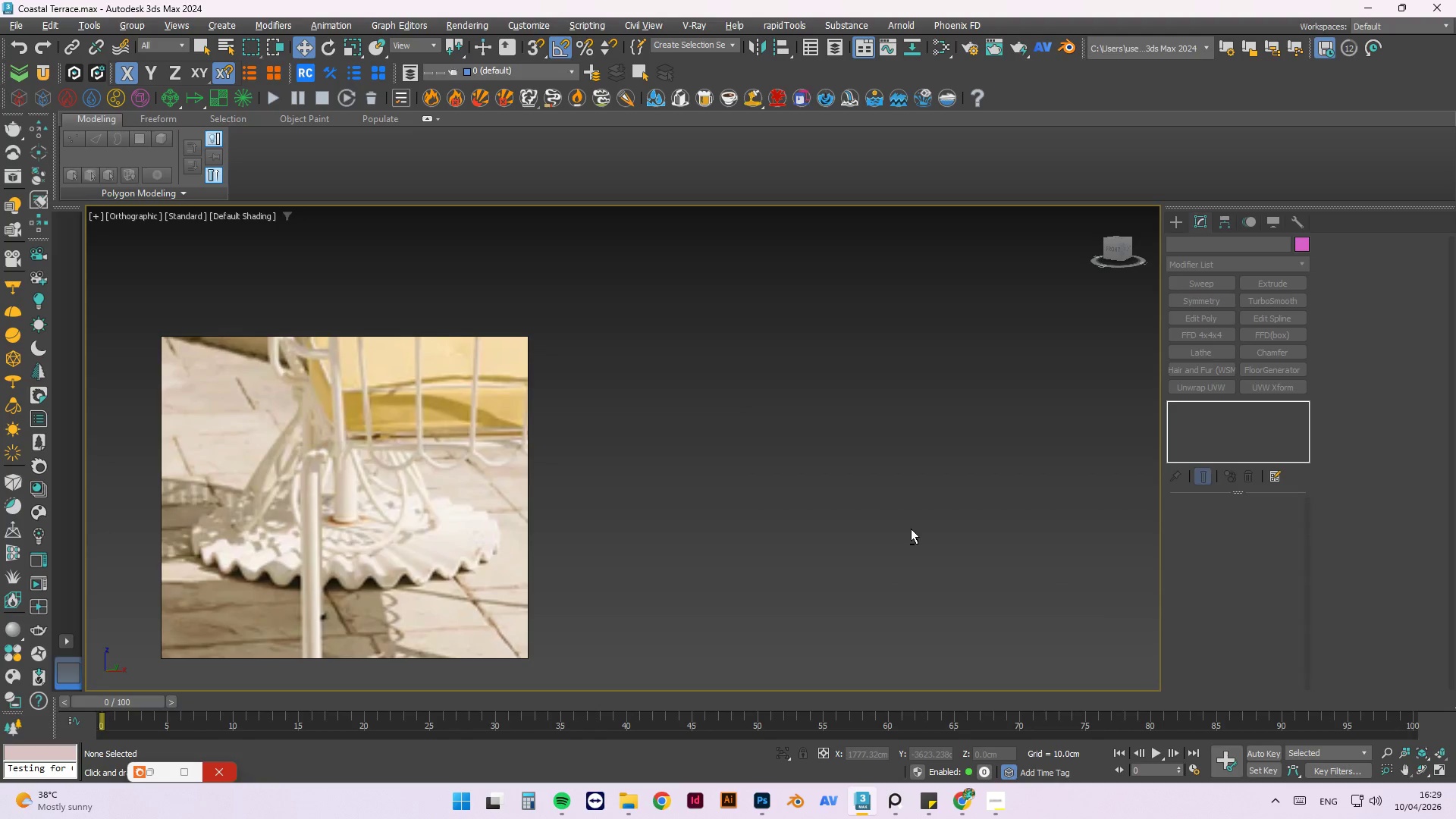 
scroll: coordinate [890, 513], scroll_direction: down, amount: 14.0
 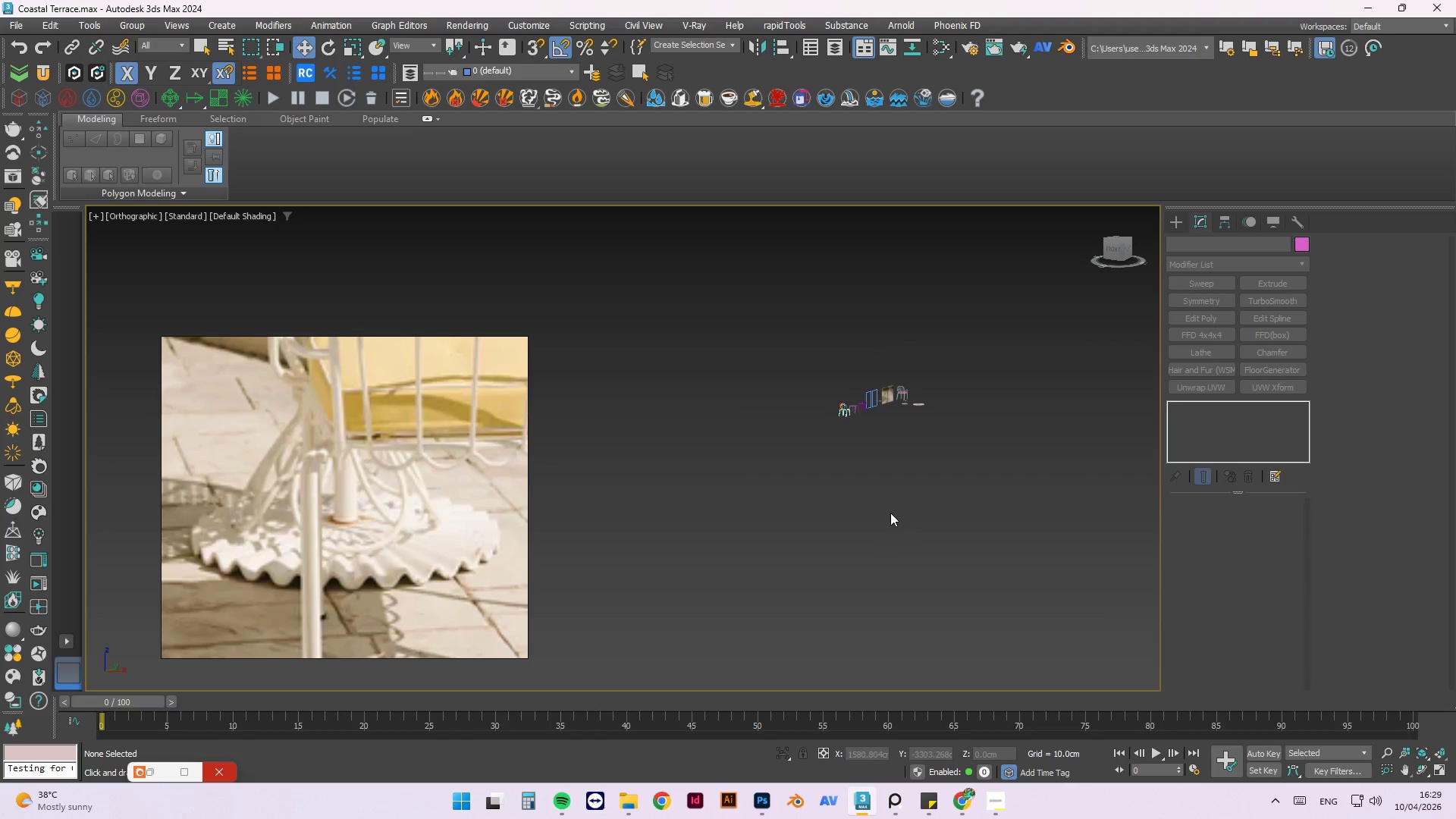 
scroll: coordinate [864, 388], scroll_direction: up, amount: 6.0
 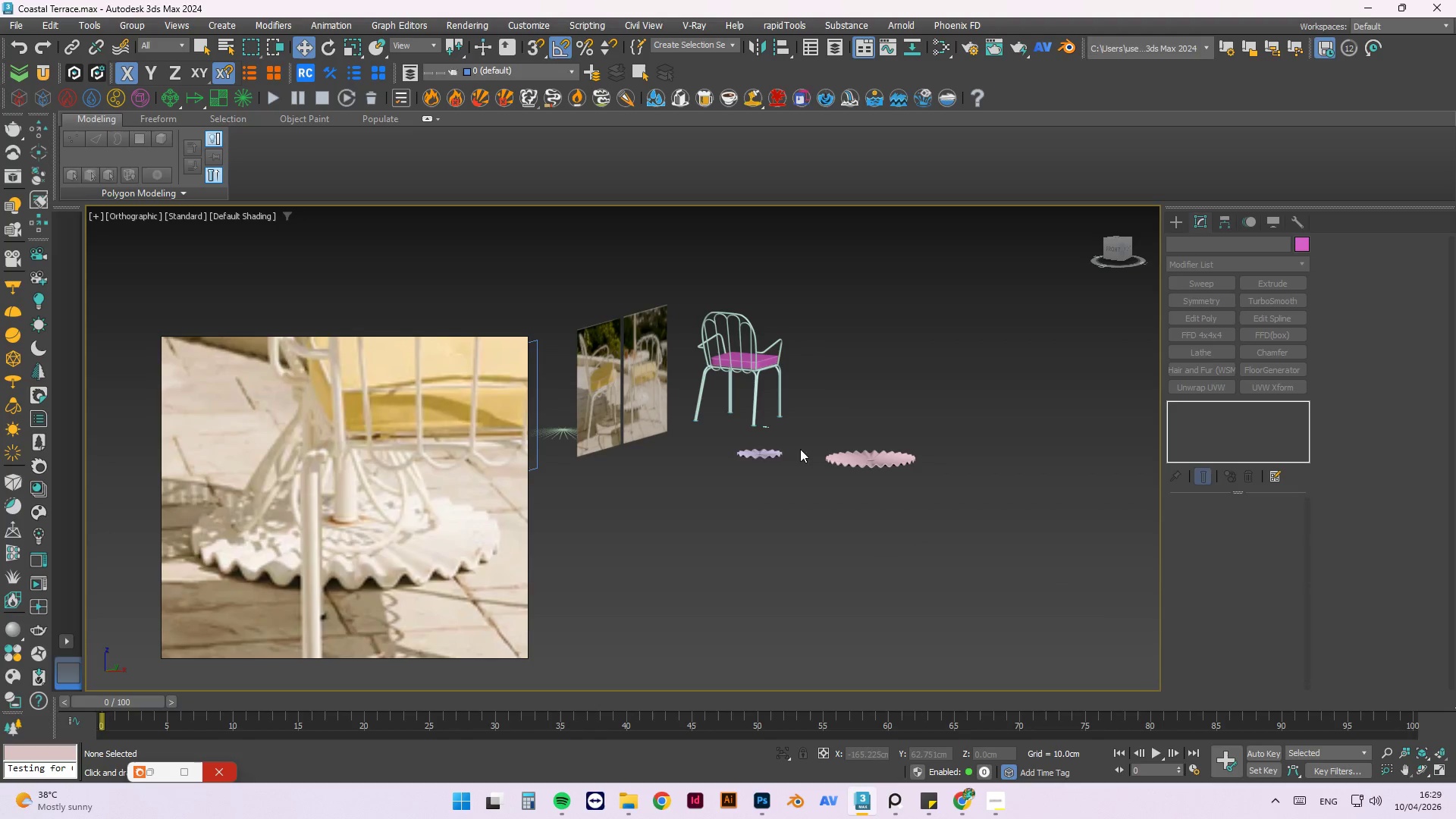 
left_click([775, 455])
 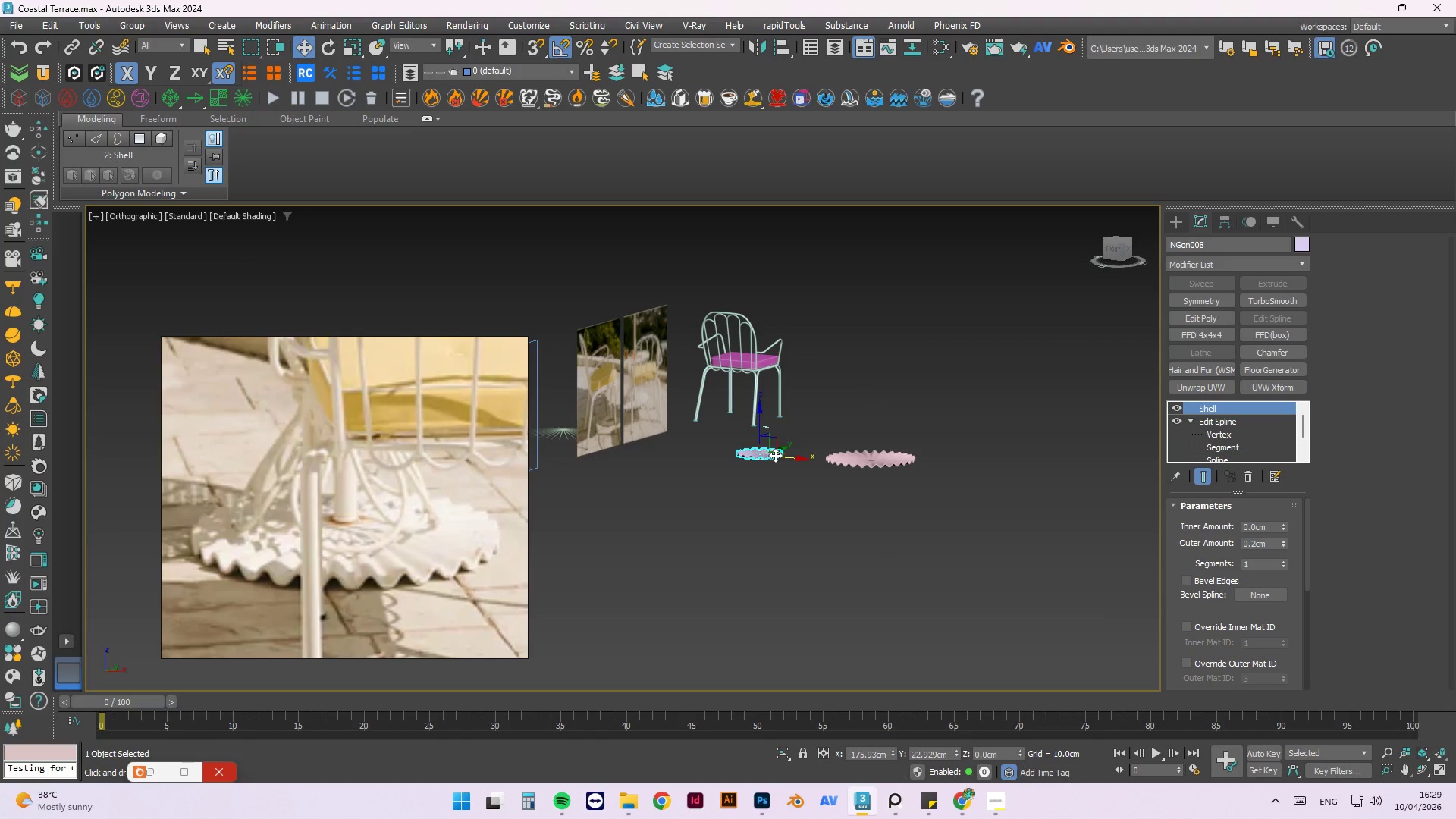 
key(Delete)
 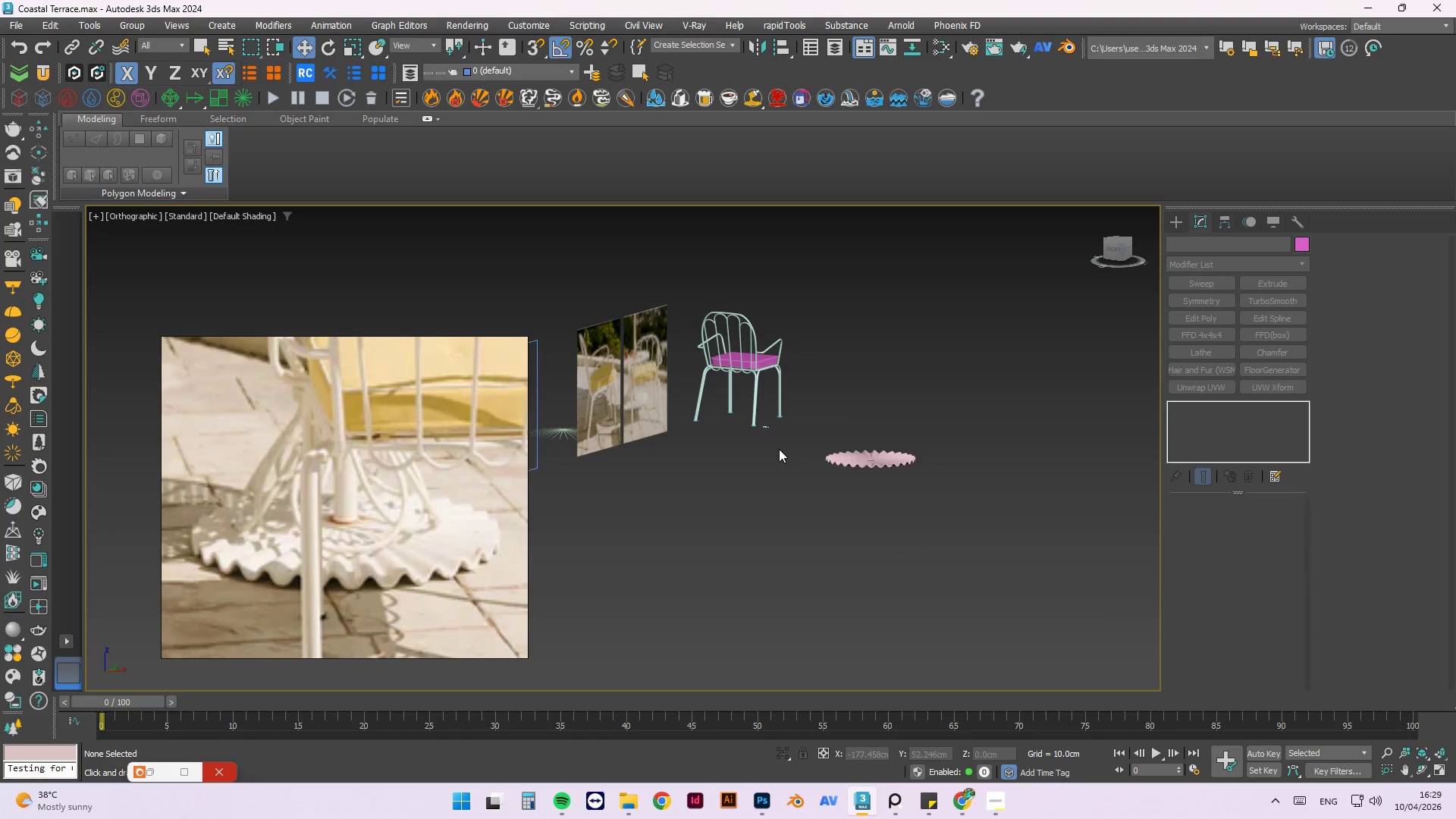 
key(Control+S)
 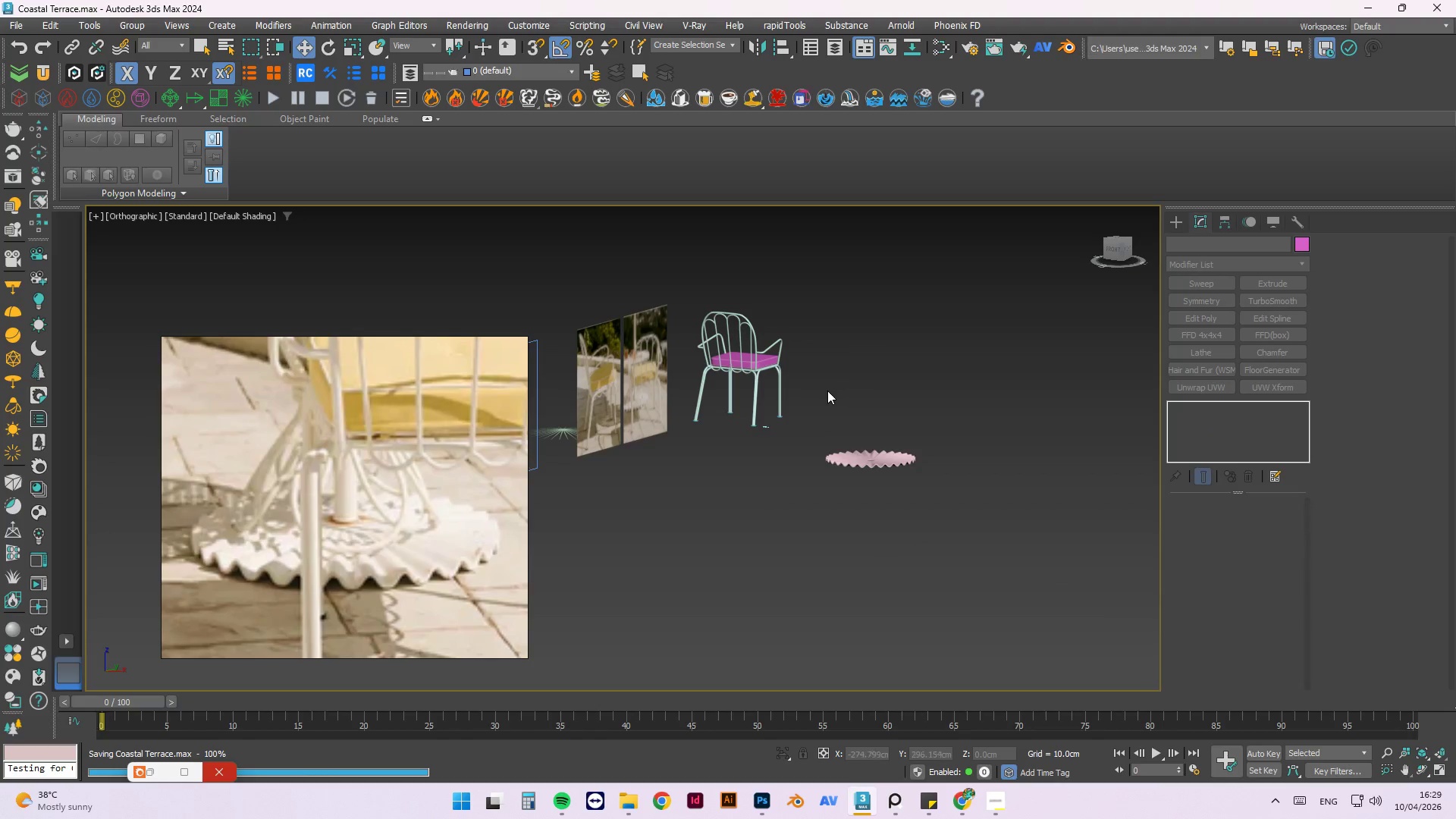 
hold_key(key=AltLeft, duration=0.59)
 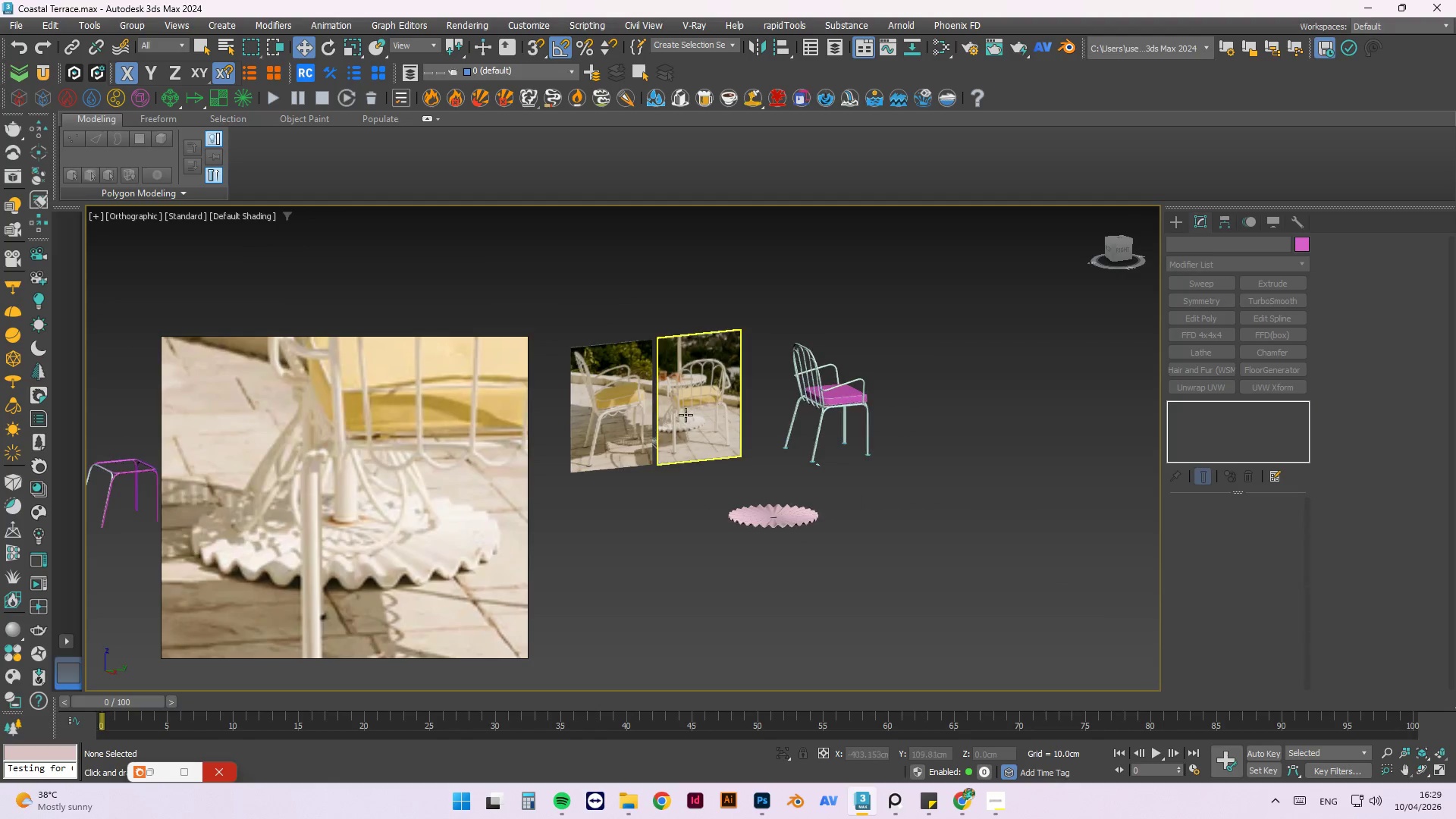 
scroll: coordinate [921, 506], scroll_direction: none, amount: 0.0
 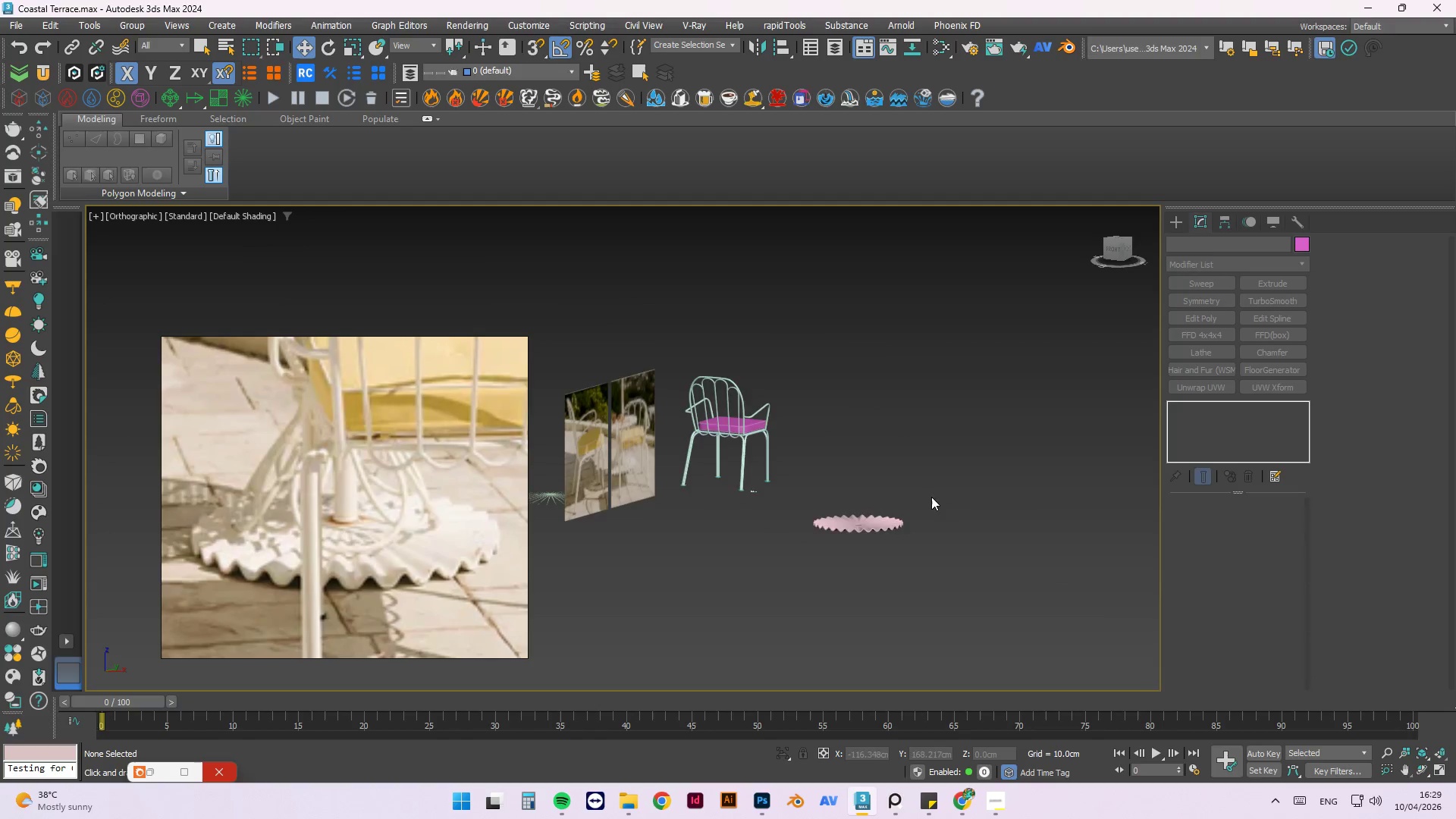 
scroll: coordinate [748, 437], scroll_direction: up, amount: 4.0
 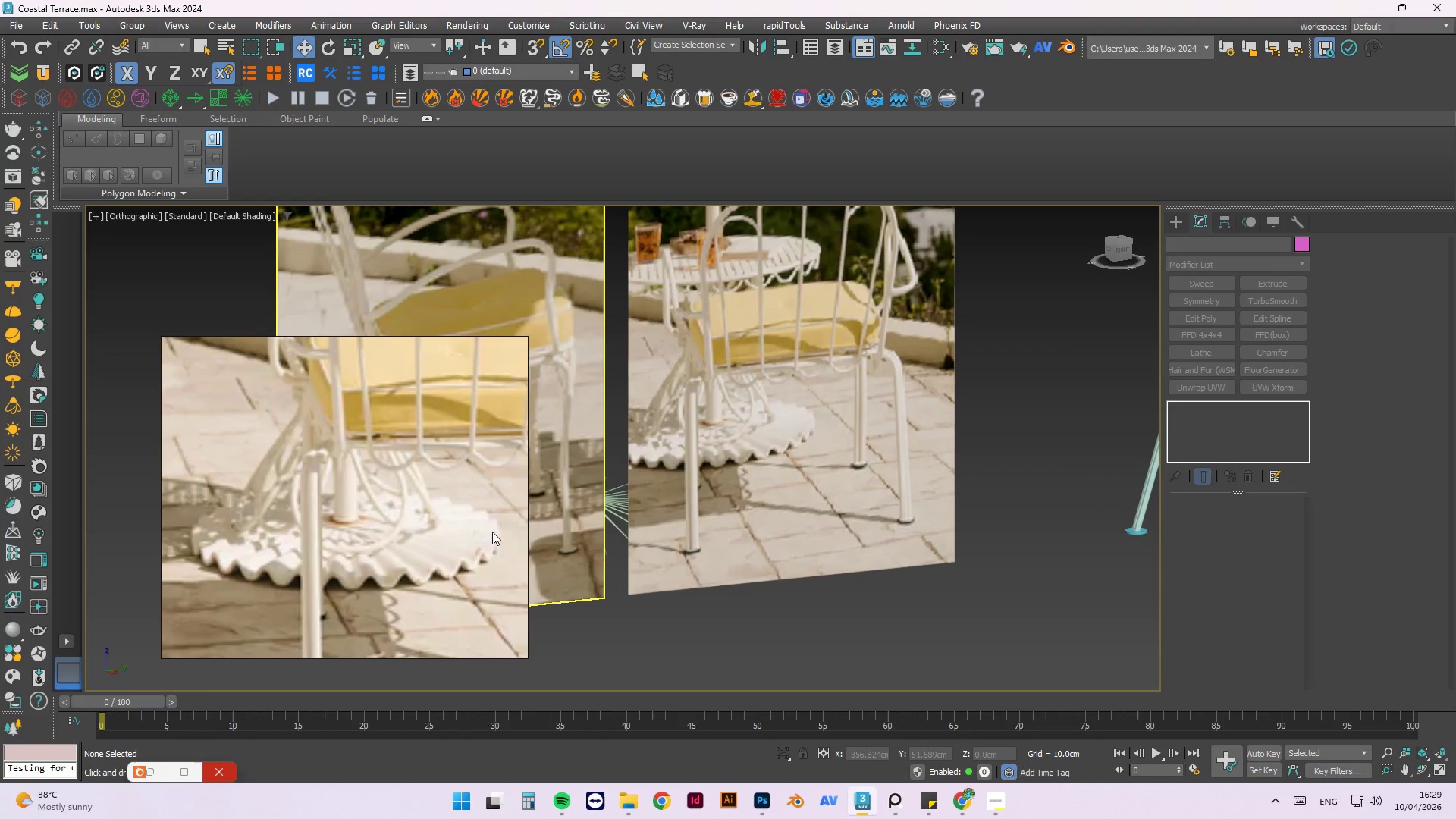 
scroll: coordinate [406, 577], scroll_direction: down, amount: 6.0
 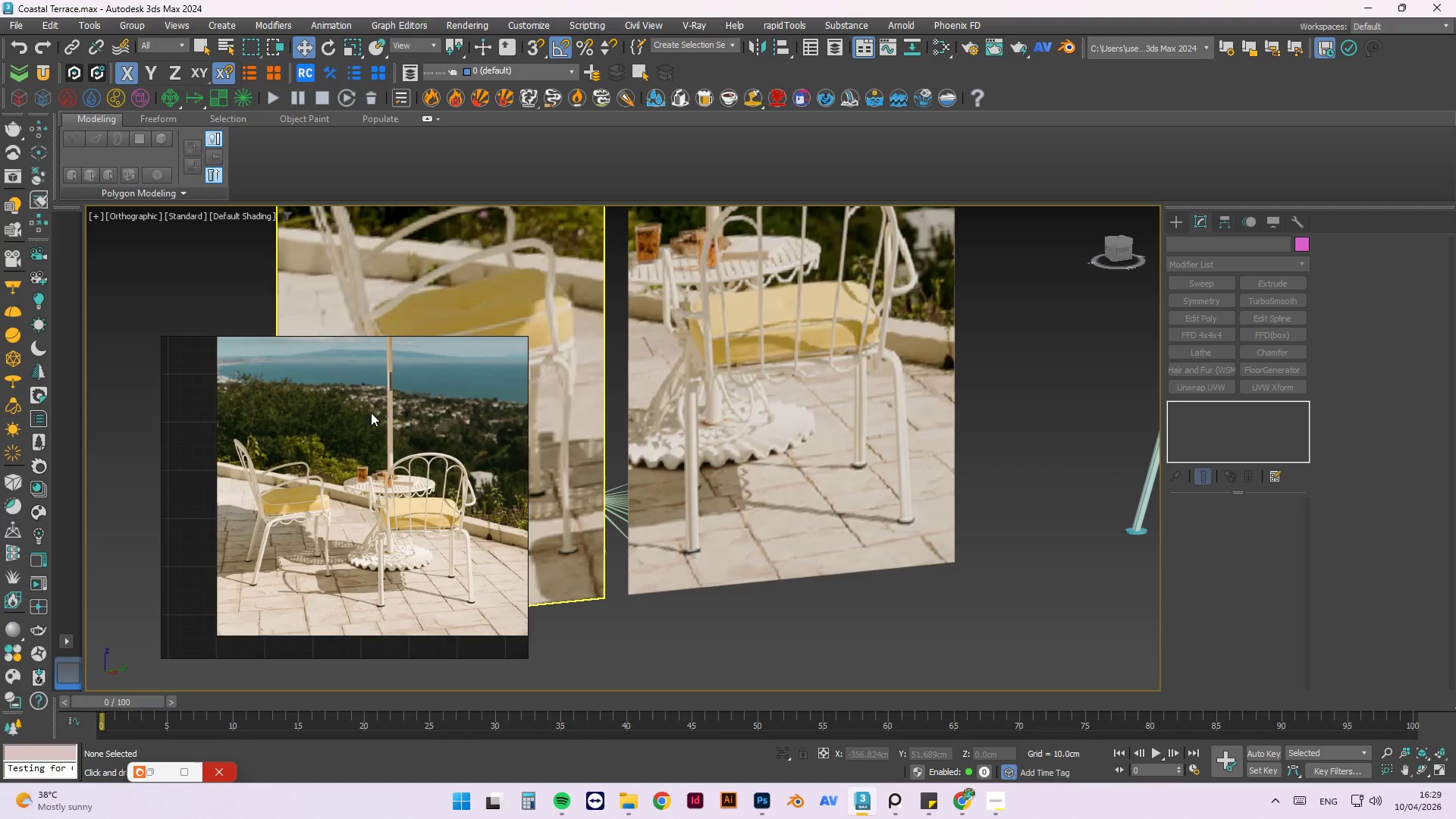 
scroll: coordinate [396, 494], scroll_direction: up, amount: 6.0
 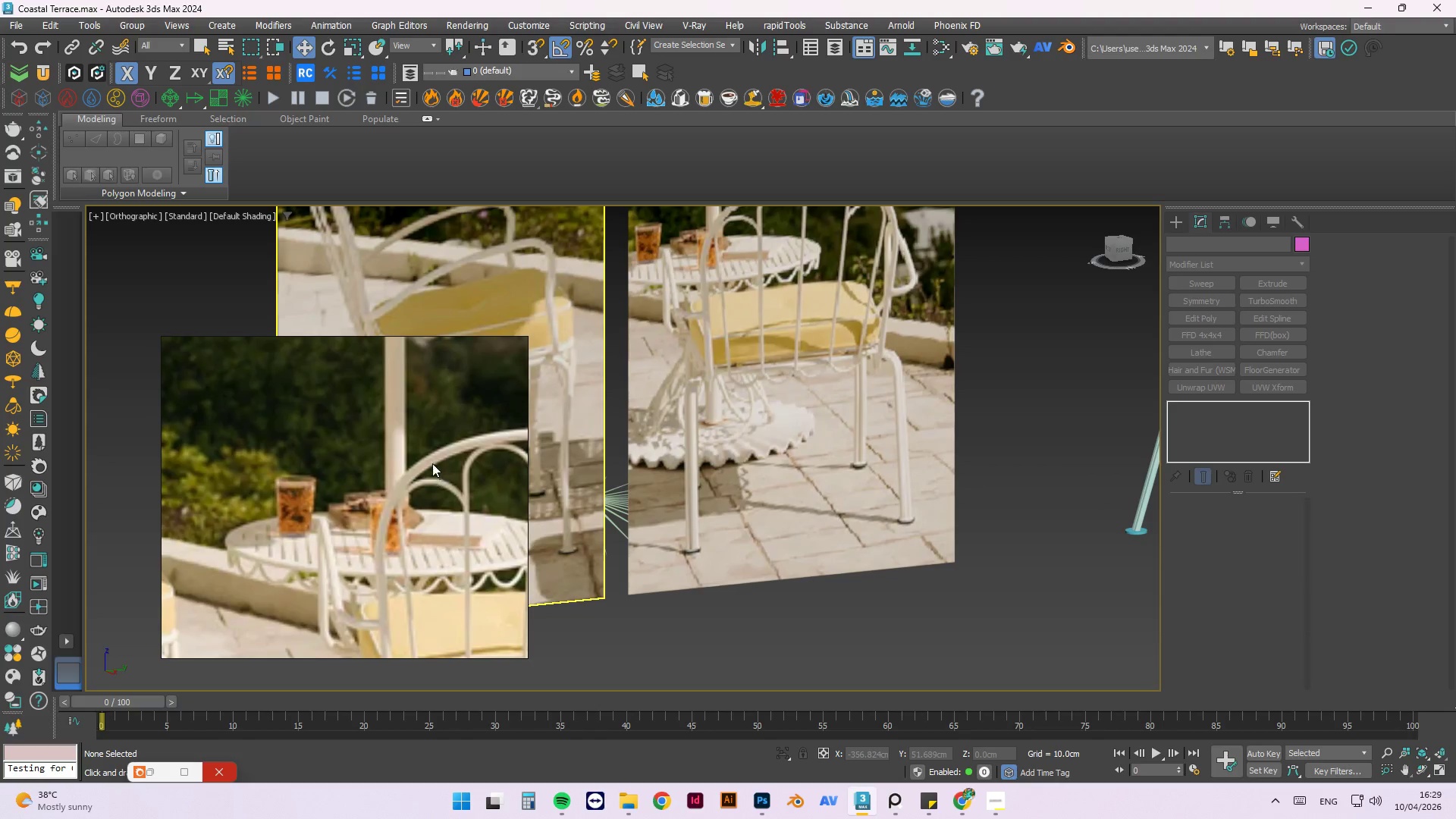 
scroll: coordinate [413, 457], scroll_direction: down, amount: 3.0
 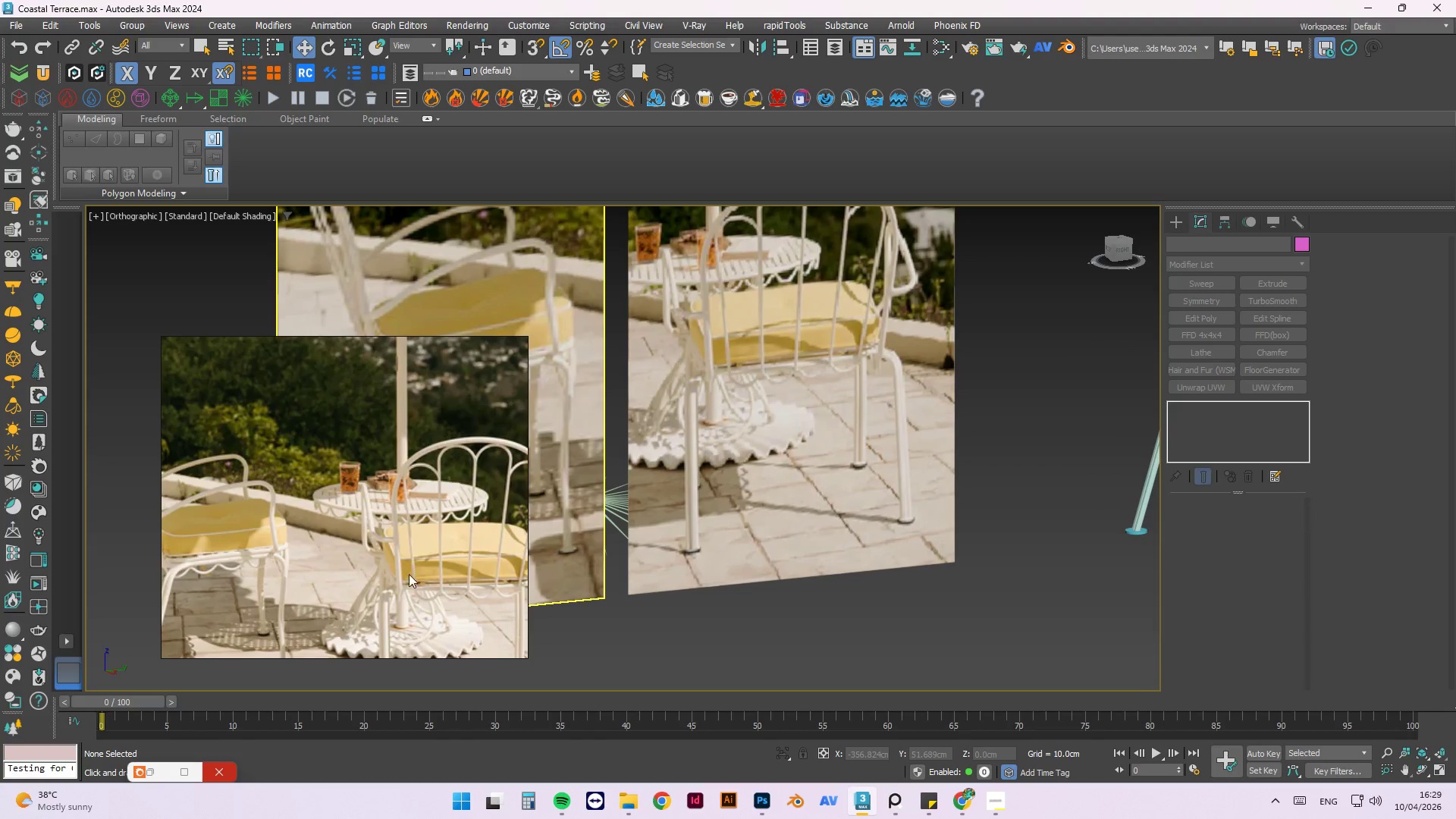 
scroll: coordinate [405, 469], scroll_direction: up, amount: 3.0
 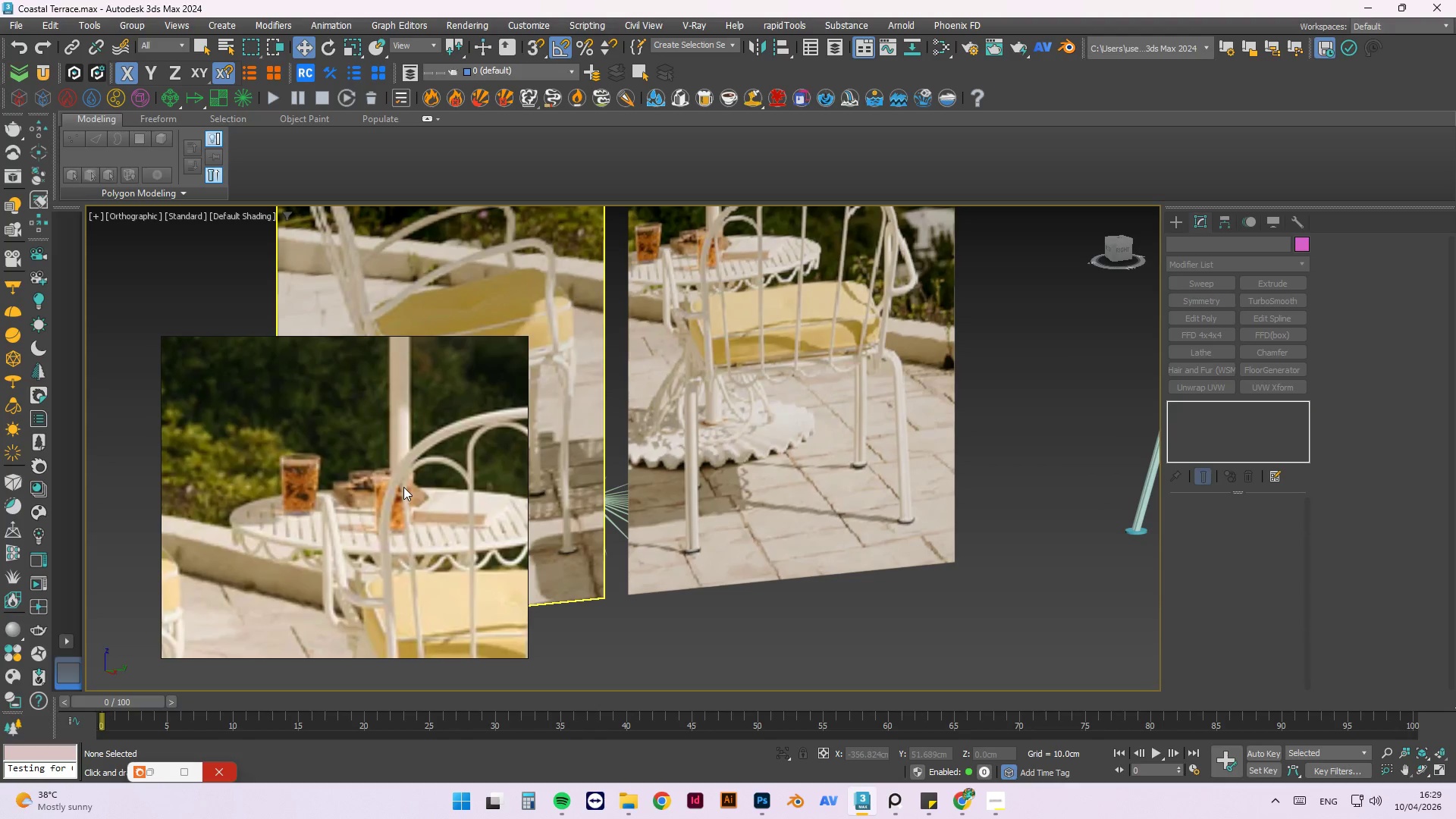 
scroll: coordinate [433, 411], scroll_direction: down, amount: 4.0
 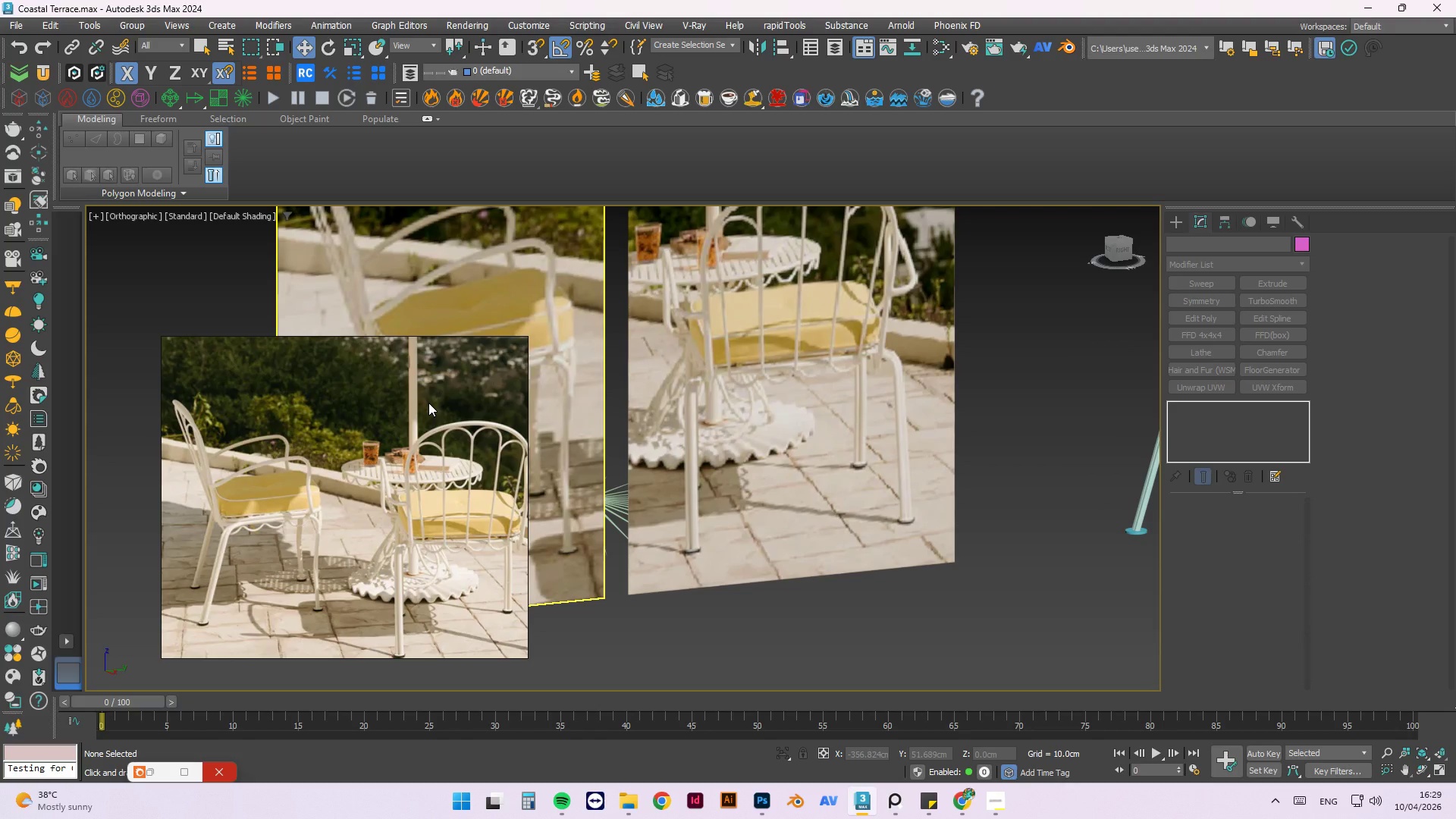 
scroll: coordinate [403, 466], scroll_direction: up, amount: 5.0
 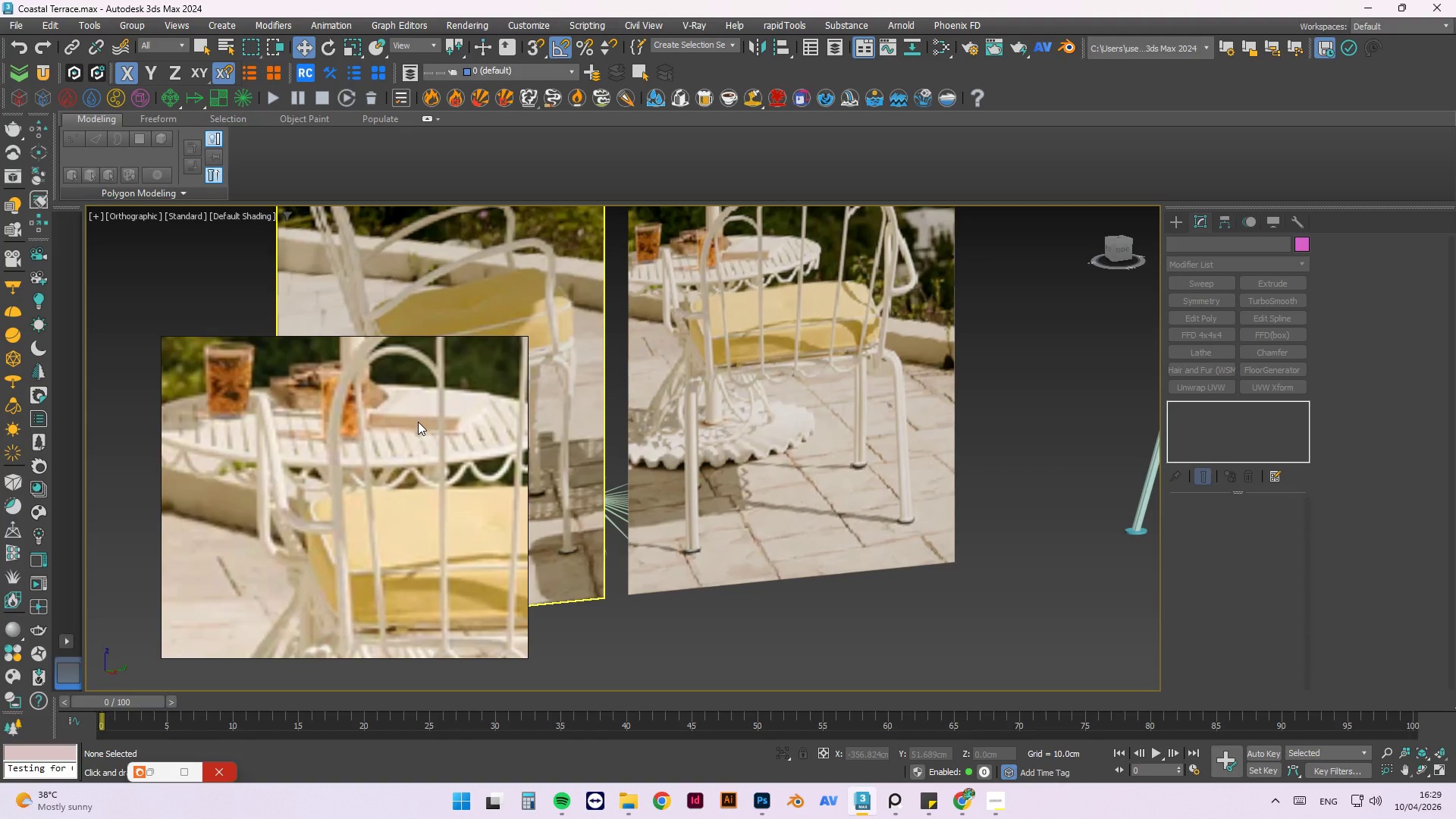 
scroll: coordinate [411, 494], scroll_direction: down, amount: 5.0
 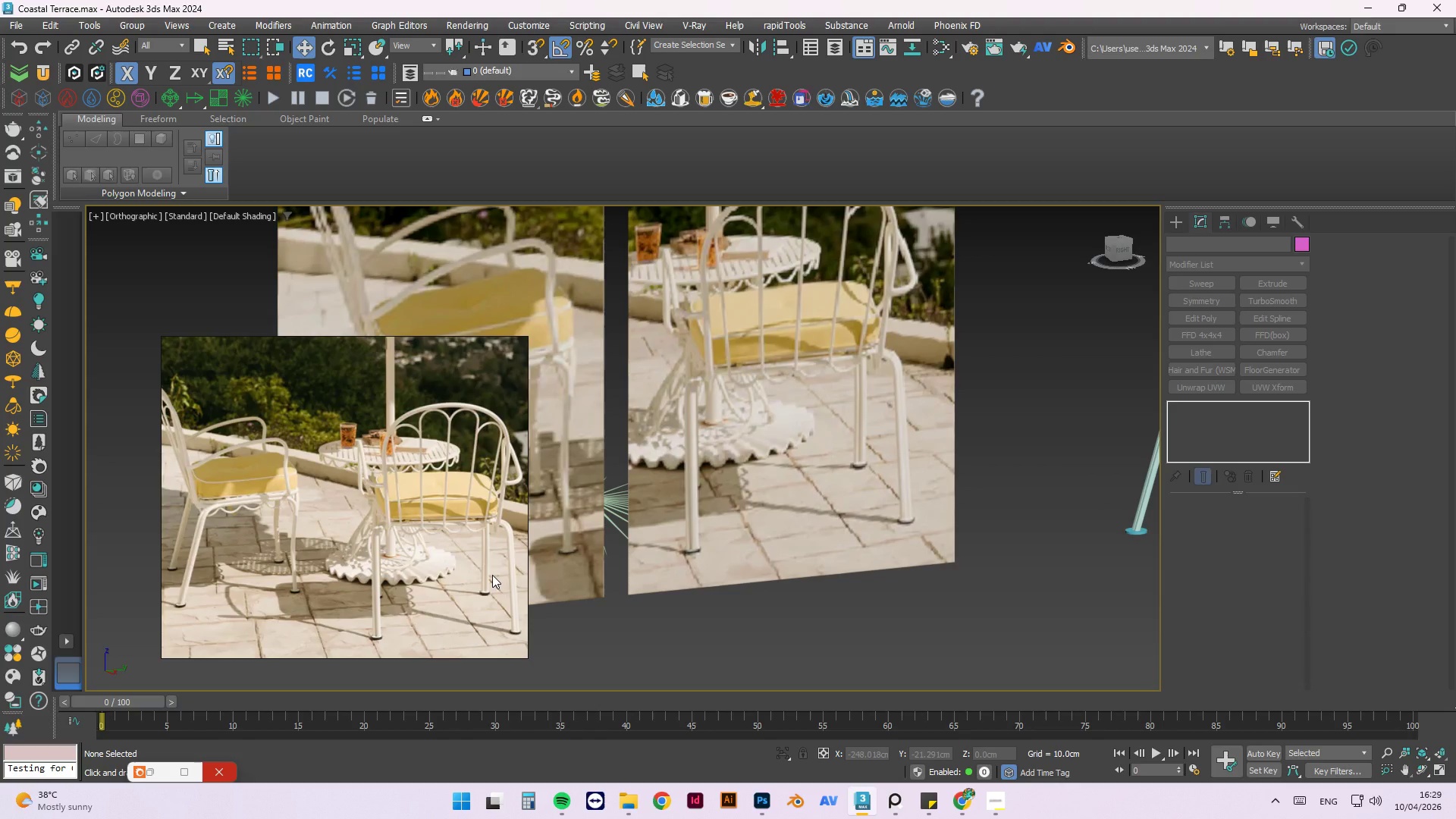 
scroll: coordinate [344, 443], scroll_direction: up, amount: 2.0
 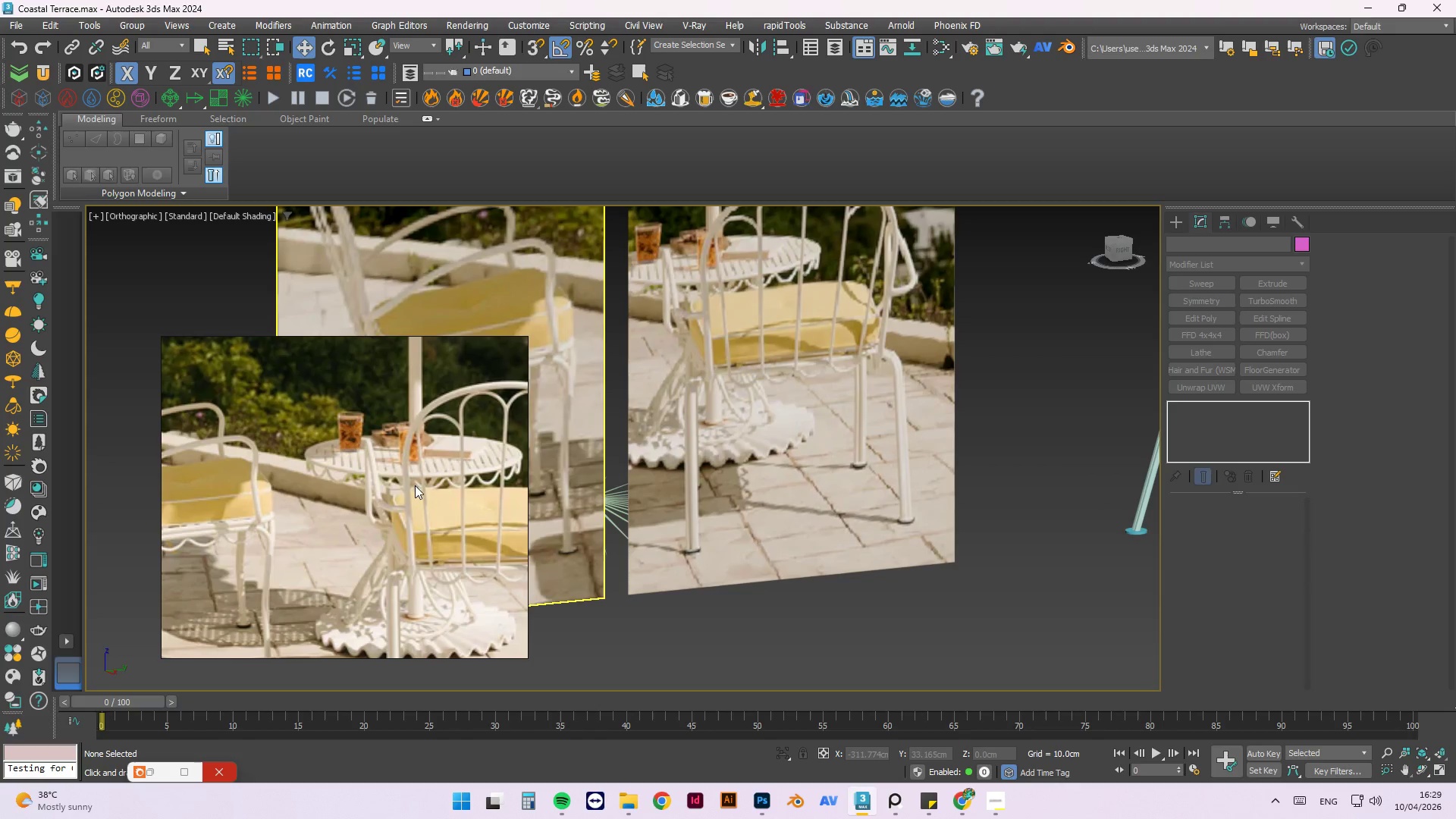 
scroll: coordinate [318, 453], scroll_direction: none, amount: 0.0
 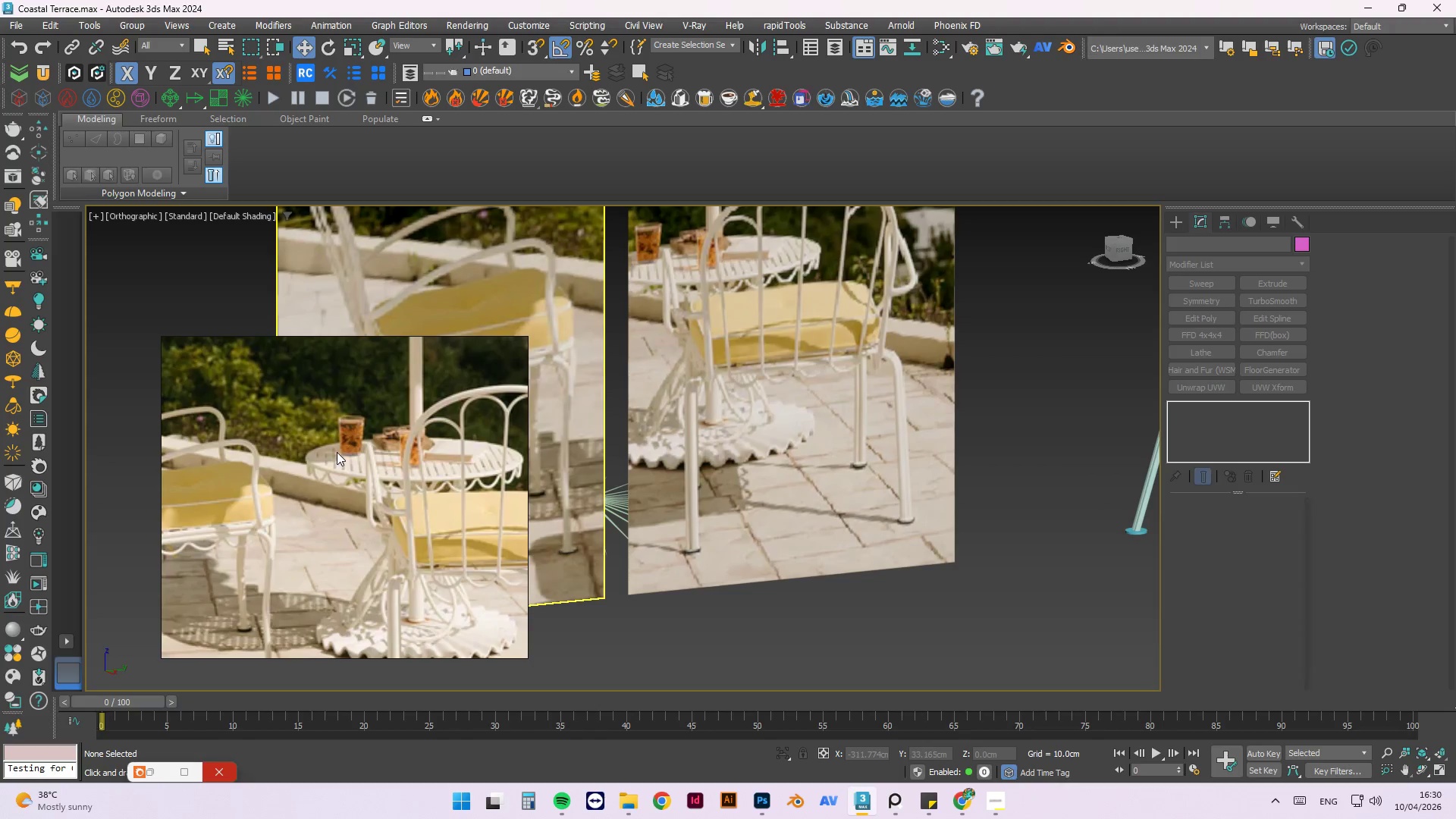 
scroll: coordinate [358, 438], scroll_direction: up, amount: 1.0
 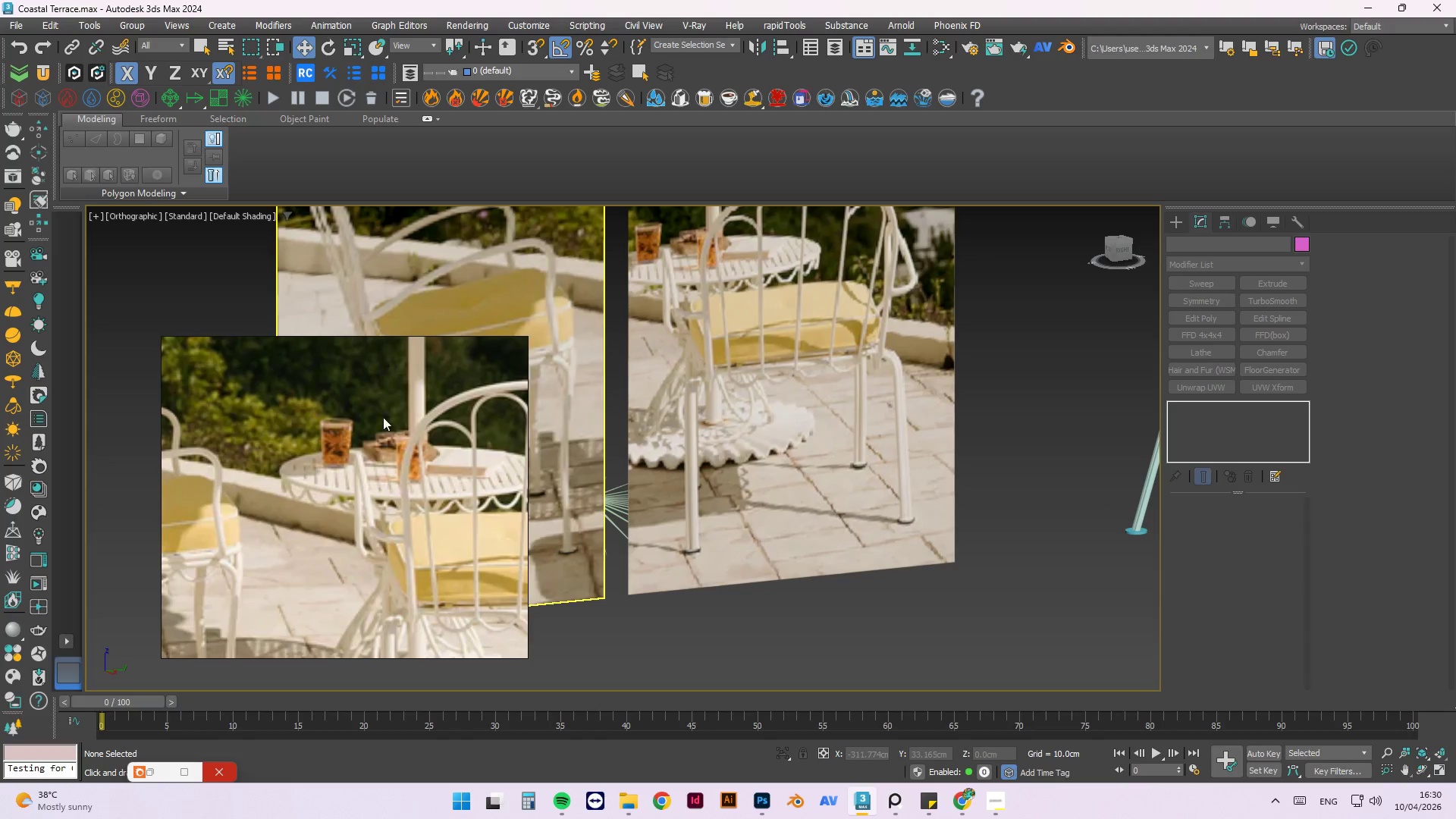 
scroll: coordinate [347, 400], scroll_direction: down, amount: 2.0
 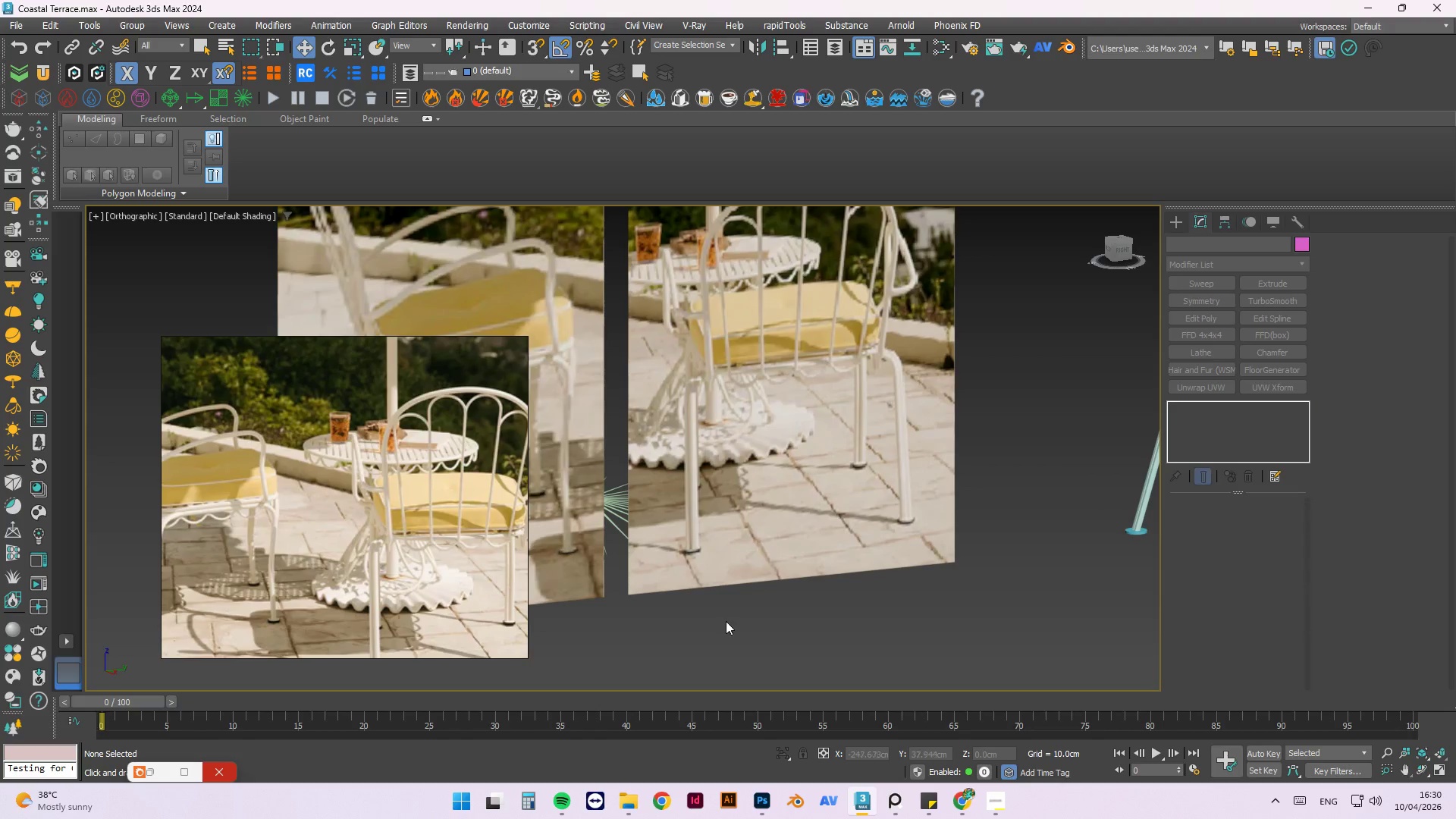 
scroll: coordinate [893, 588], scroll_direction: up, amount: 1.0
 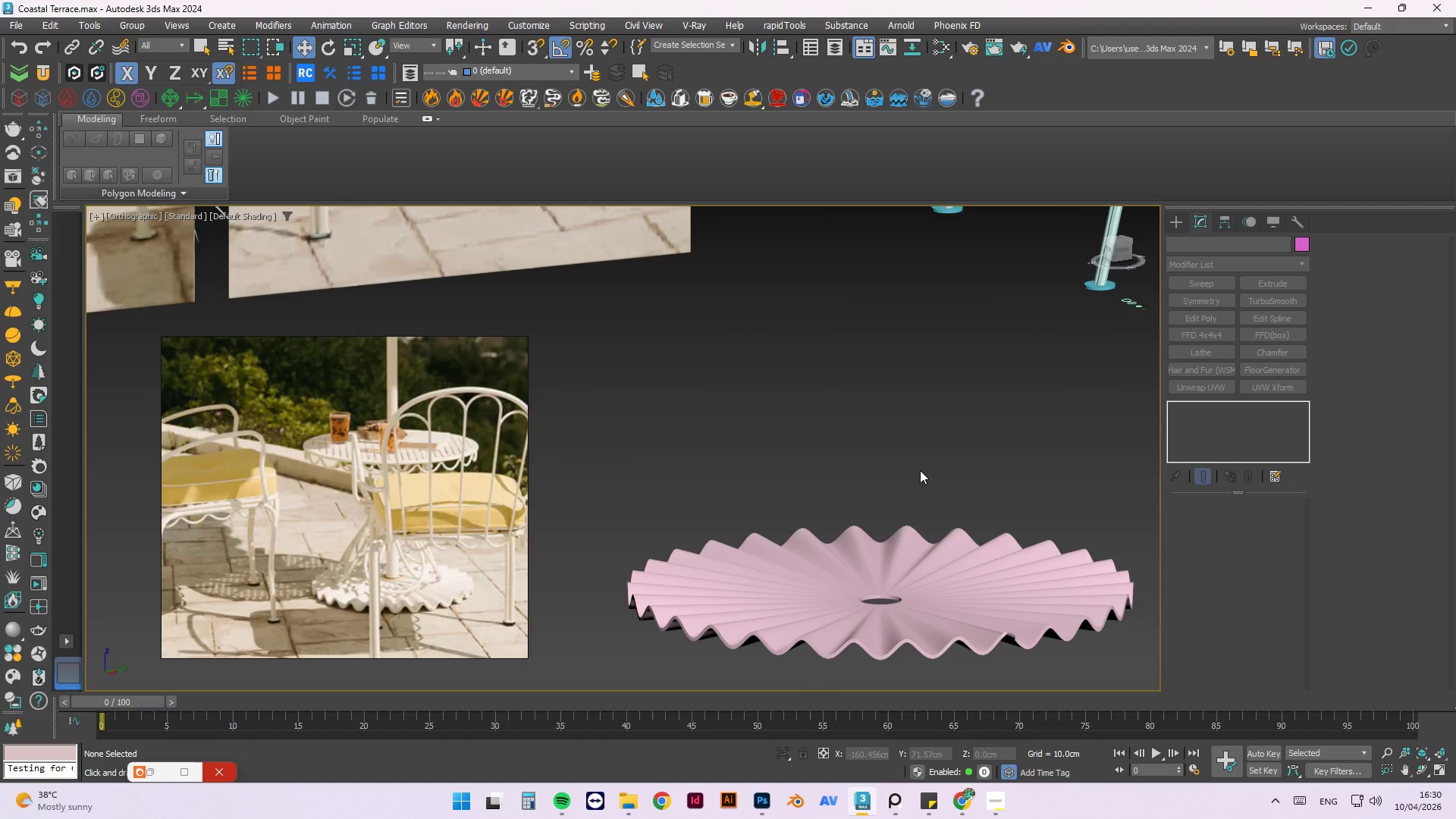 
scroll: coordinate [358, 446], scroll_direction: down, amount: 6.0
 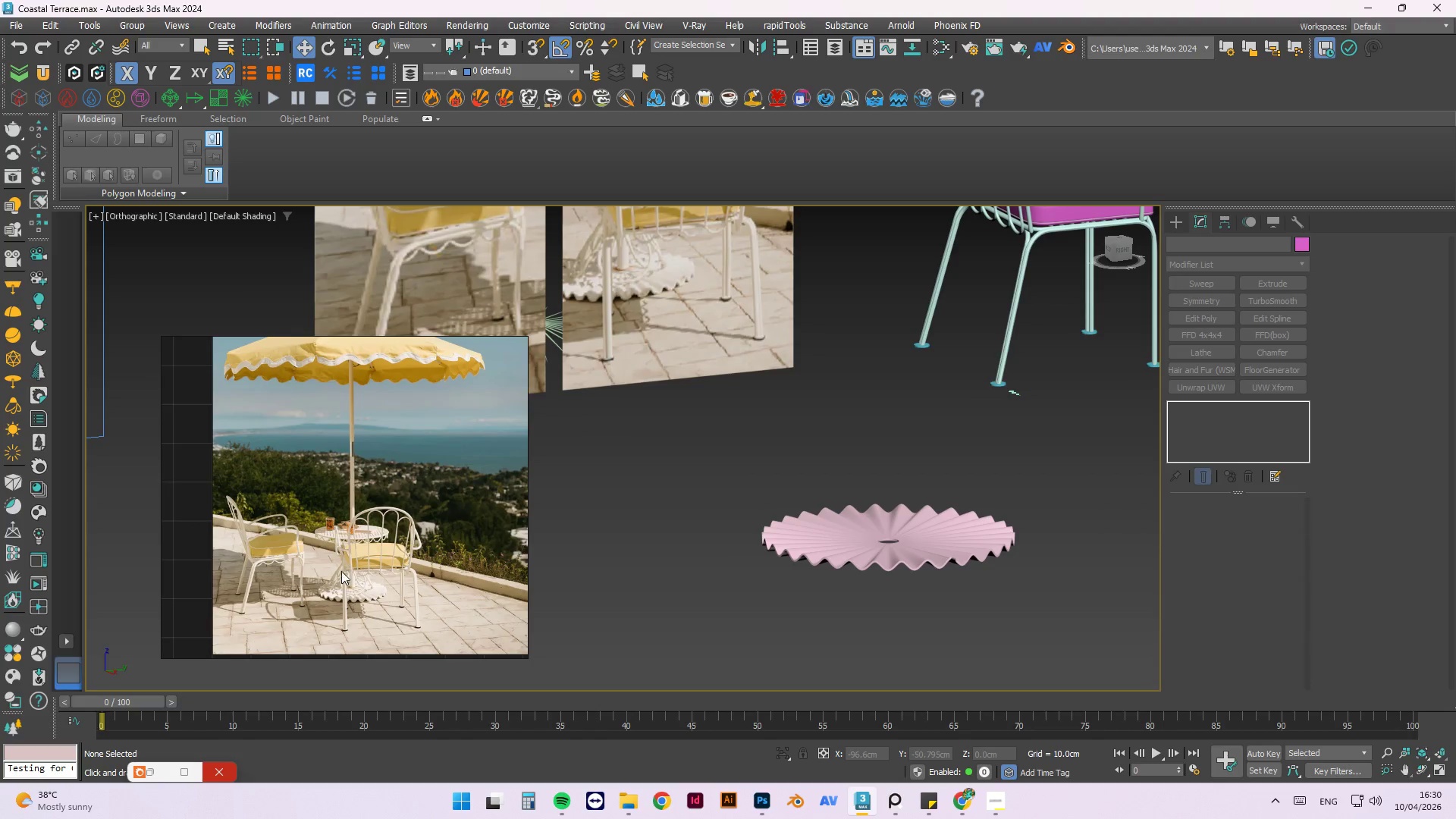 
scroll: coordinate [367, 570], scroll_direction: up, amount: 3.0
 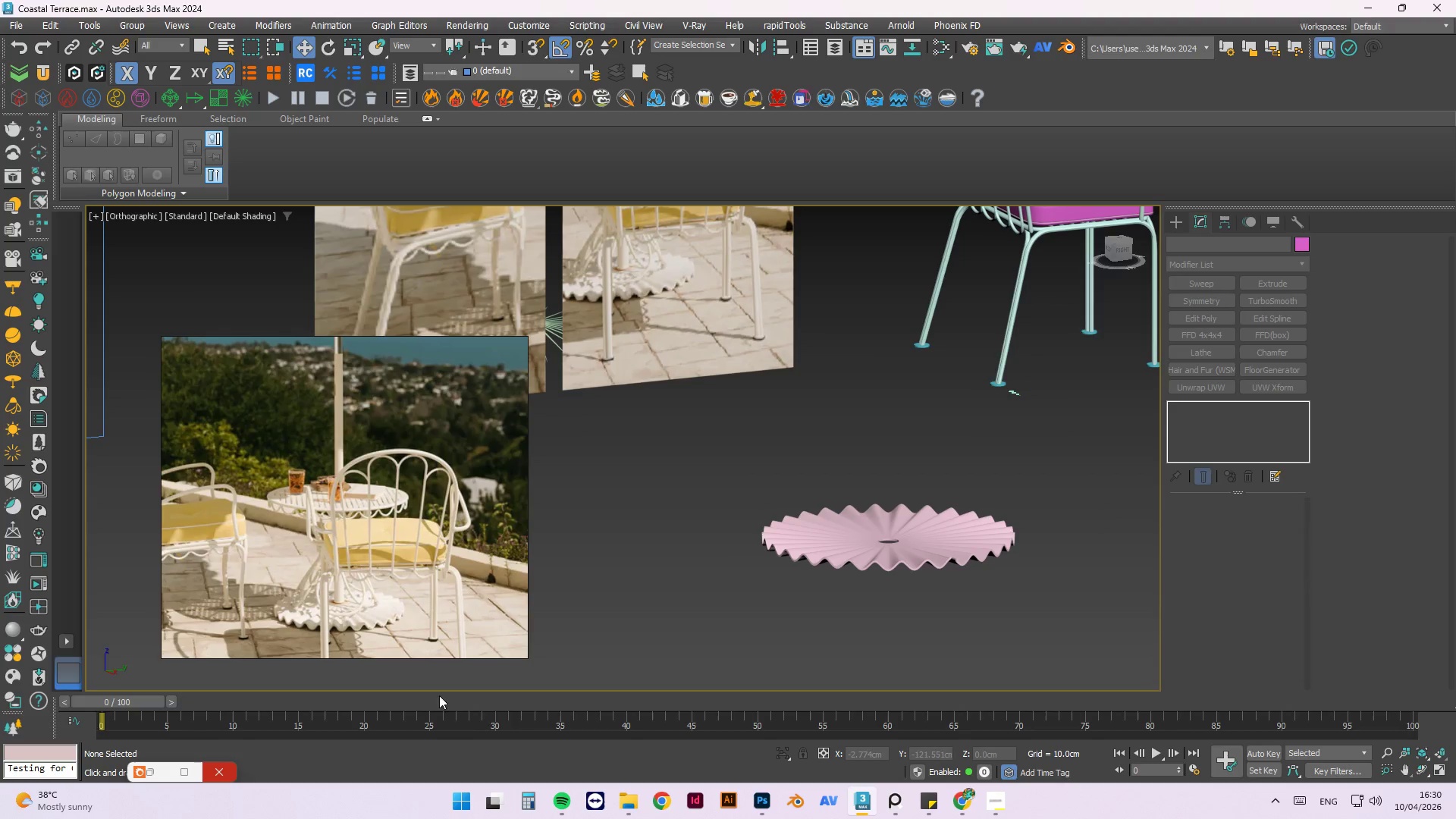 
mouse_move([623, 801])
 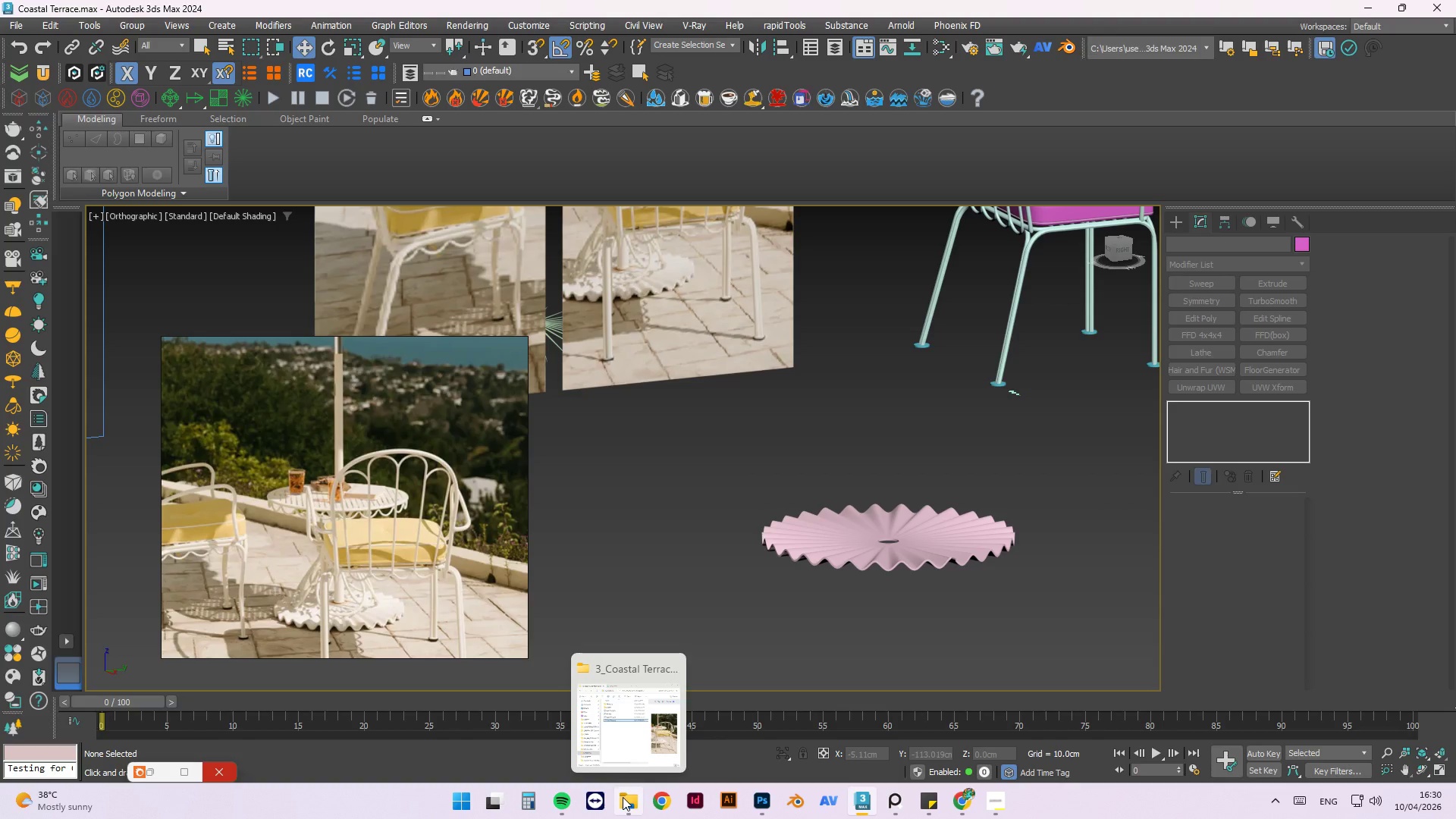 
left_click([623, 797])
 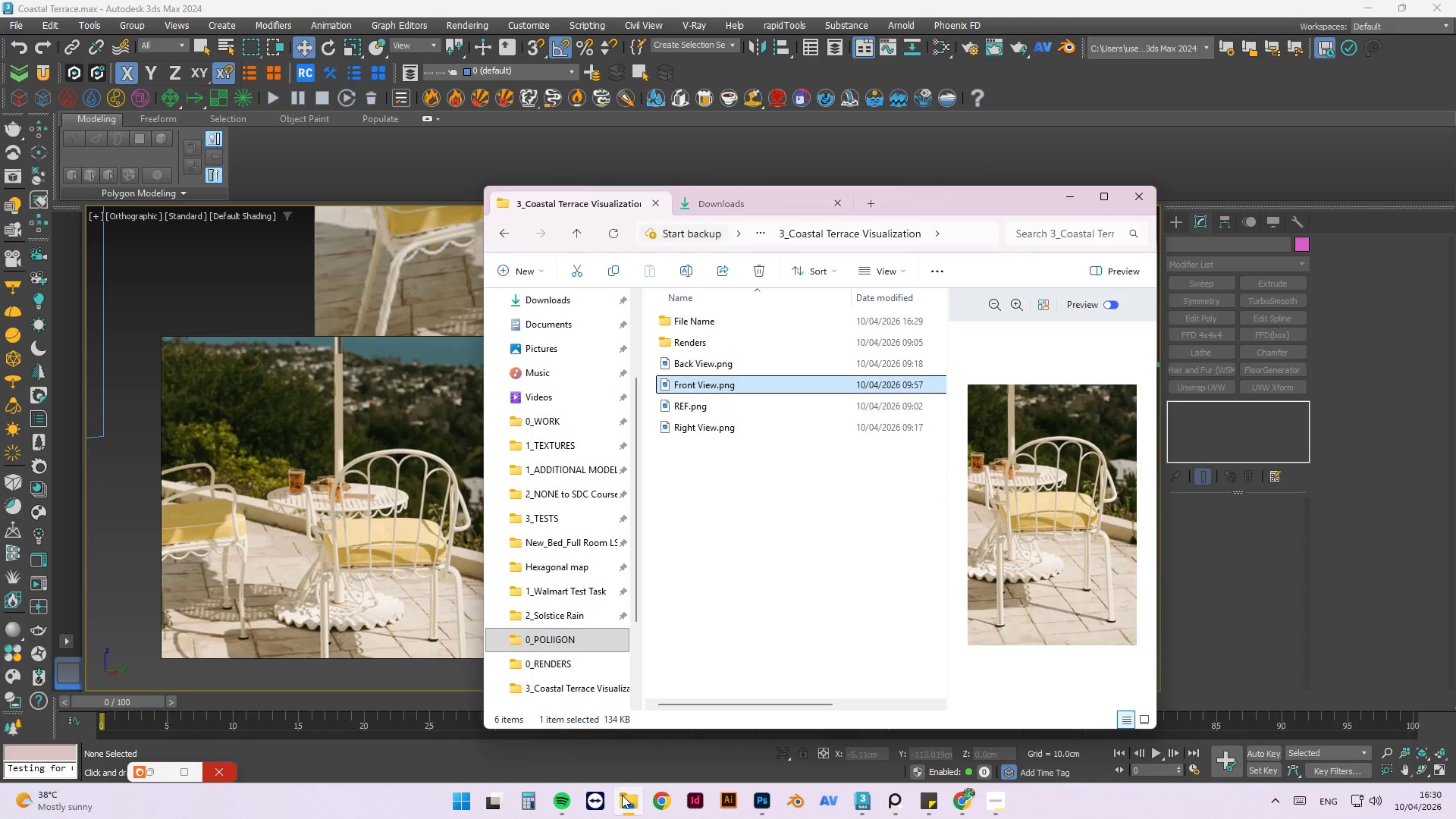 
mouse_move([740, 774])
 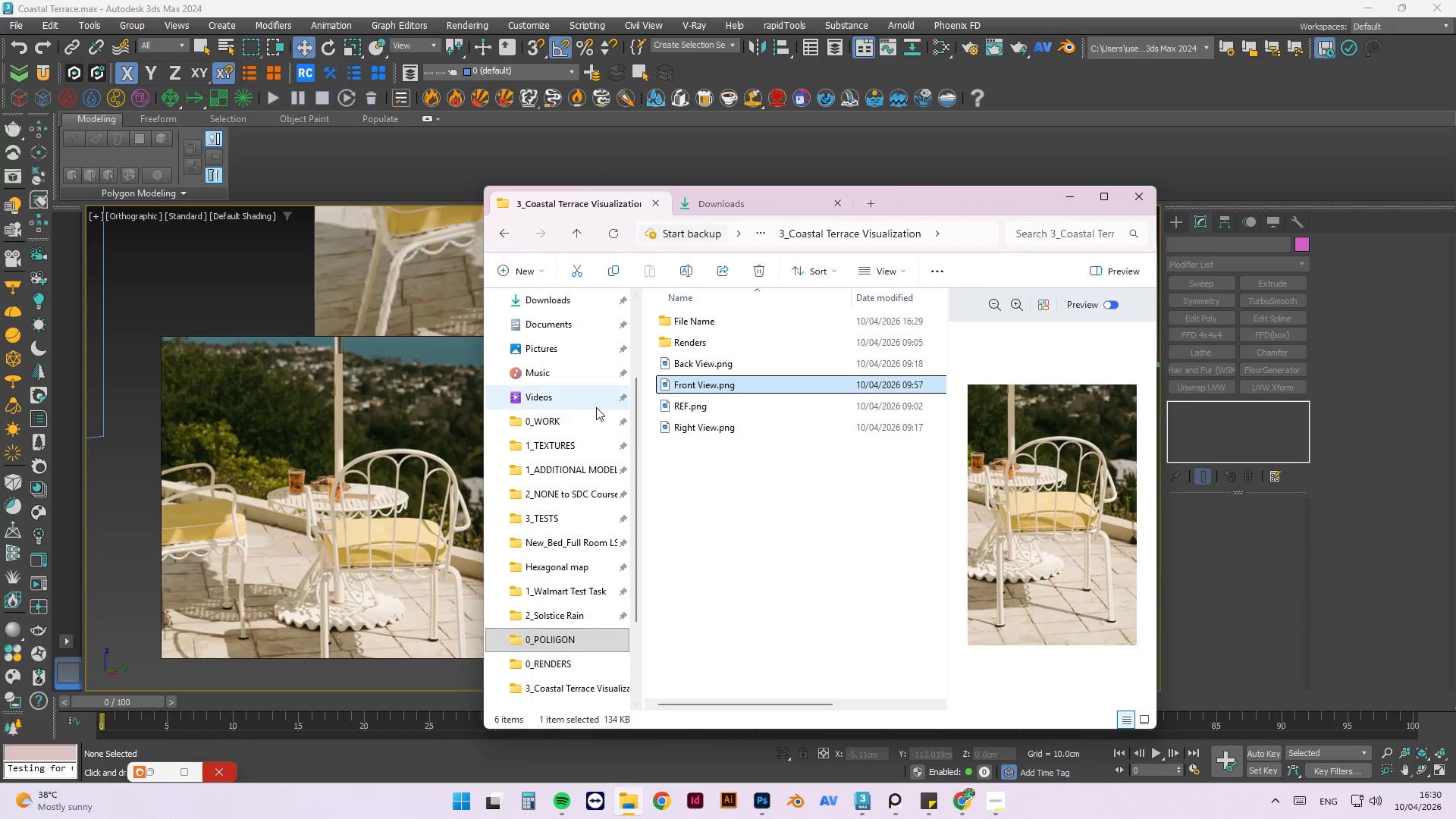 
left_click([579, 412])
 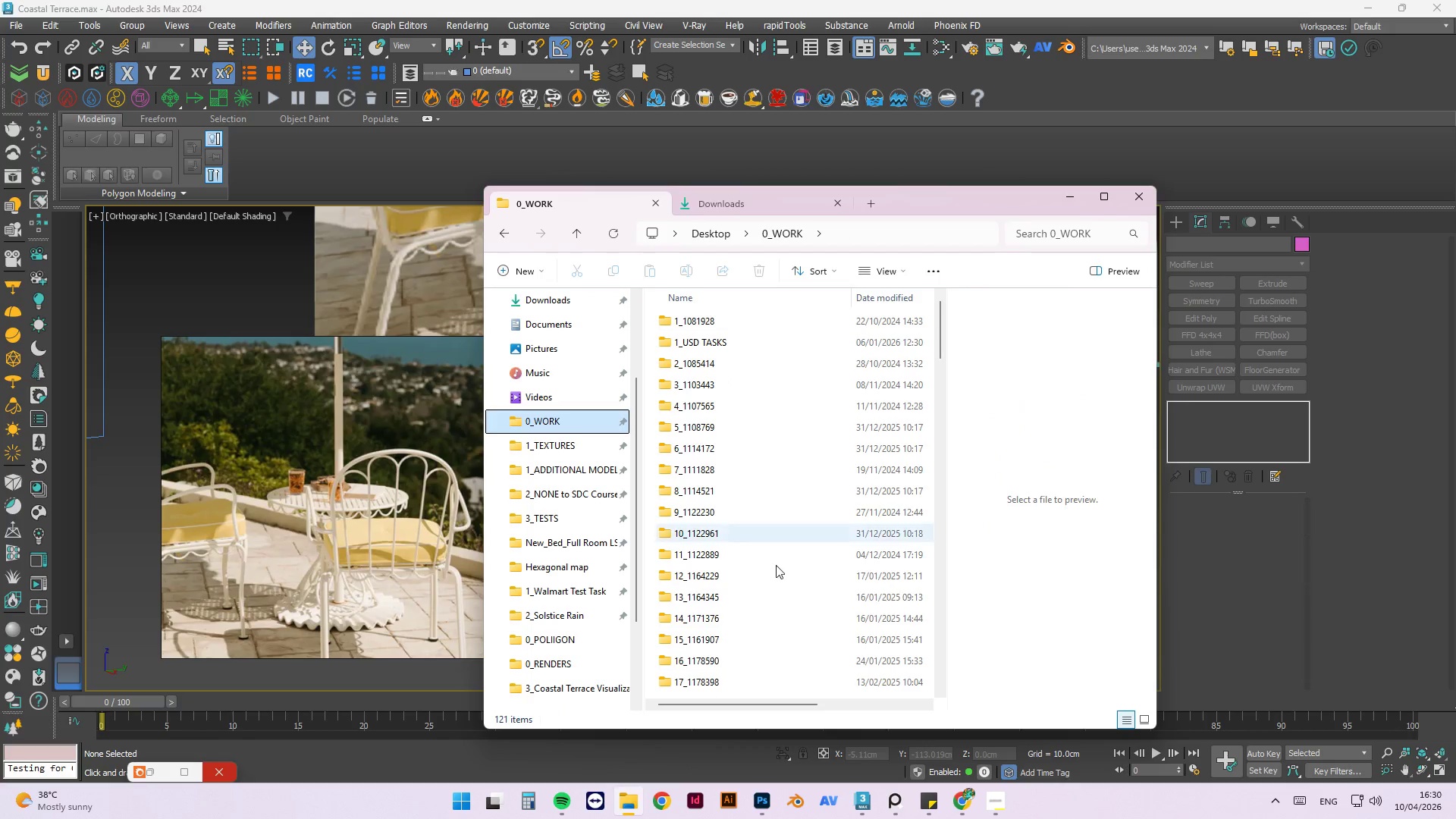 
scroll: coordinate [741, 604], scroll_direction: down, amount: 5.0
 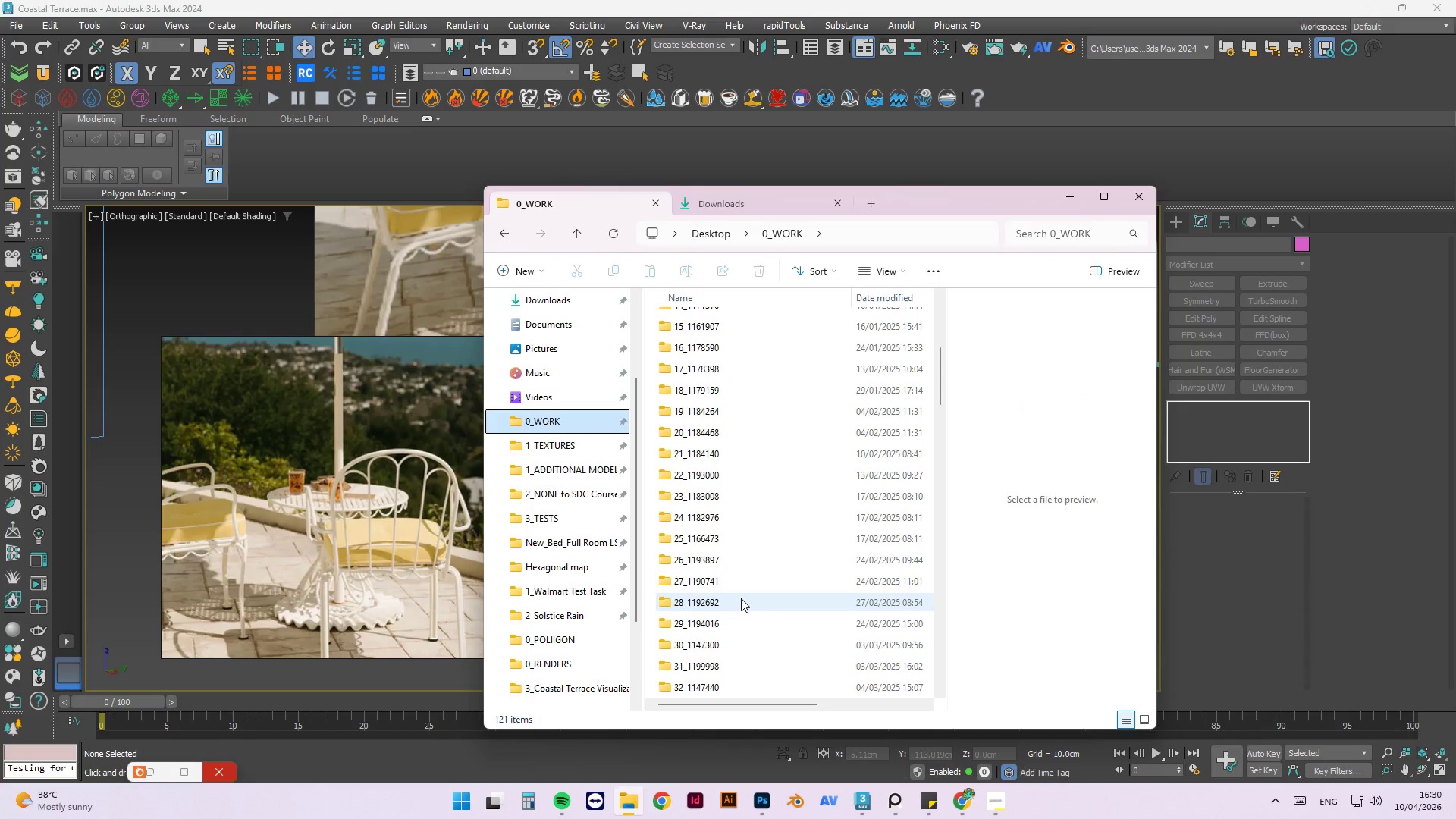 
double_click([741, 598])
 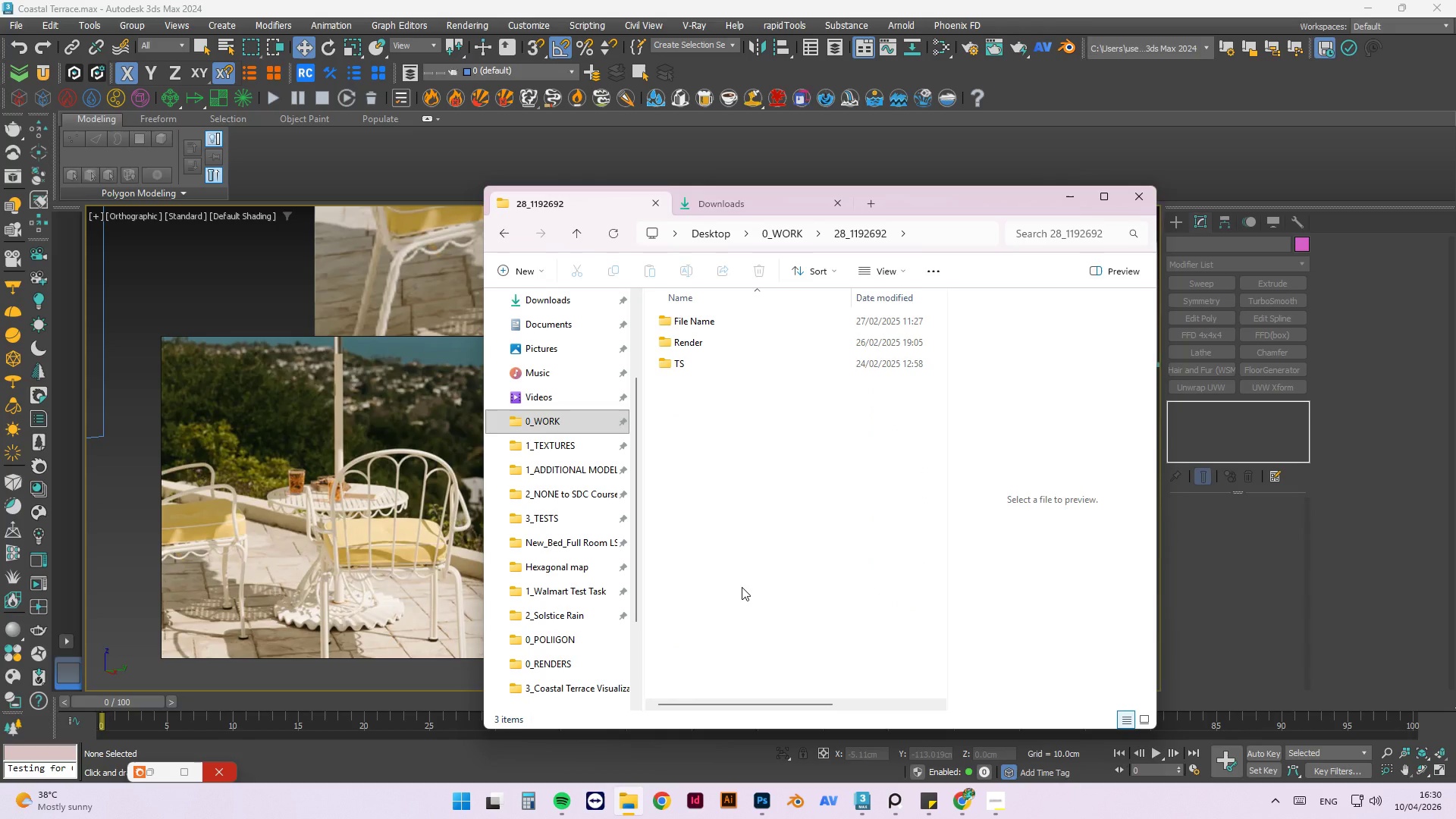 
wait(11.27)
 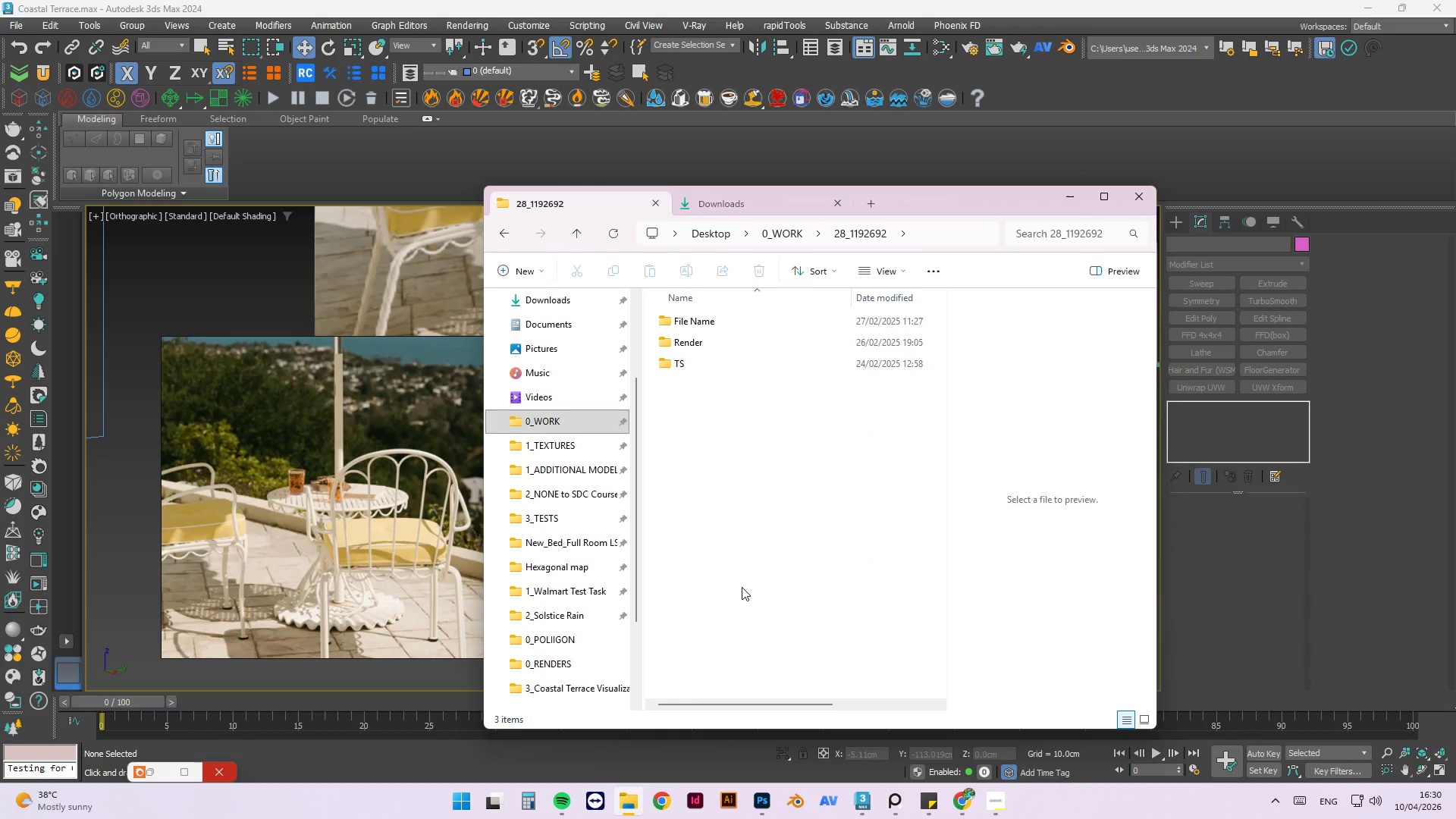 
left_click([1075, 196])
 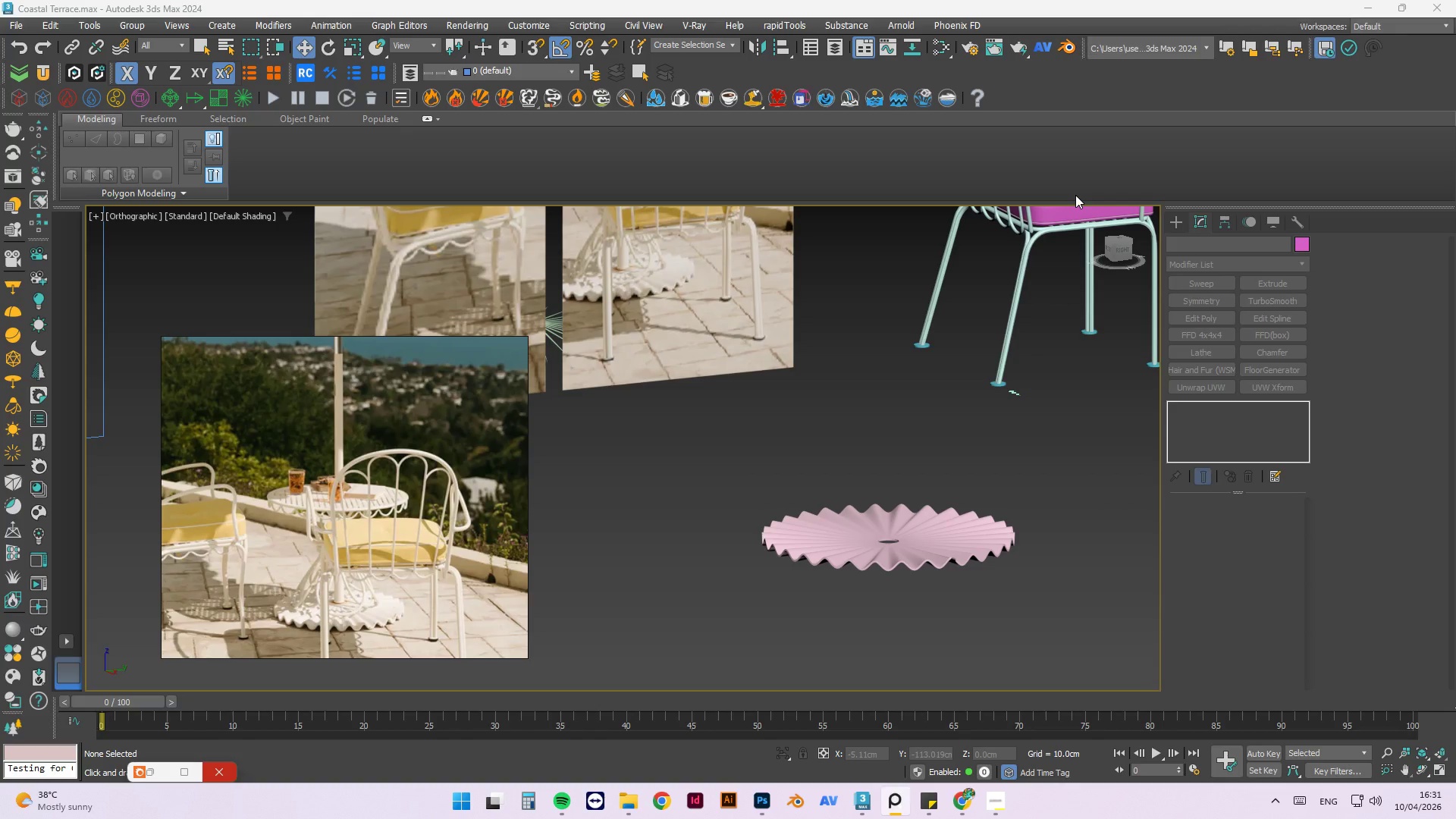 
wait(42.86)
 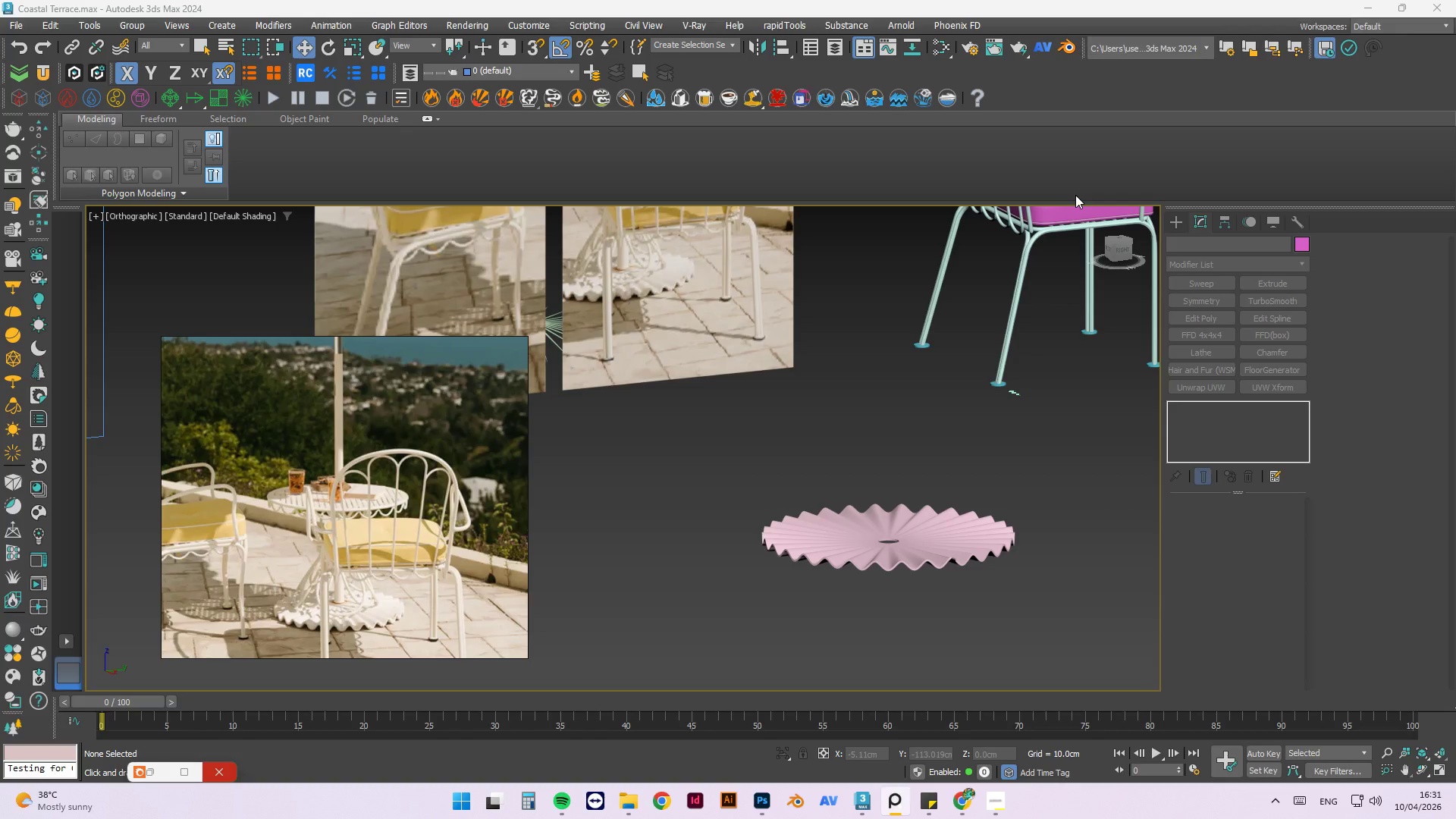 
scroll: coordinate [807, 560], scroll_direction: up, amount: 4.0
 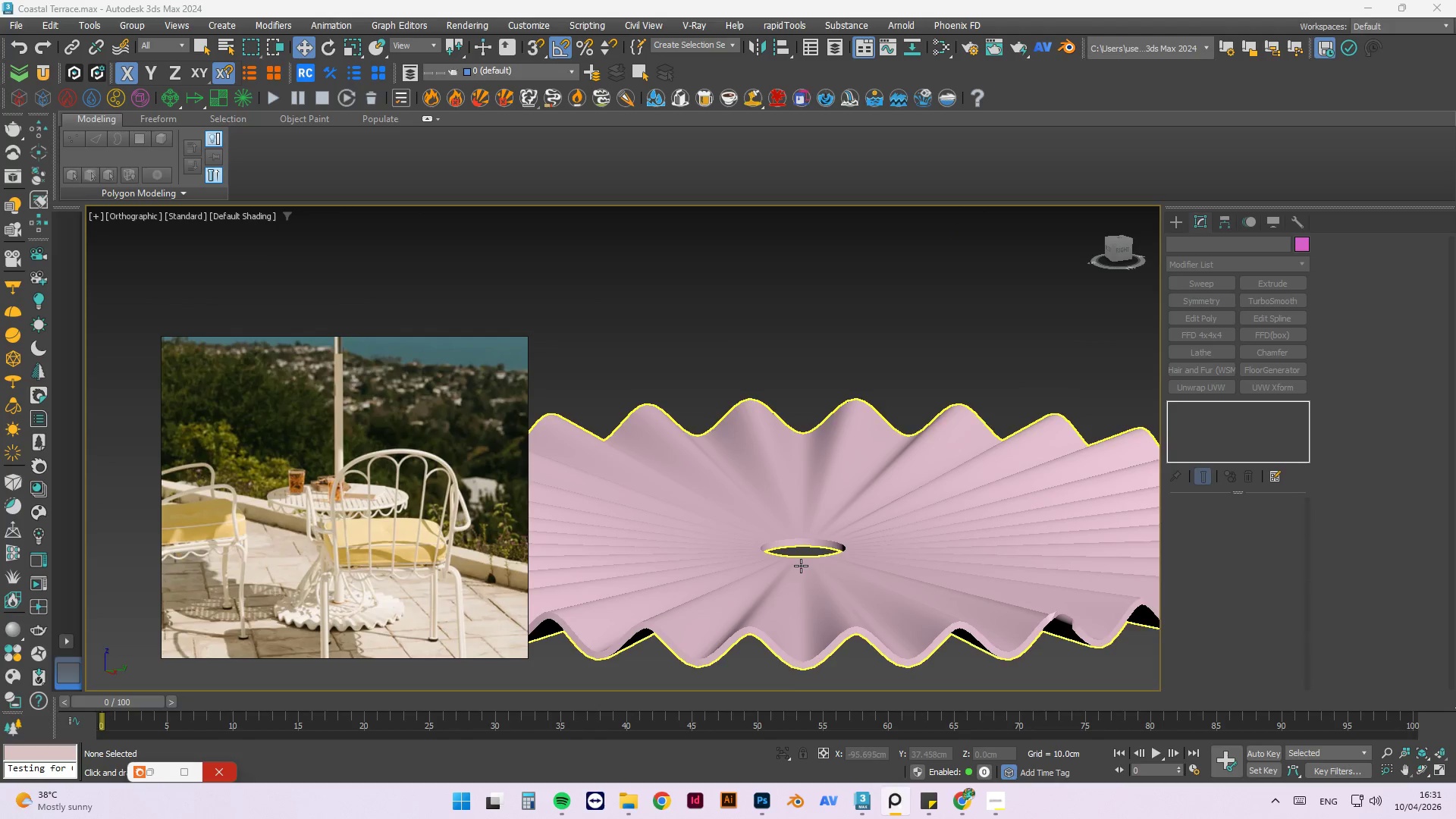 
scroll: coordinate [823, 554], scroll_direction: down, amount: 3.0
 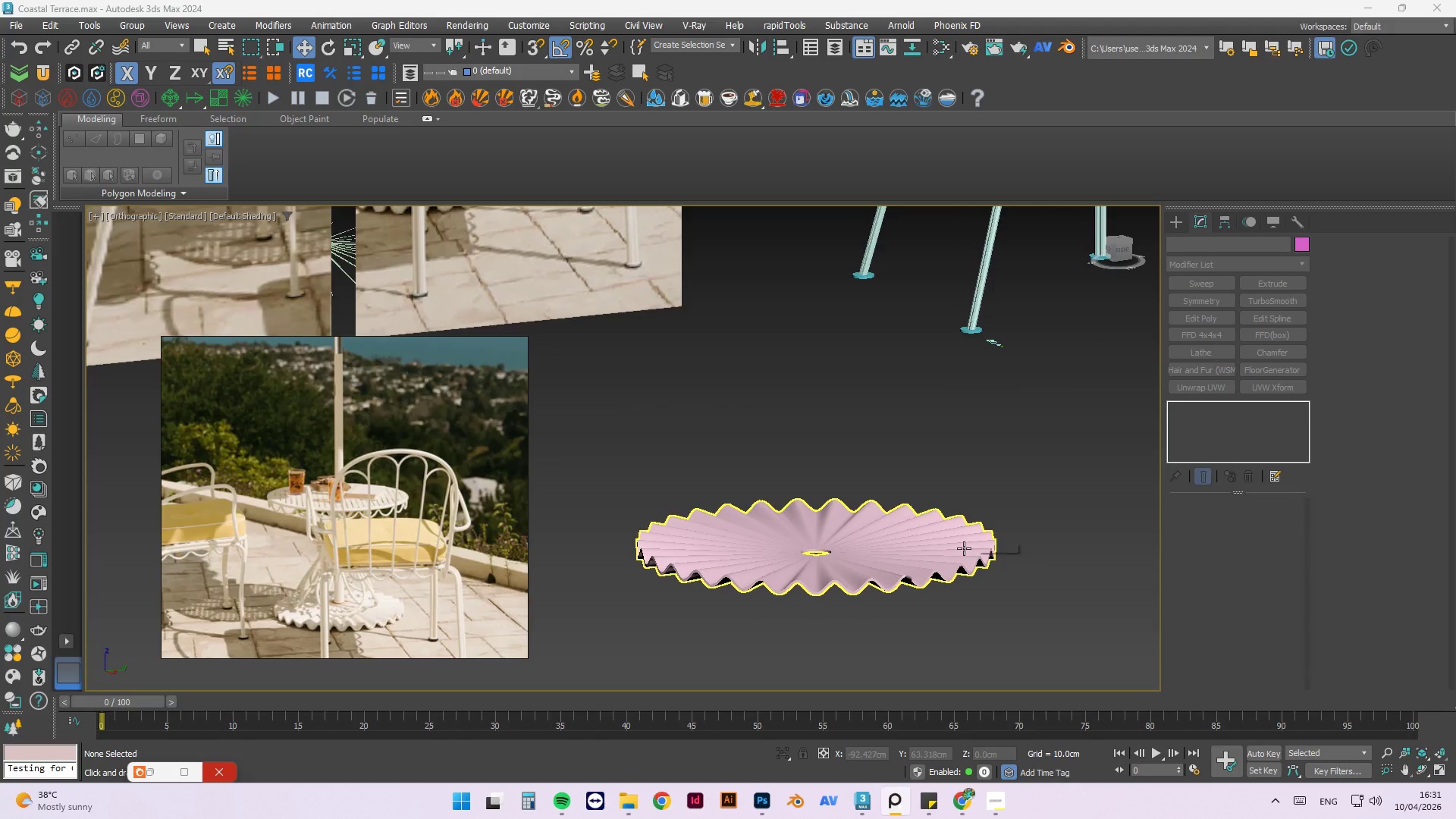 
key(T)
 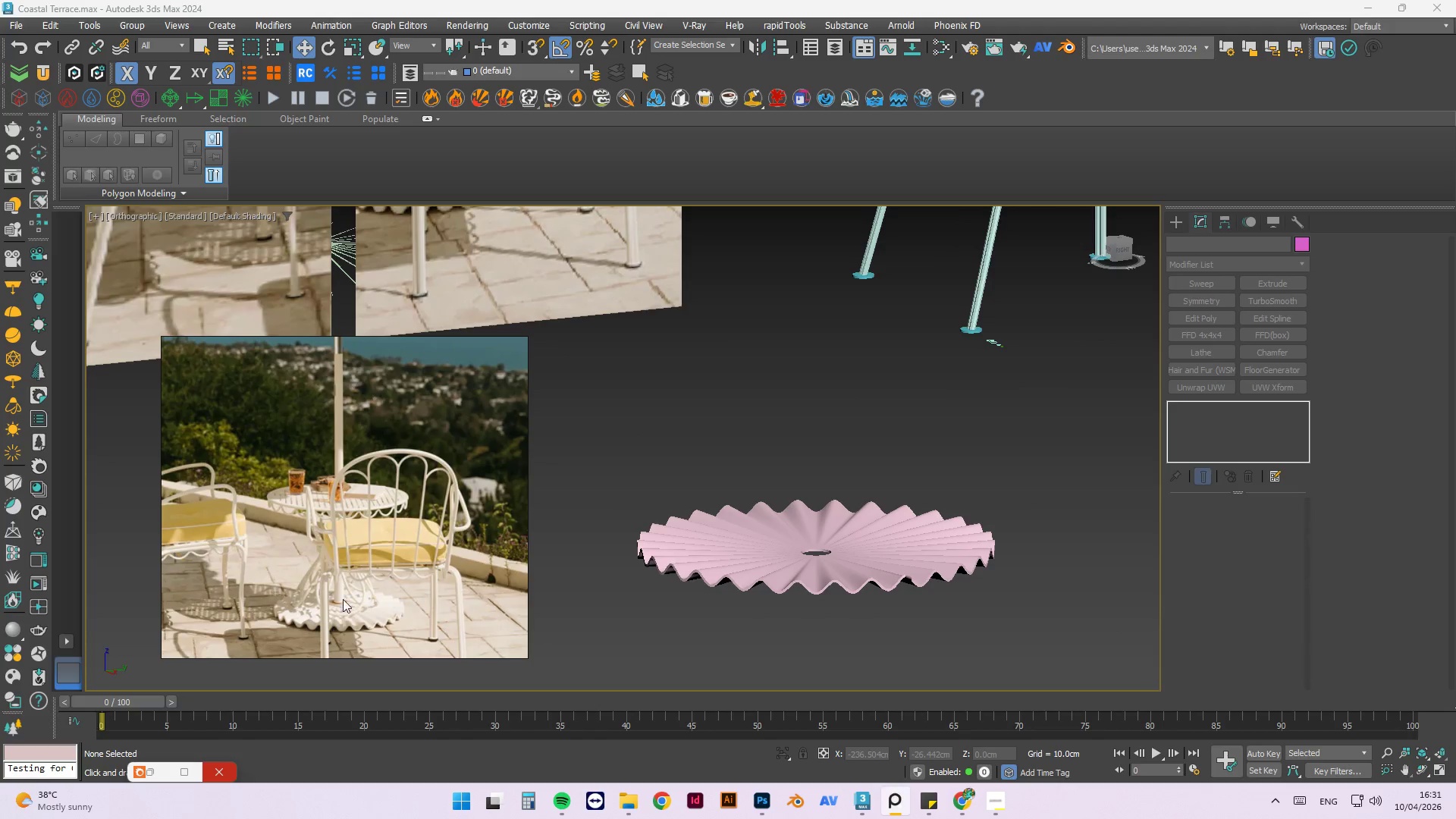 
scroll: coordinate [340, 490], scroll_direction: up, amount: 2.0
 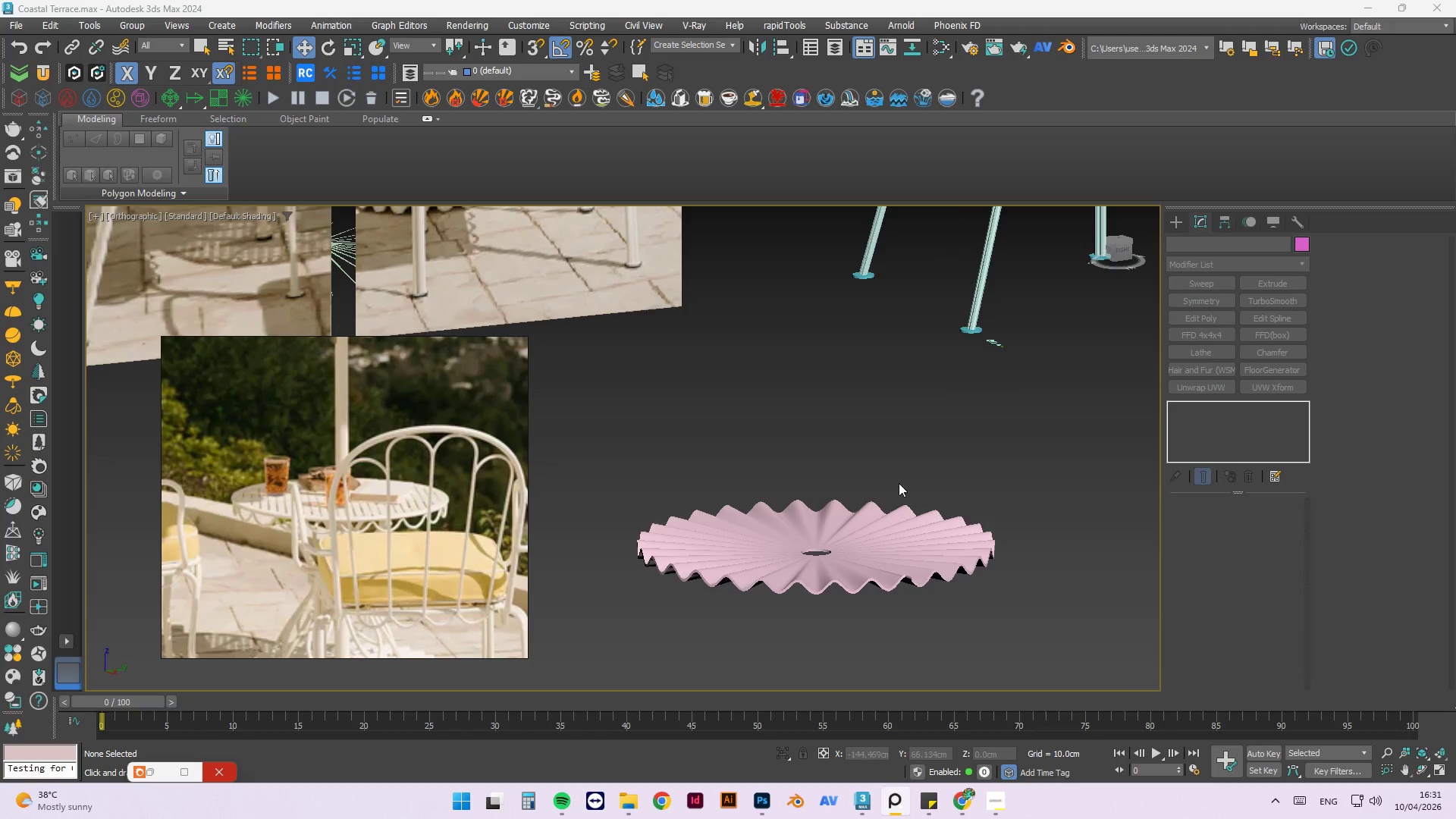 
left_click([918, 453])
 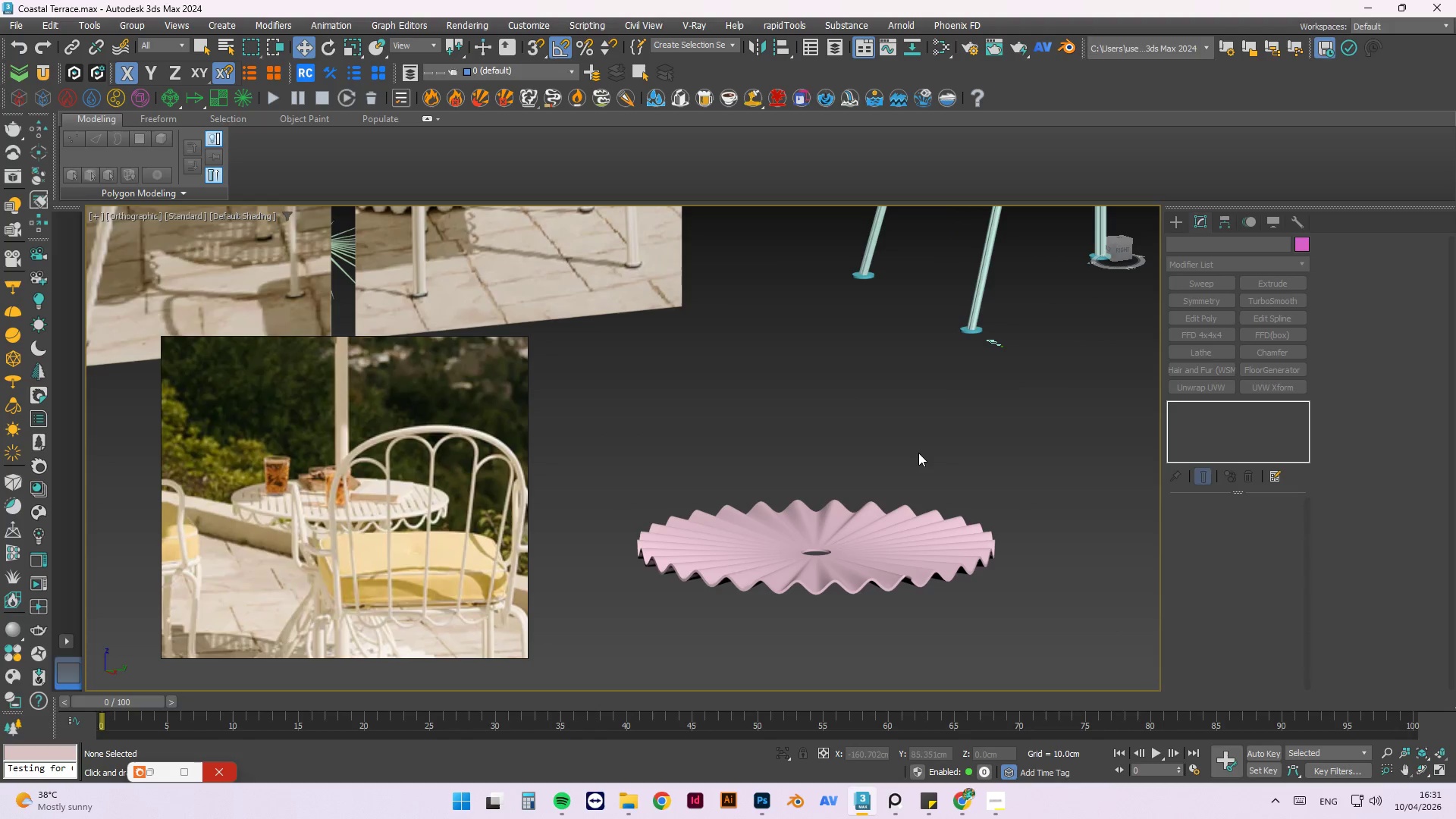 
key(T)
 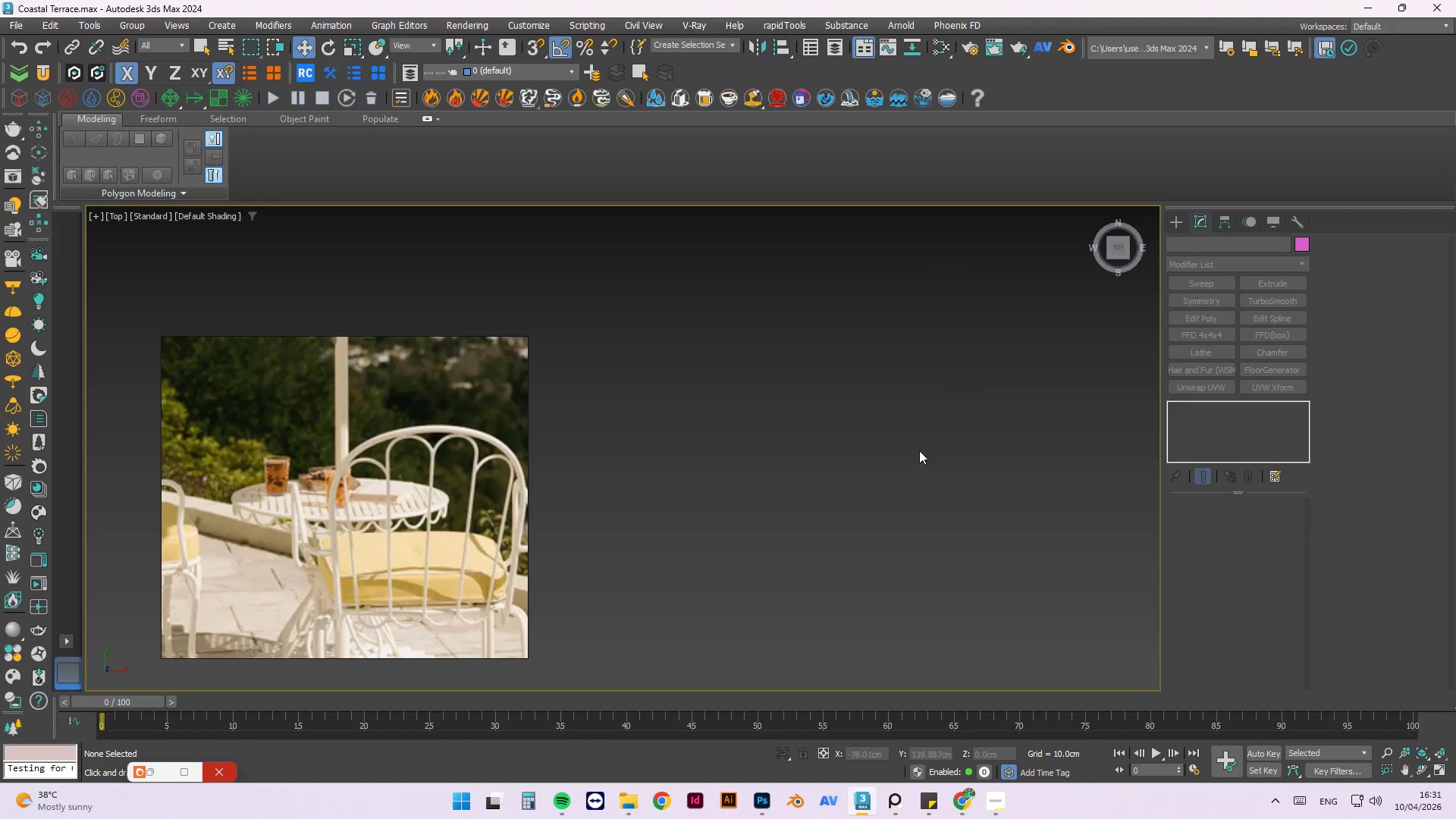 
scroll: coordinate [939, 582], scroll_direction: down, amount: 9.0
 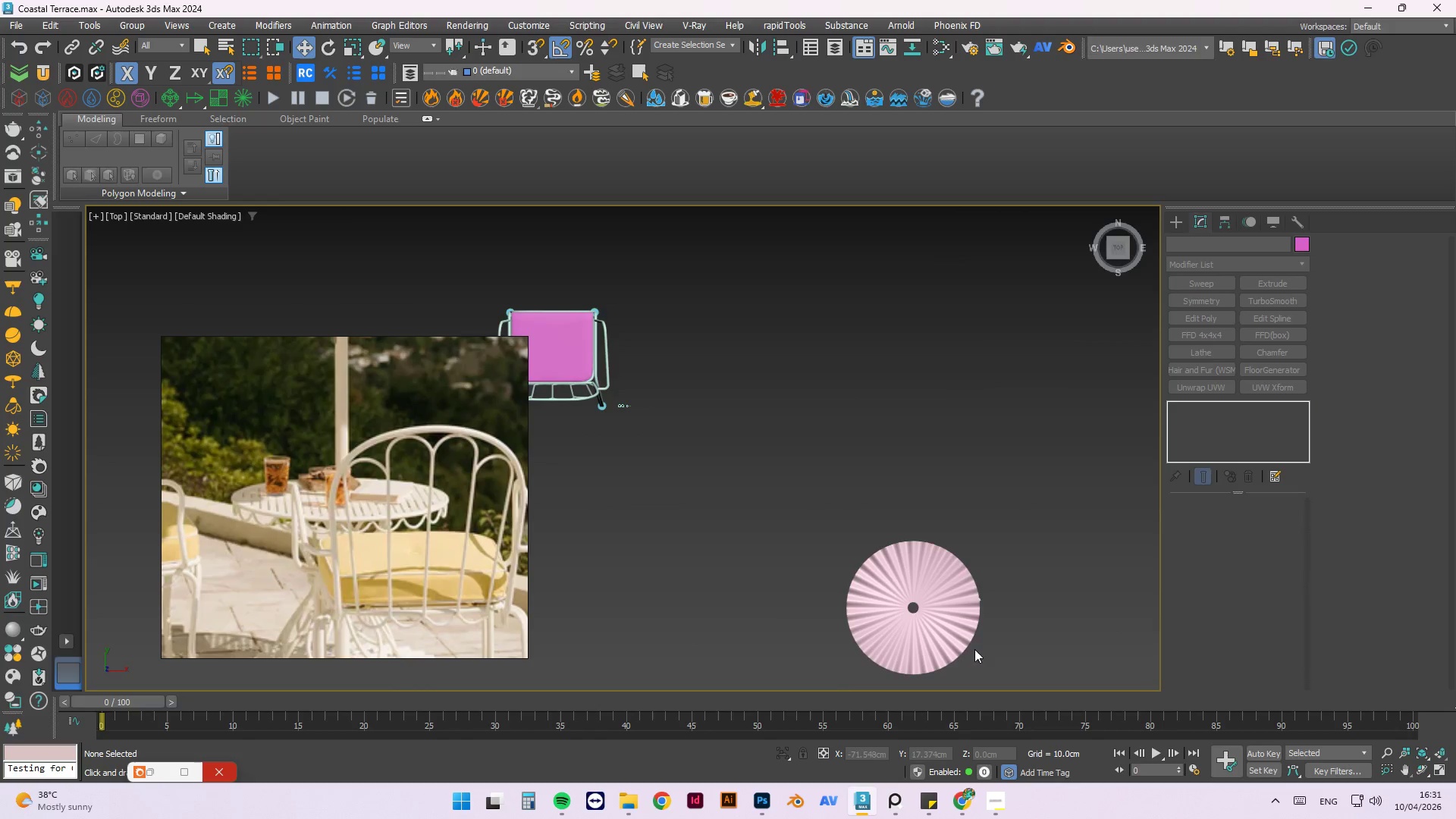 
scroll: coordinate [971, 638], scroll_direction: up, amount: 3.0
 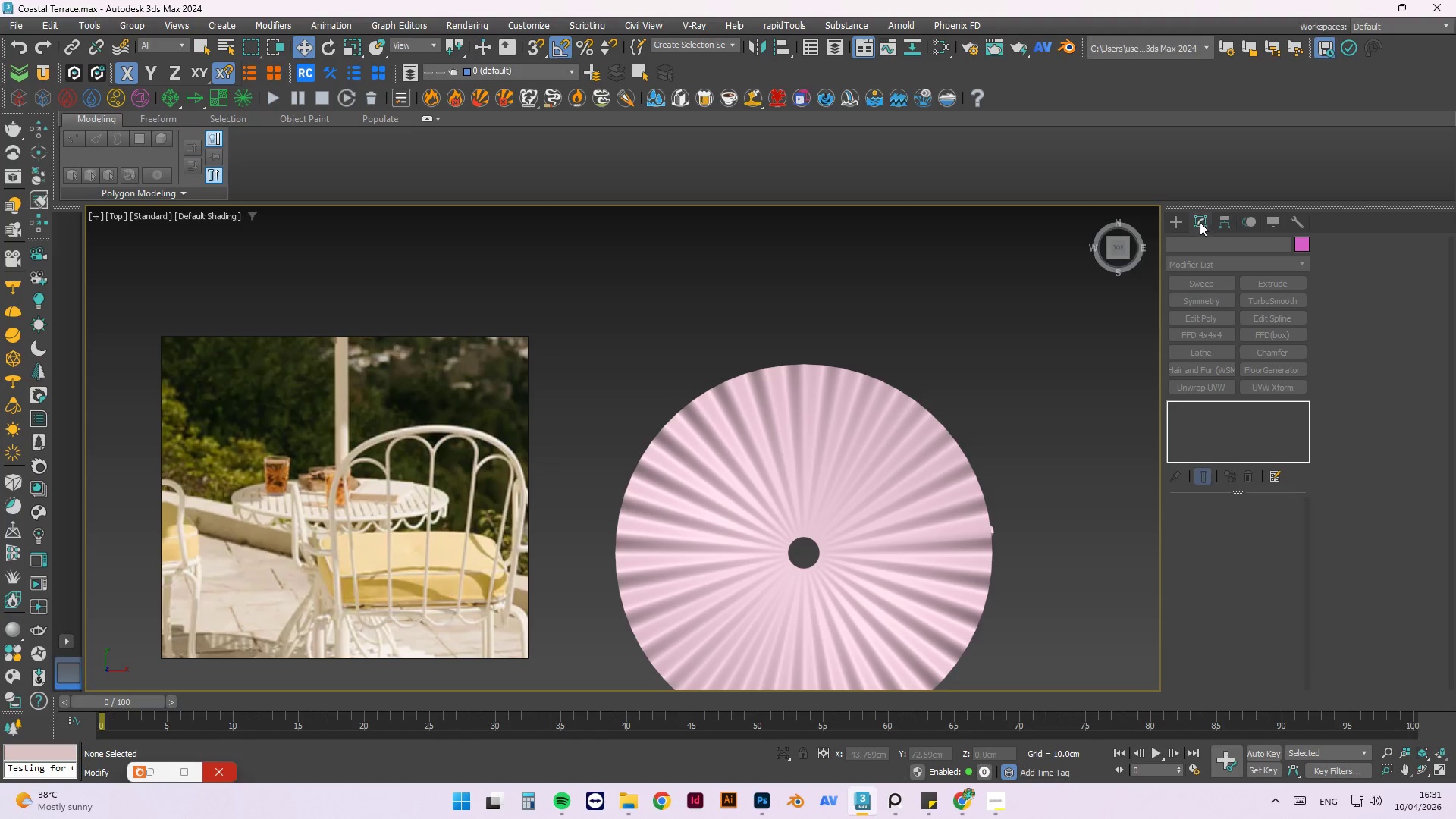 
left_click([1178, 224])
 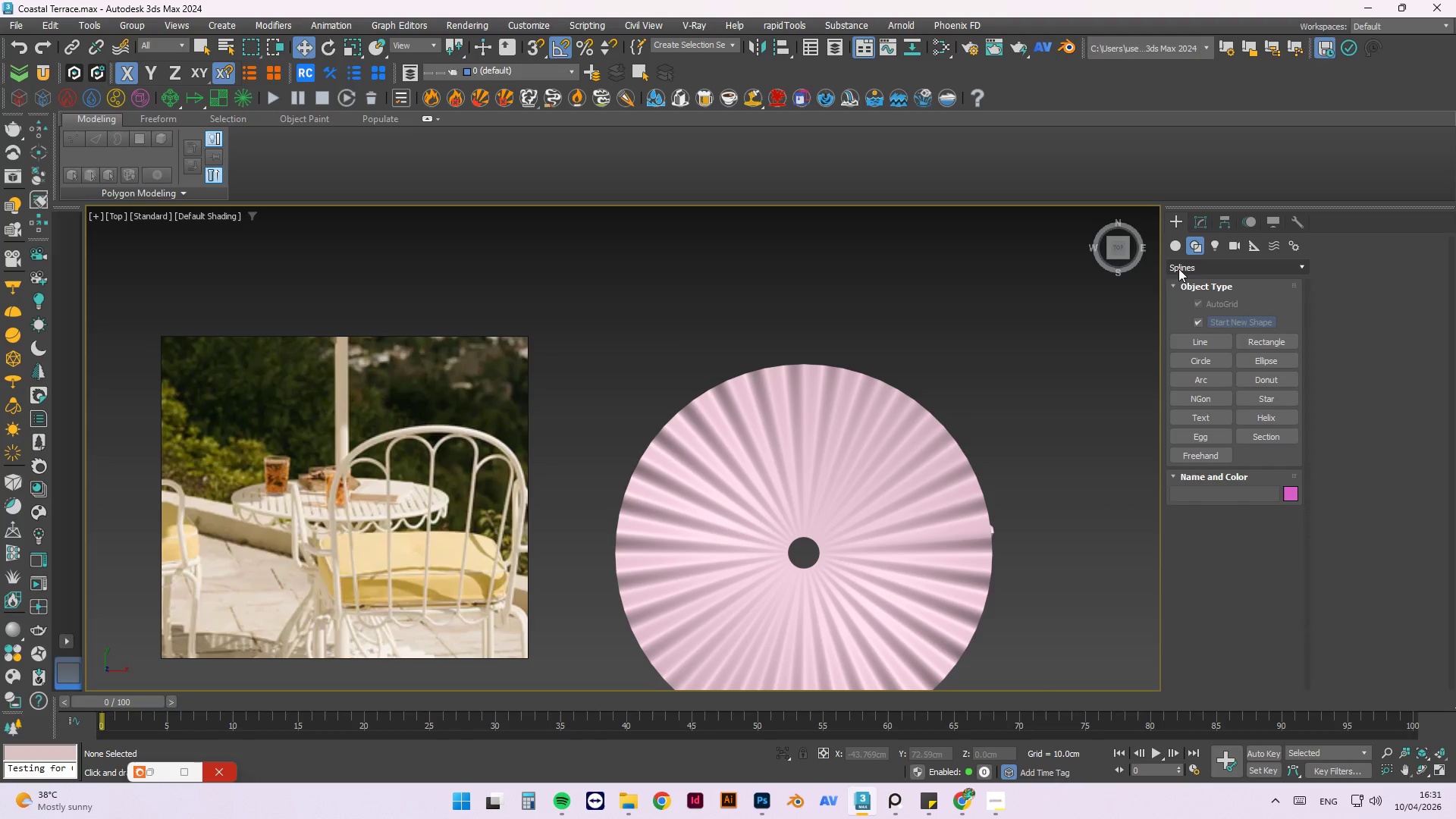 
double_click([1175, 245])
 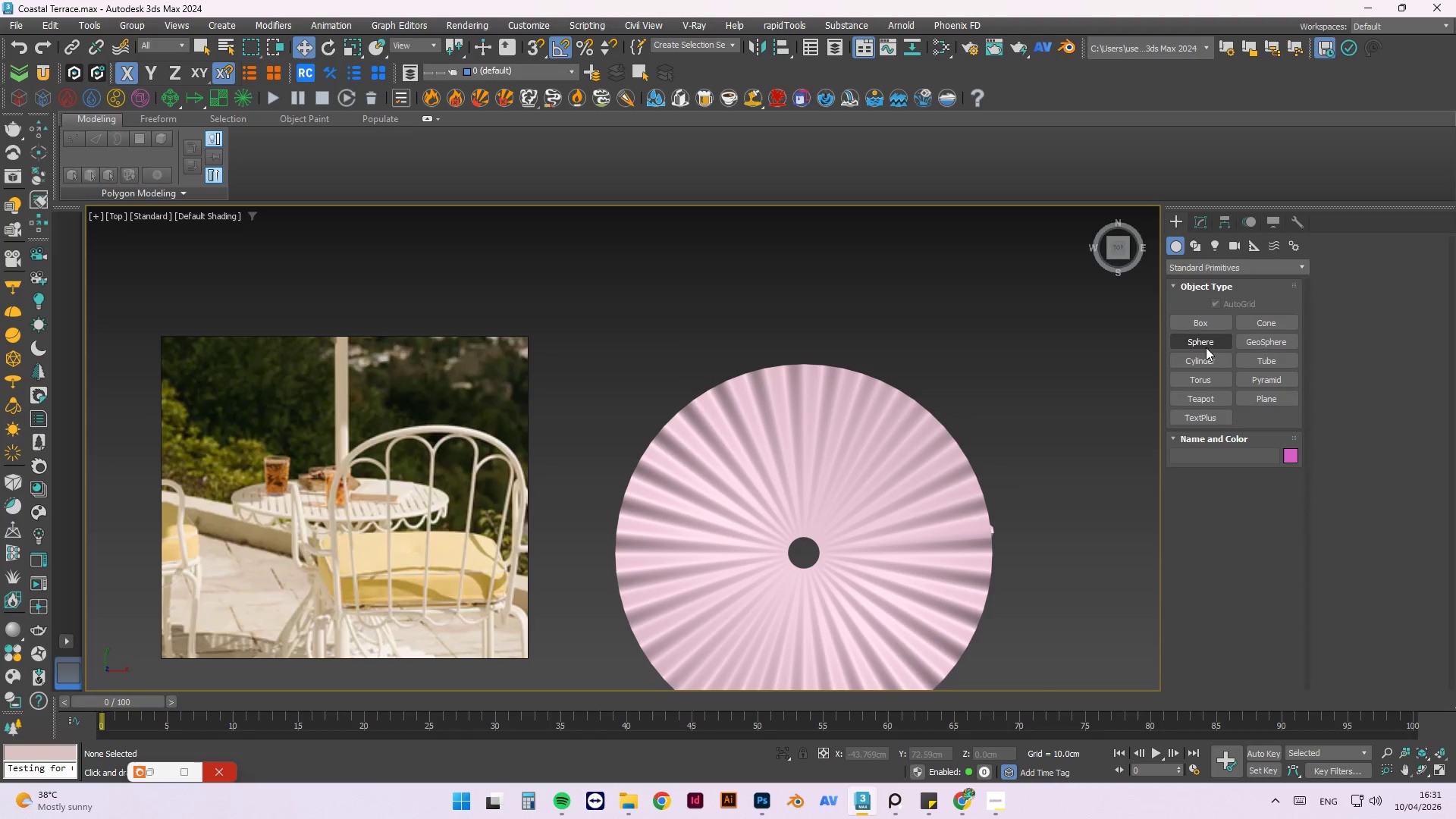 
left_click([1213, 360])
 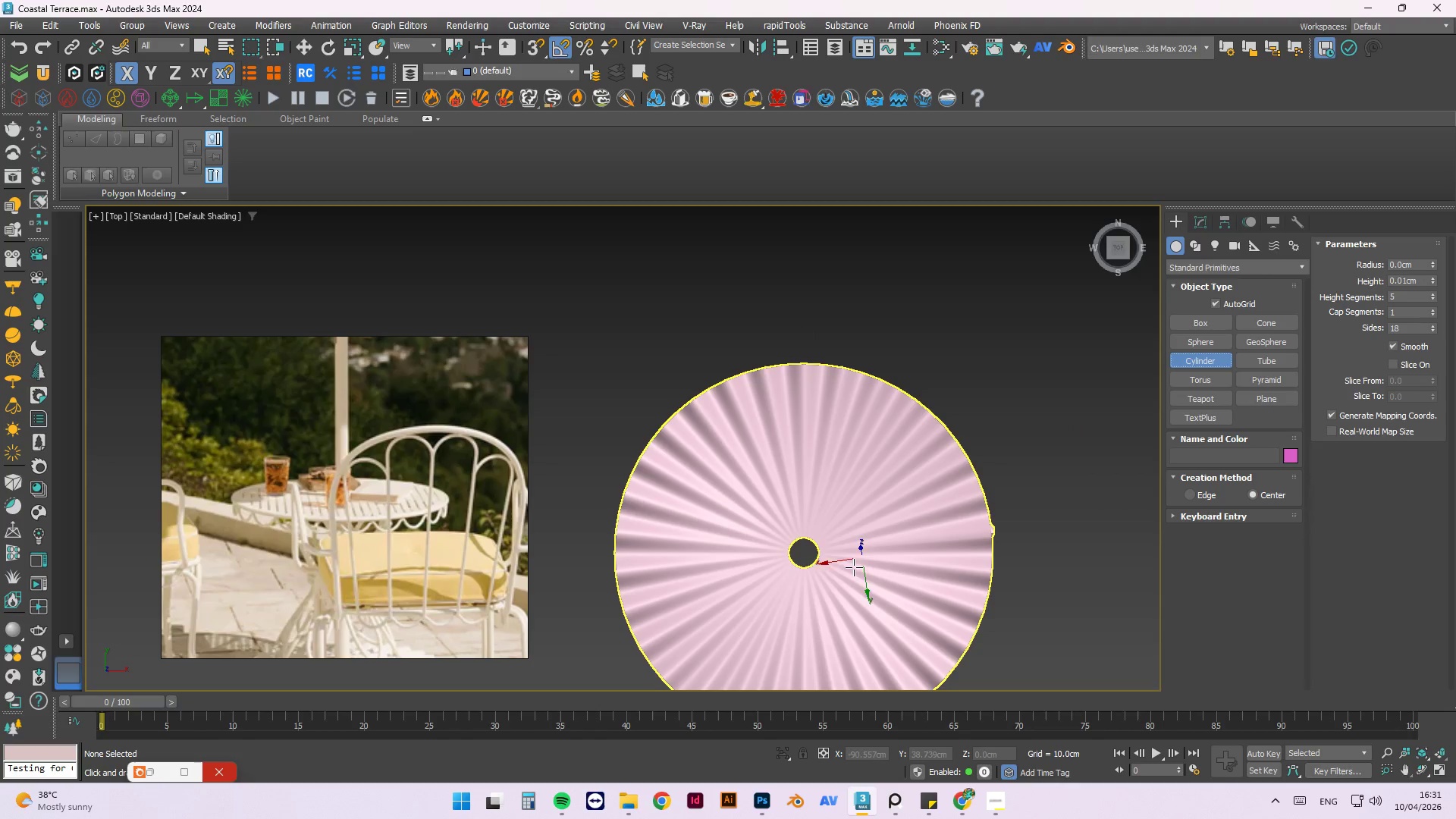 
wait(7.74)
 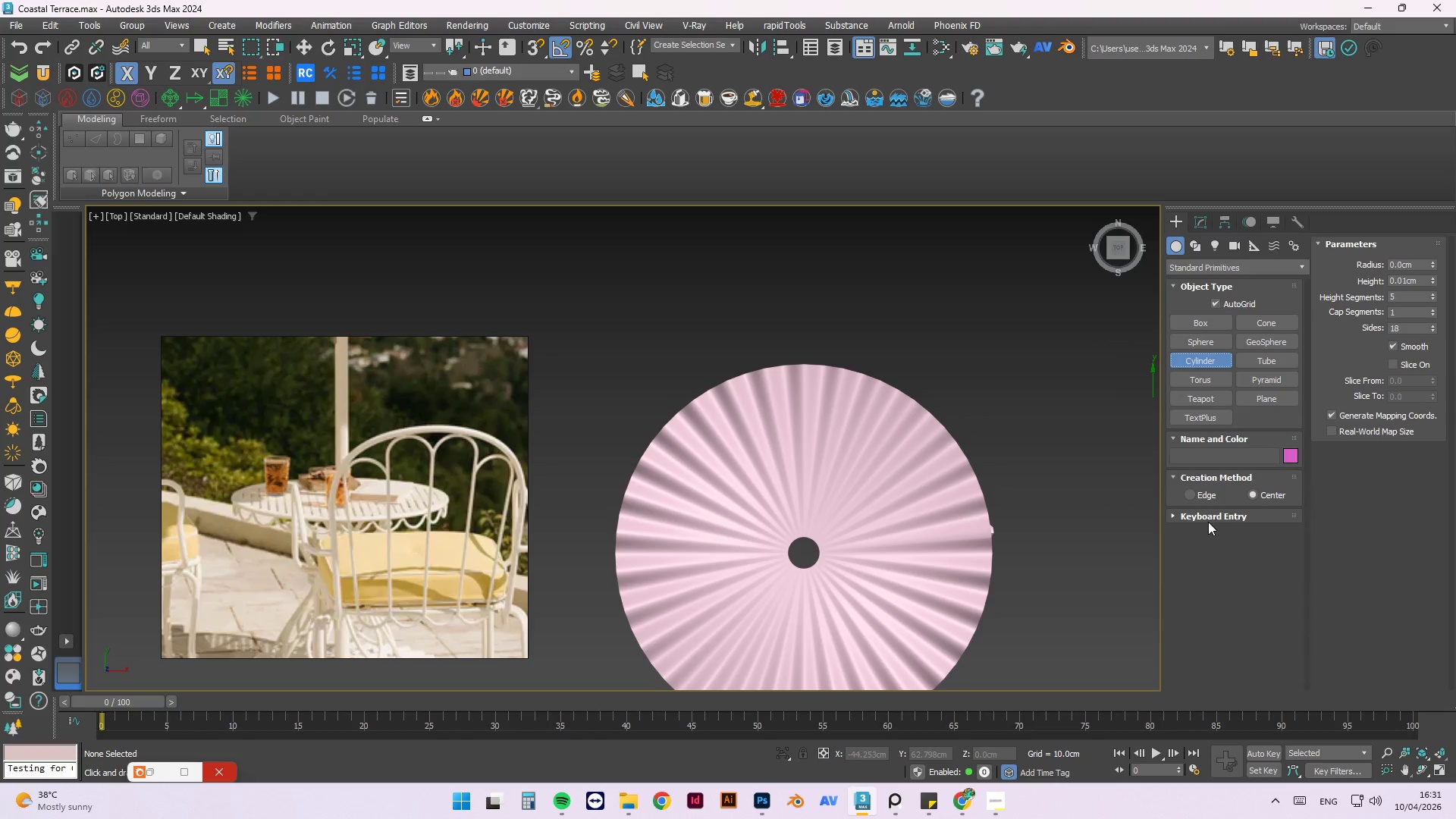 
scroll: coordinate [912, 520], scroll_direction: up, amount: 6.0
 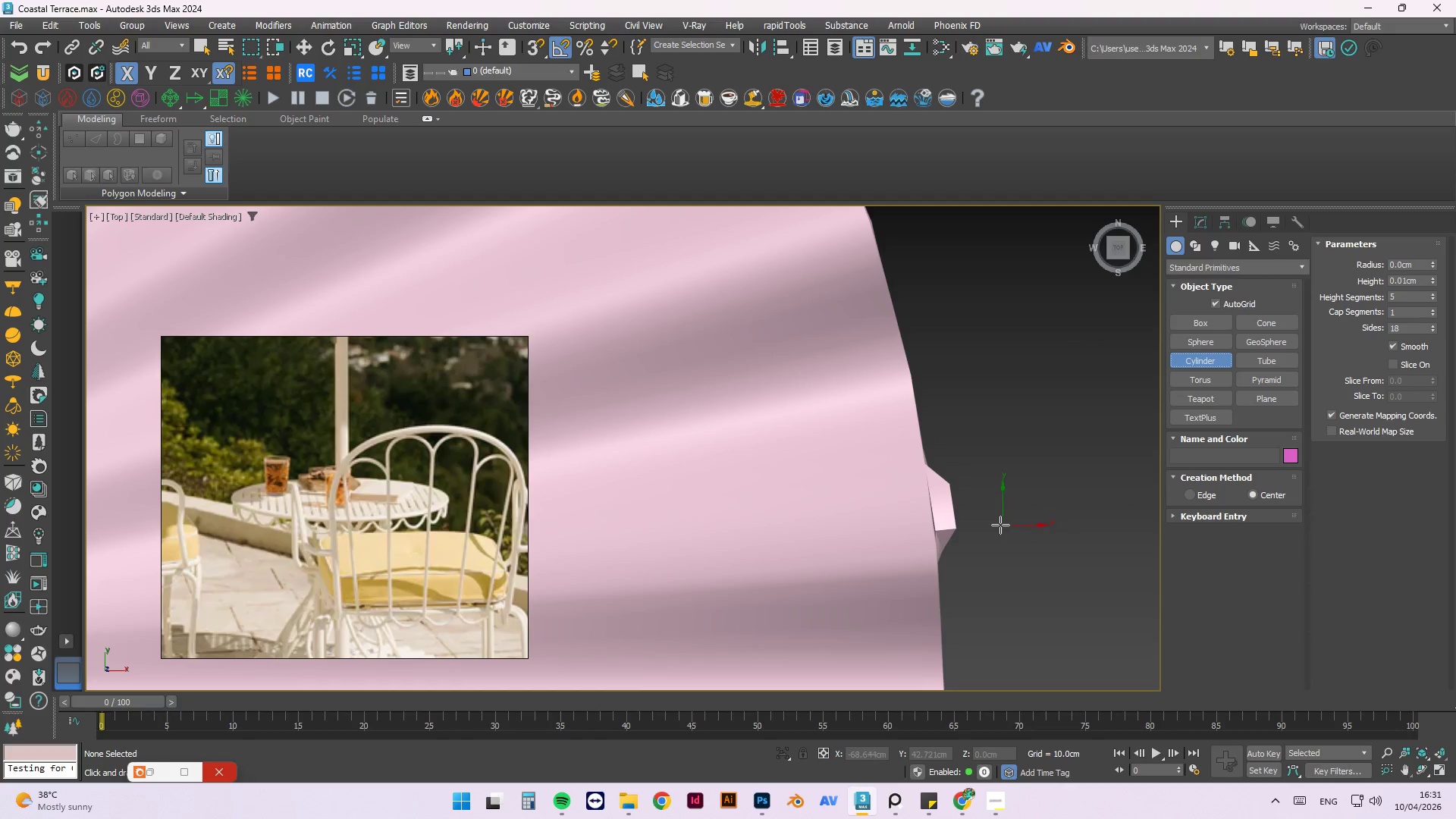 
hold_key(key=AltLeft, duration=1.38)
 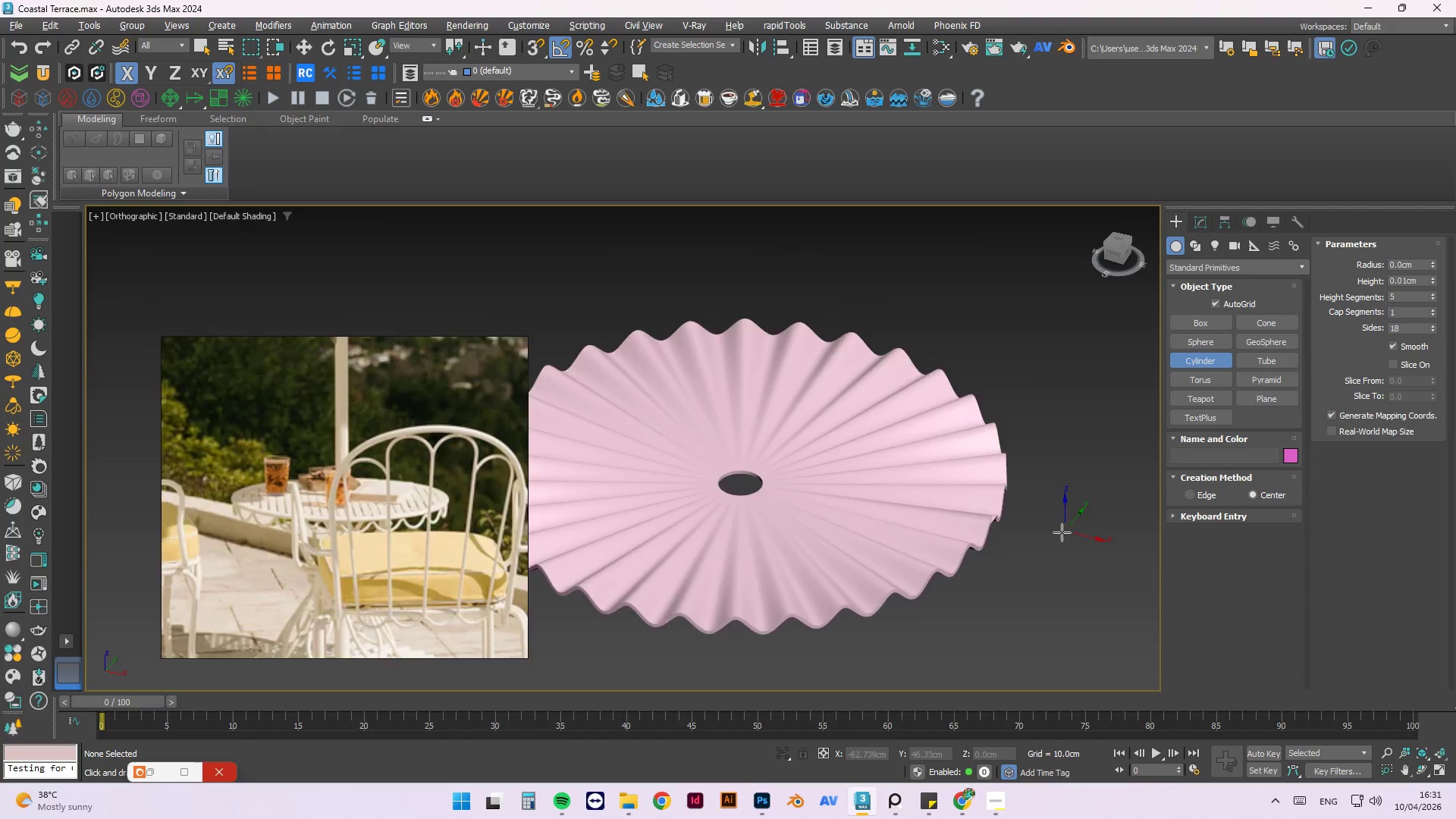 
scroll: coordinate [981, 531], scroll_direction: down, amount: 5.0
 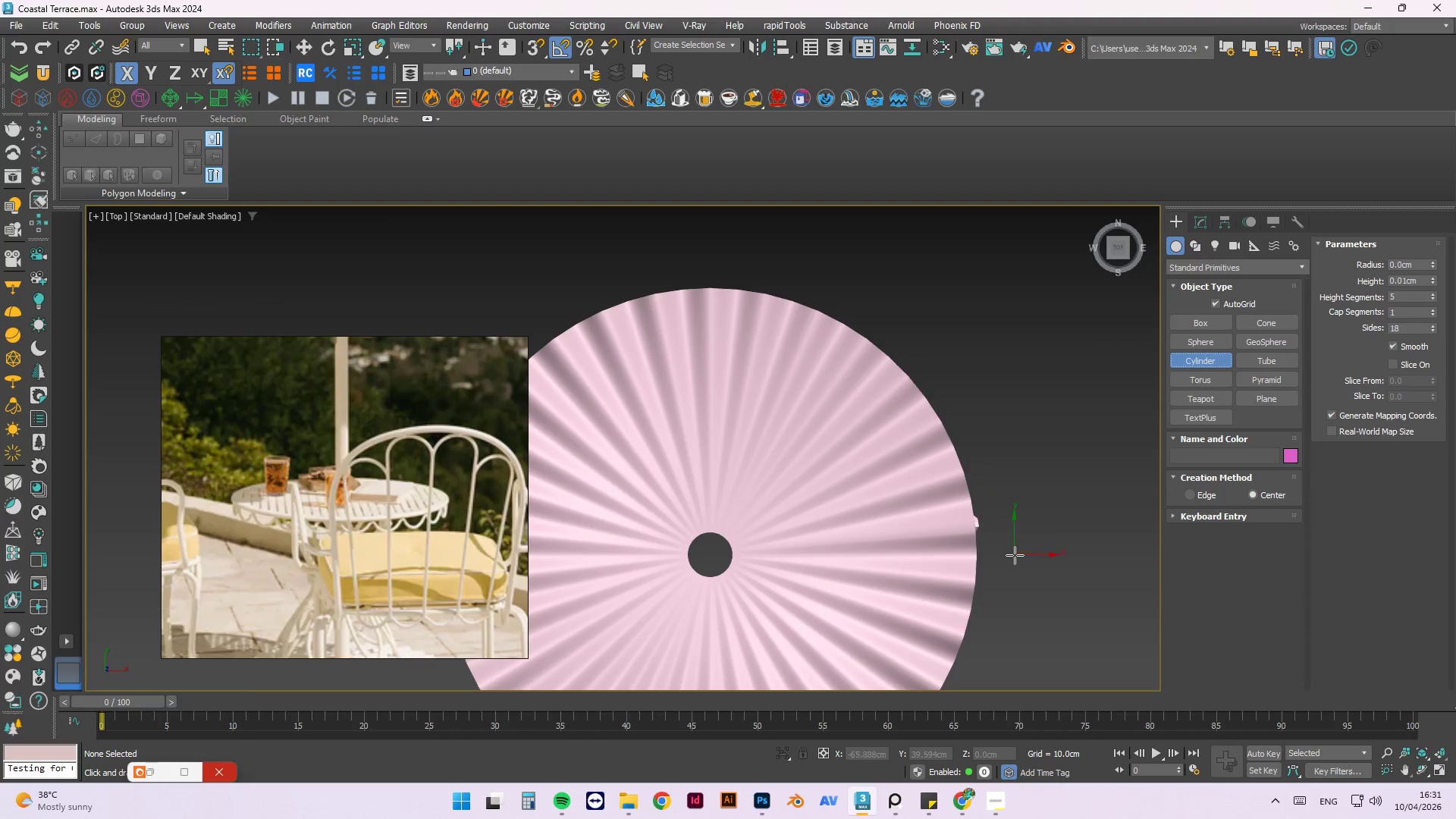 
scroll: coordinate [813, 460], scroll_direction: up, amount: 7.0
 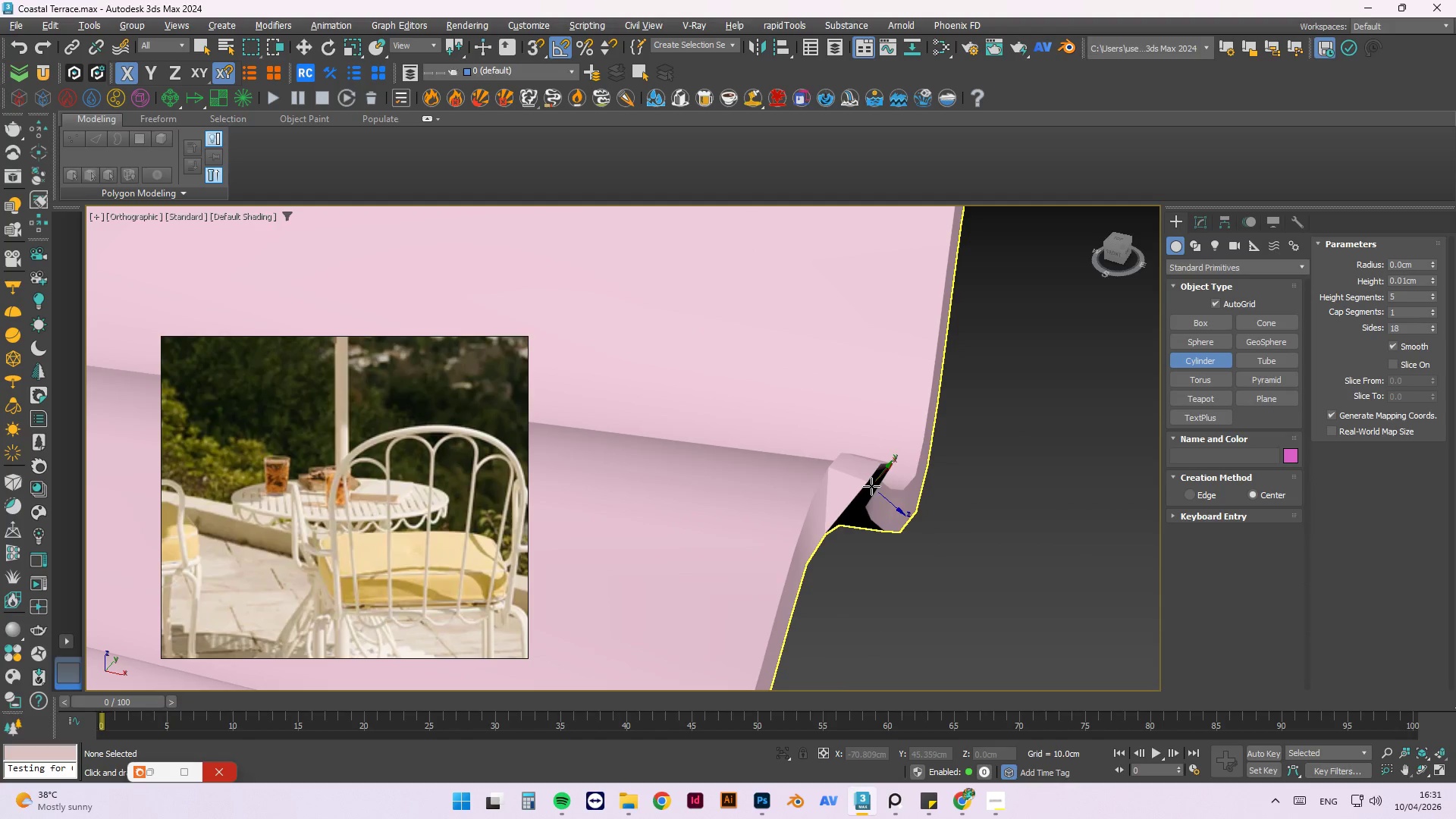 
key(Escape)
 